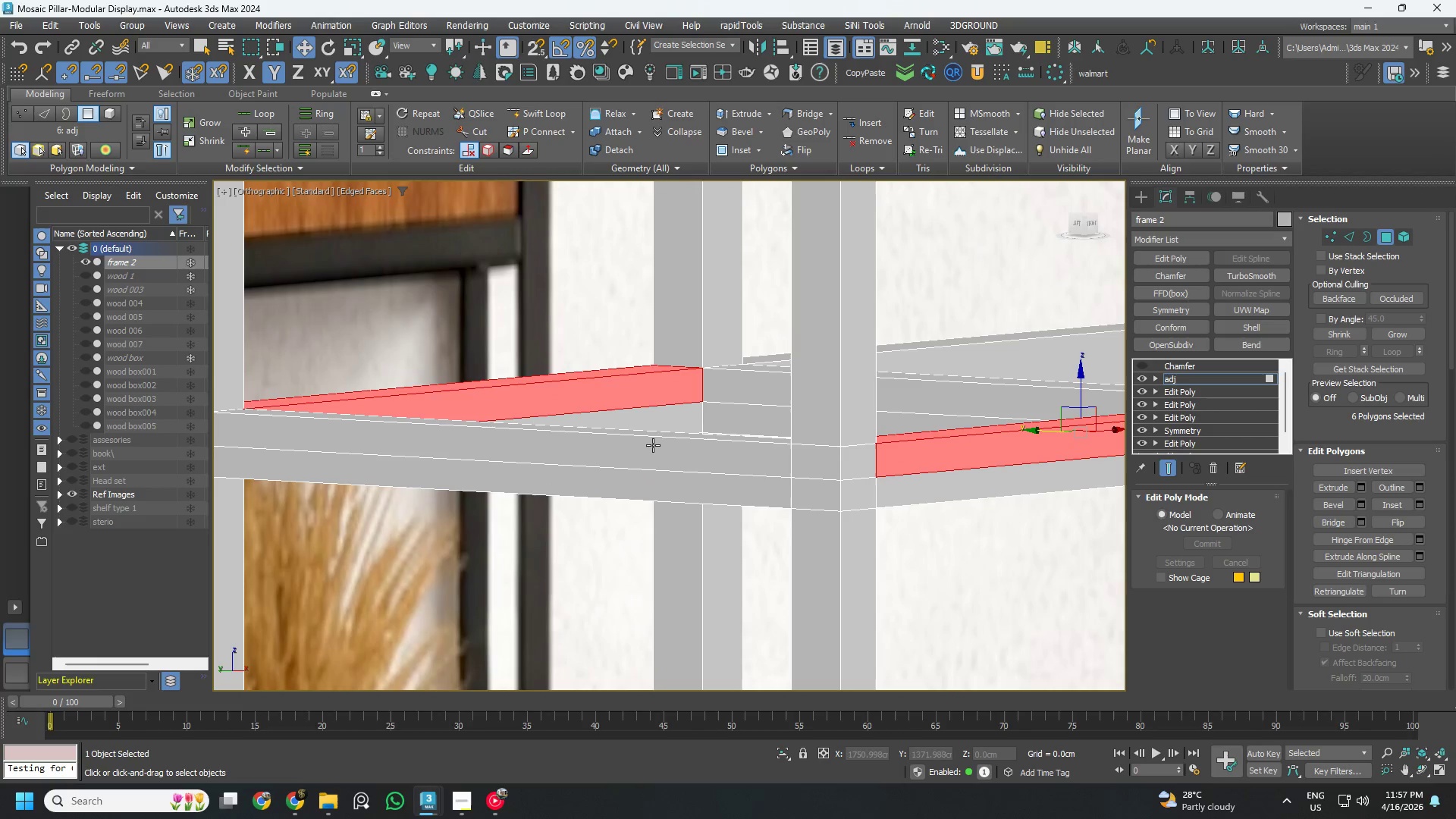 
hold_key(key=AltLeft, duration=0.34)
 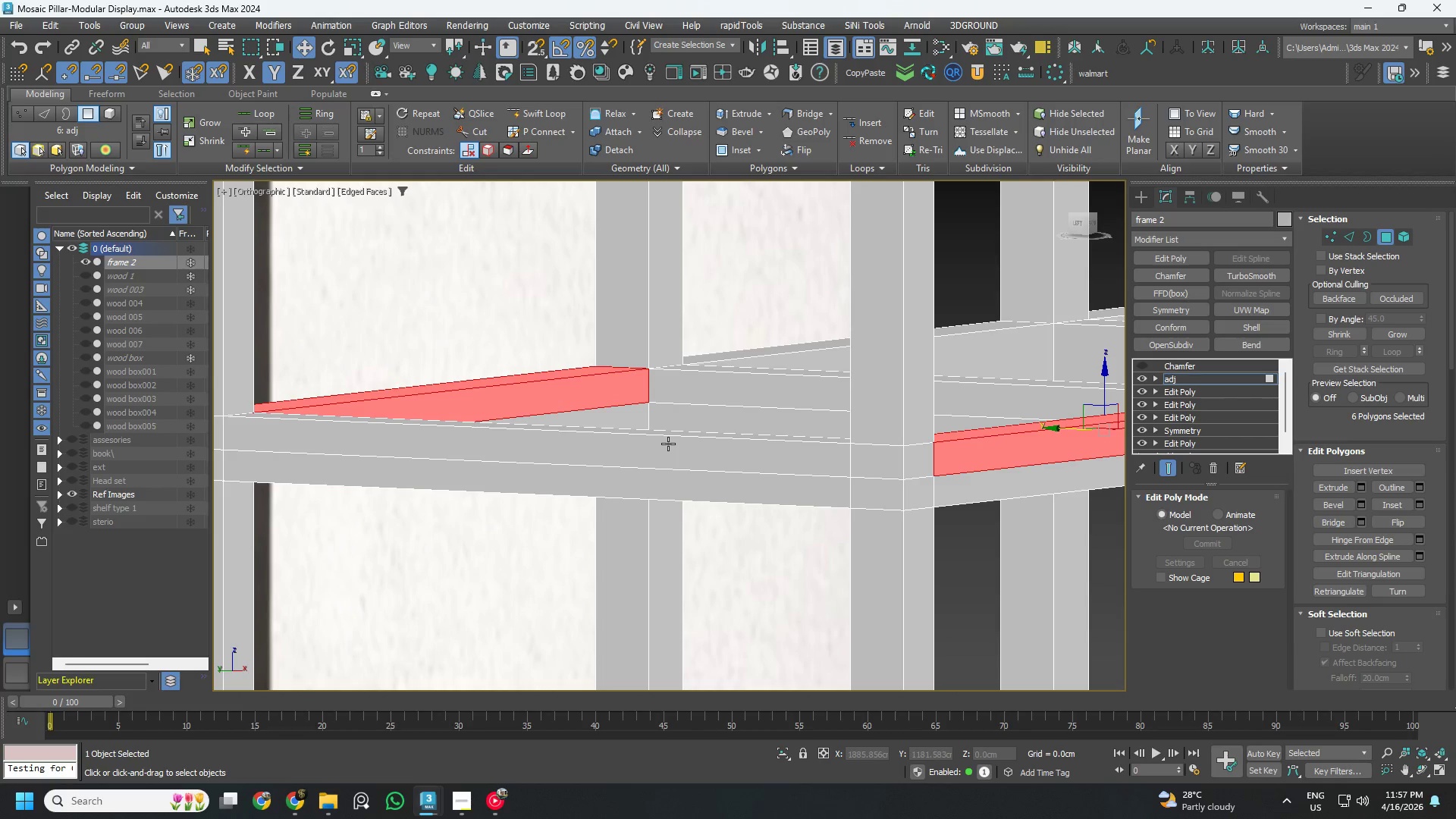 
hold_key(key=ControlLeft, duration=0.34)
left_click([668, 444])
 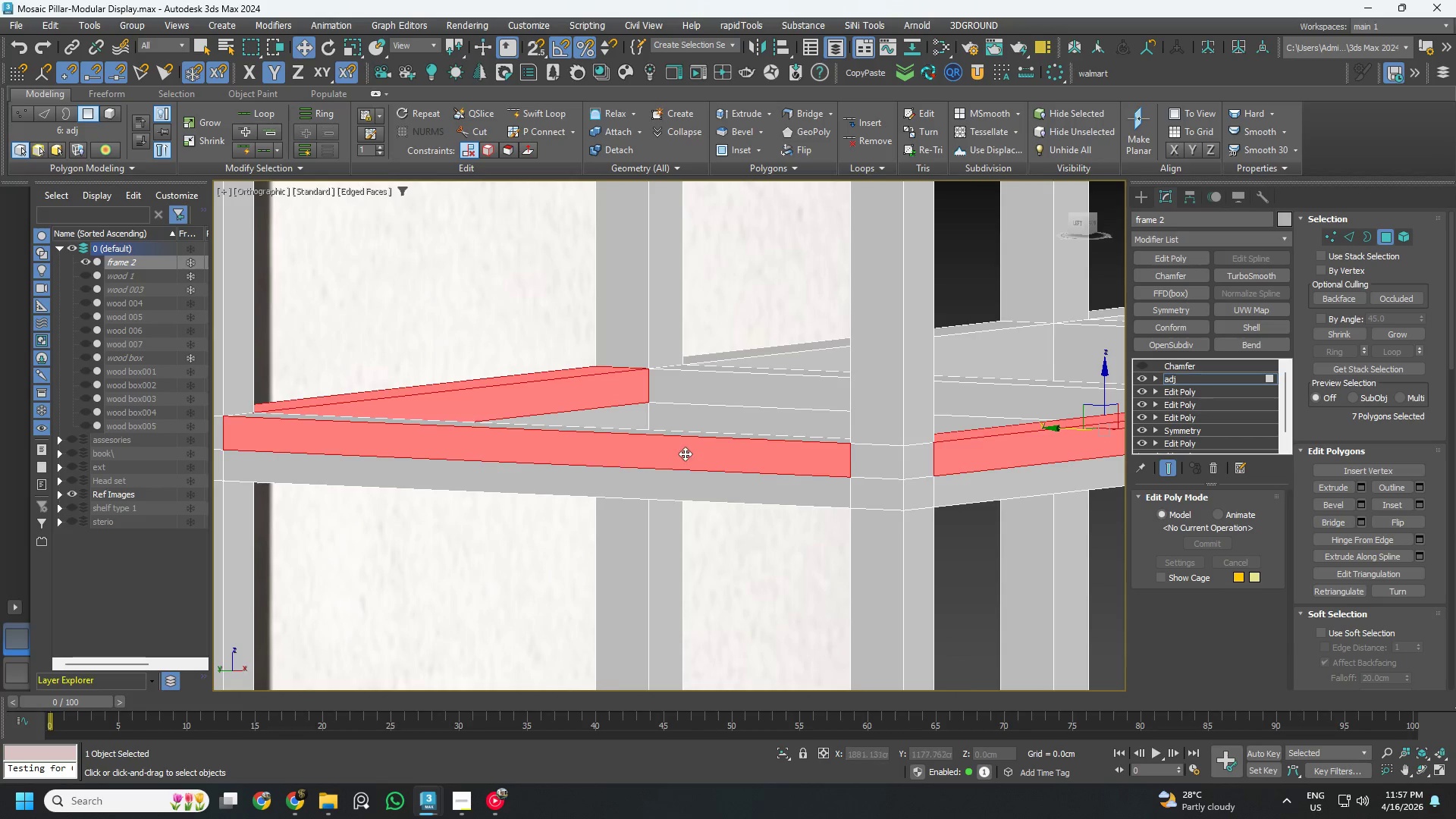 
hold_key(key=AltLeft, duration=0.89)
 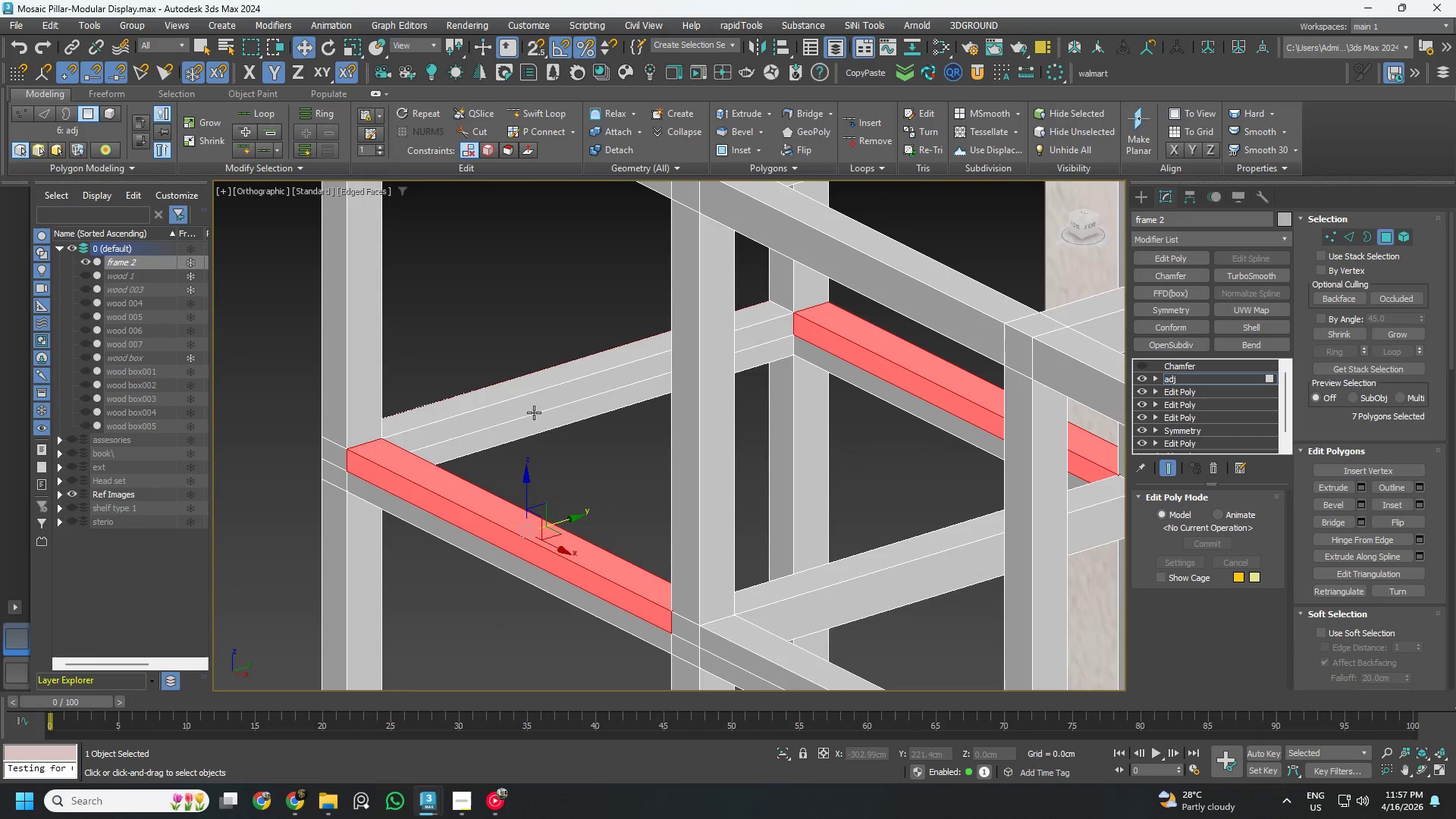 
scroll: coordinate [685, 453], scroll_direction: down, amount: 1.0
 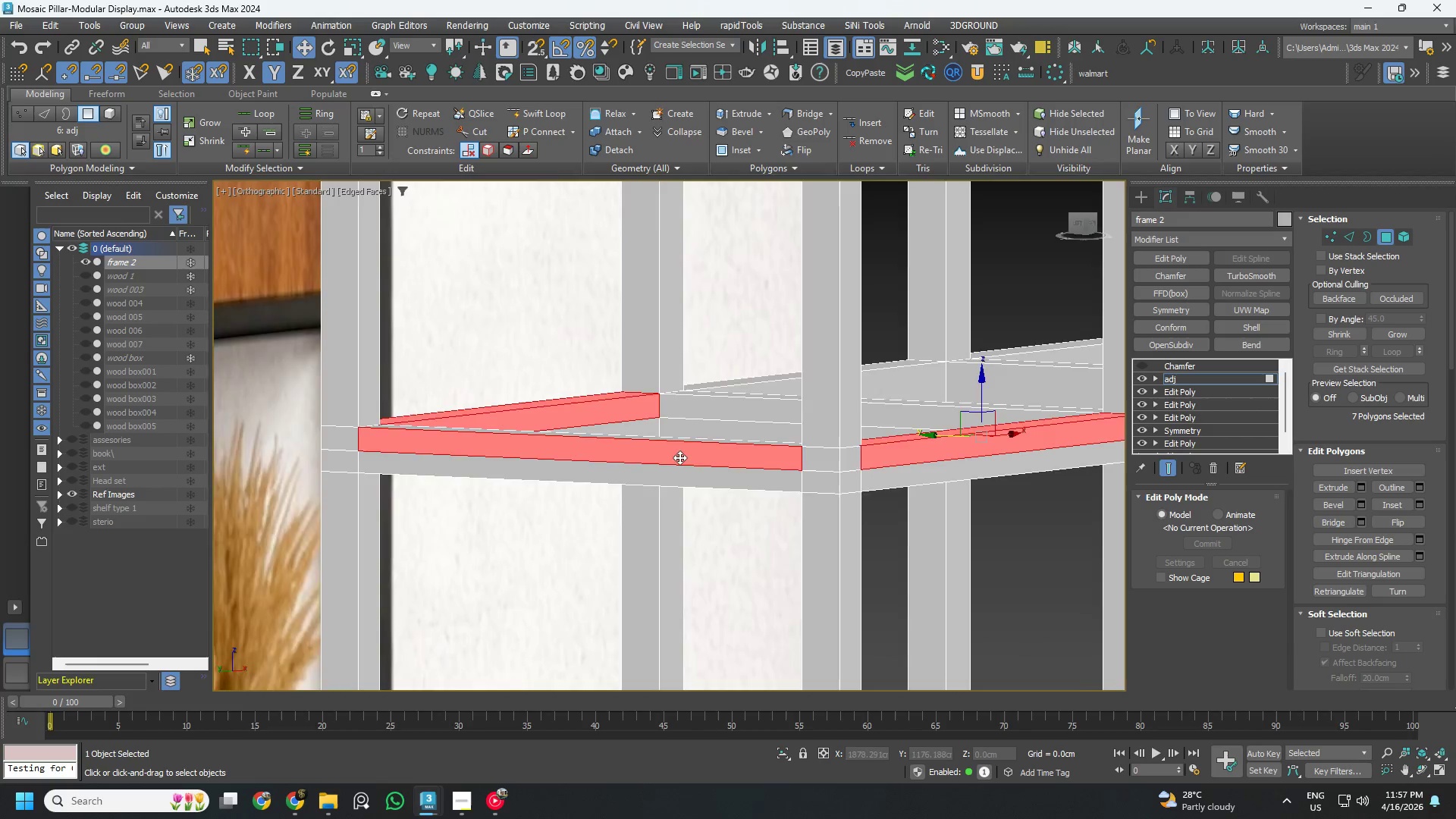 
hold_key(key=ControlLeft, duration=1.44)
left_click([535, 407])
 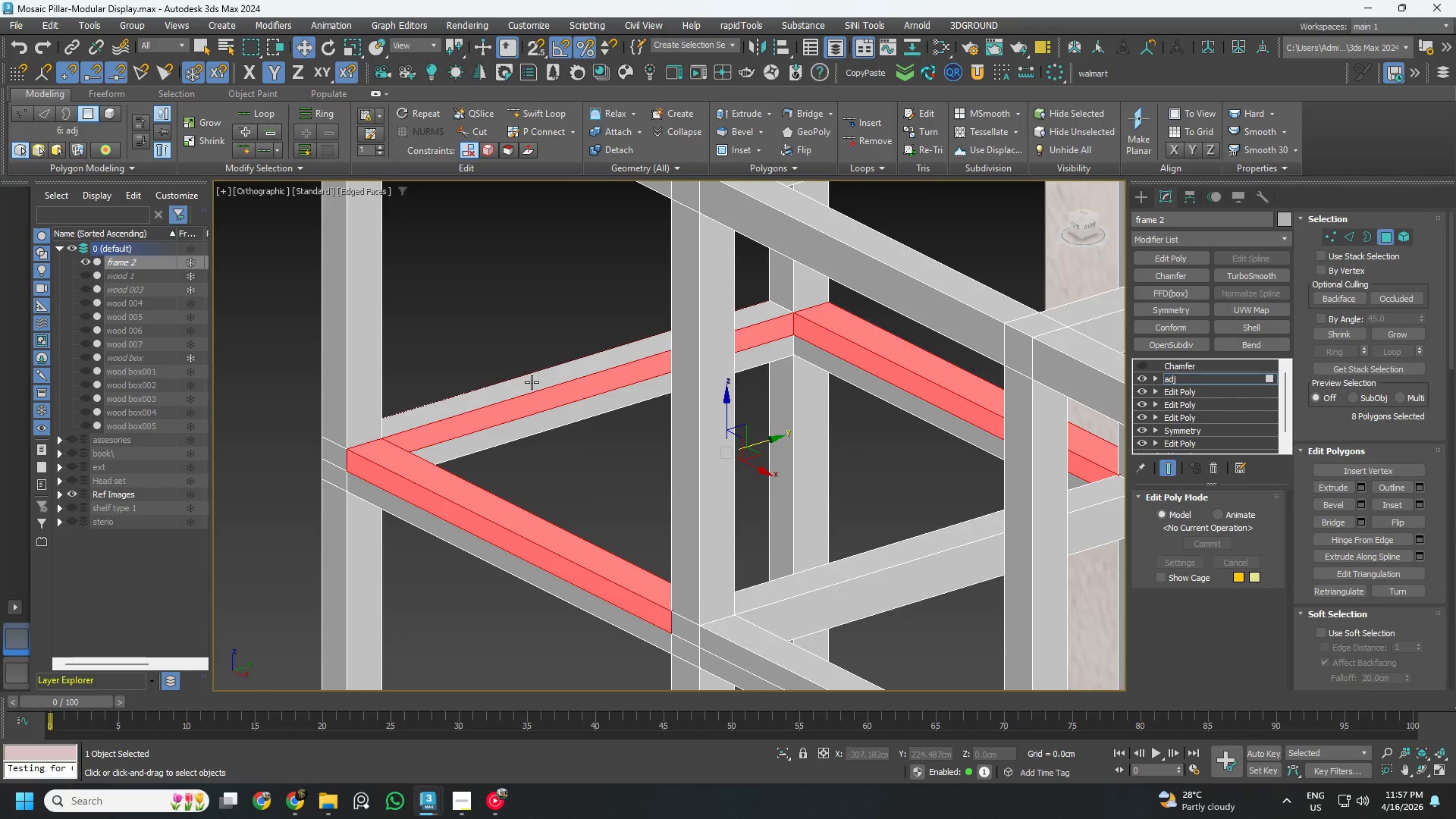 
left_click([532, 382])
 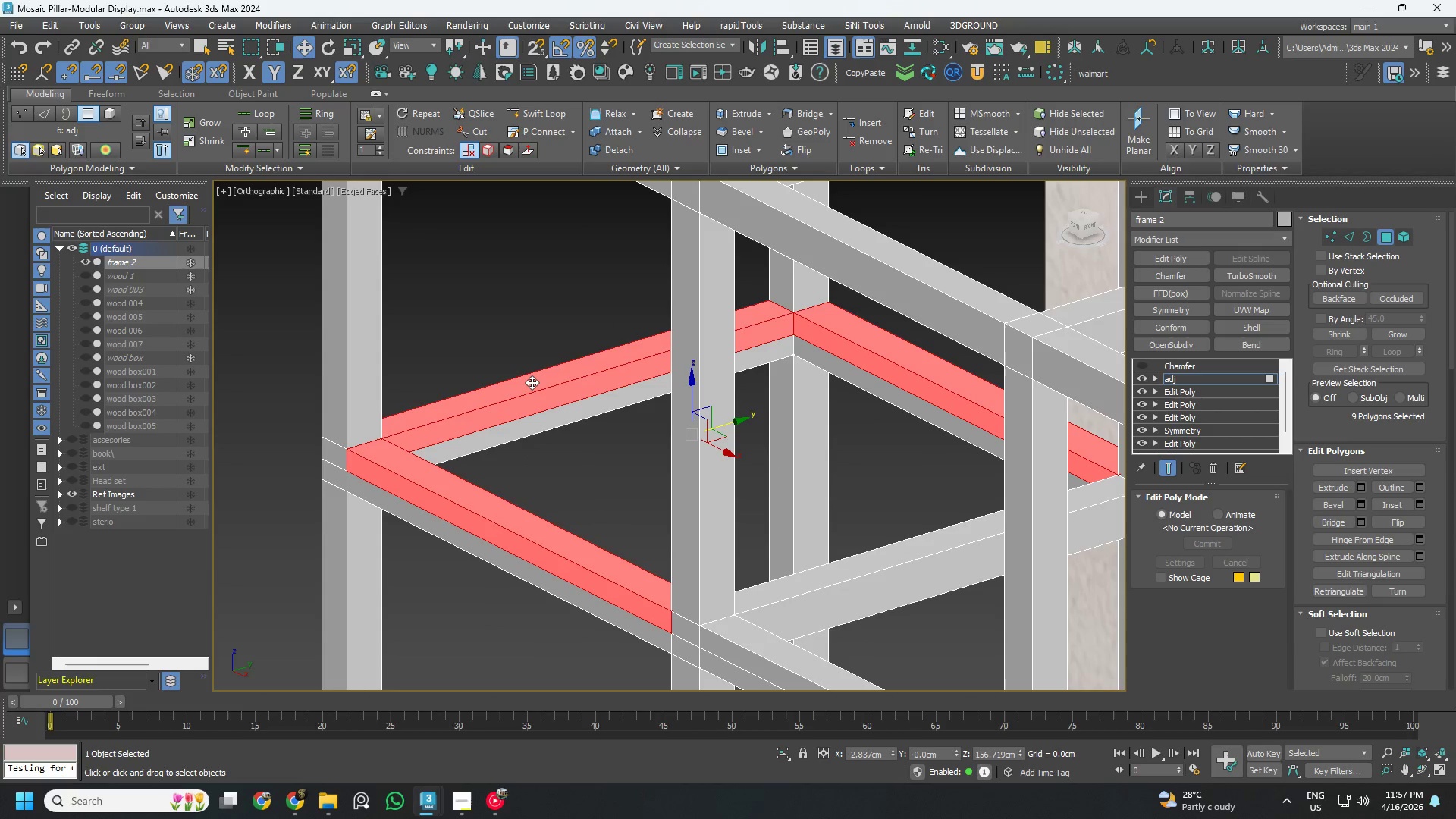 
hold_key(key=AltLeft, duration=0.72)
left_click_drag(start_coordinate=[503, 316], to_coordinate=[573, 456])
 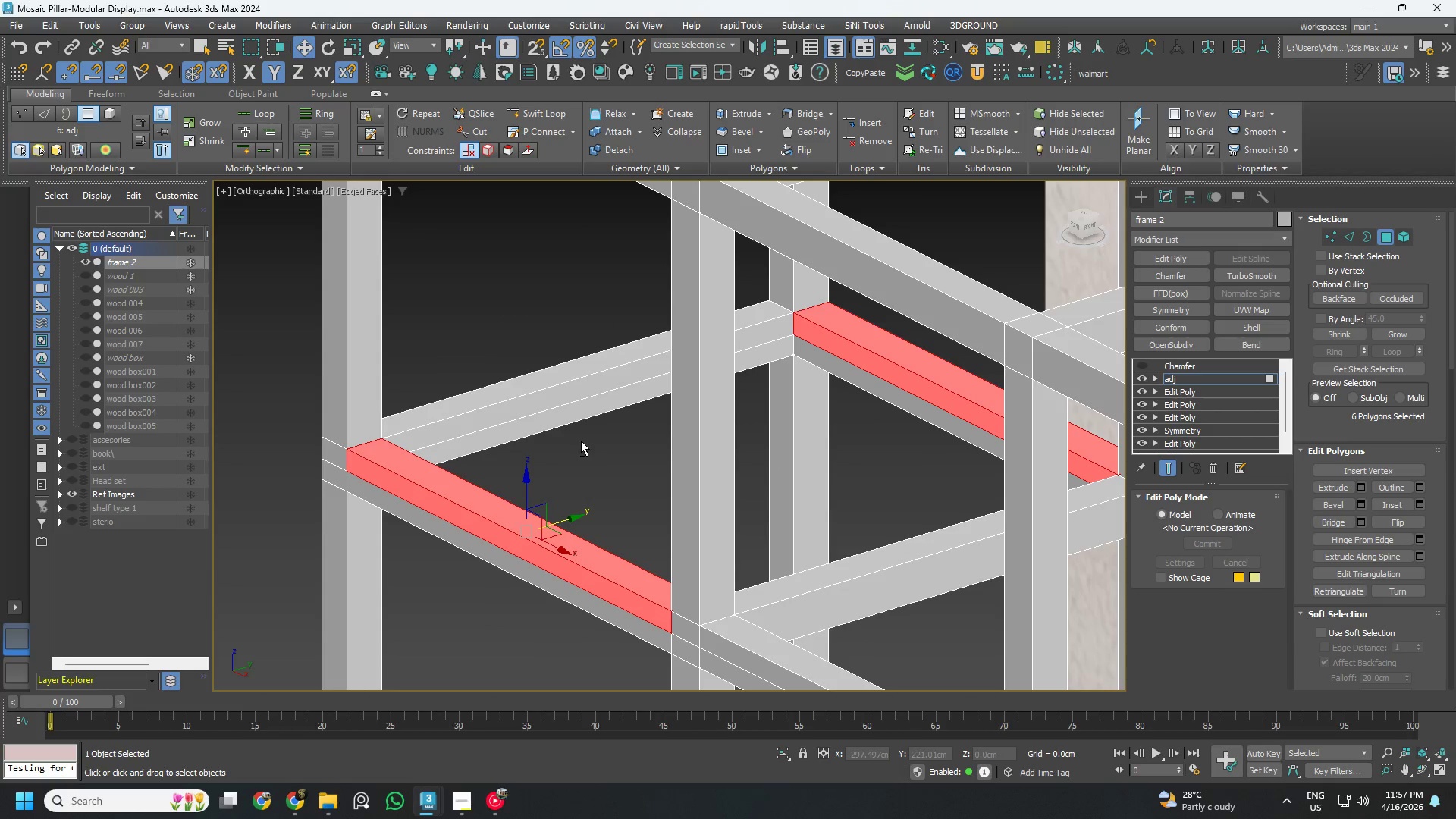 
key(Delete)
 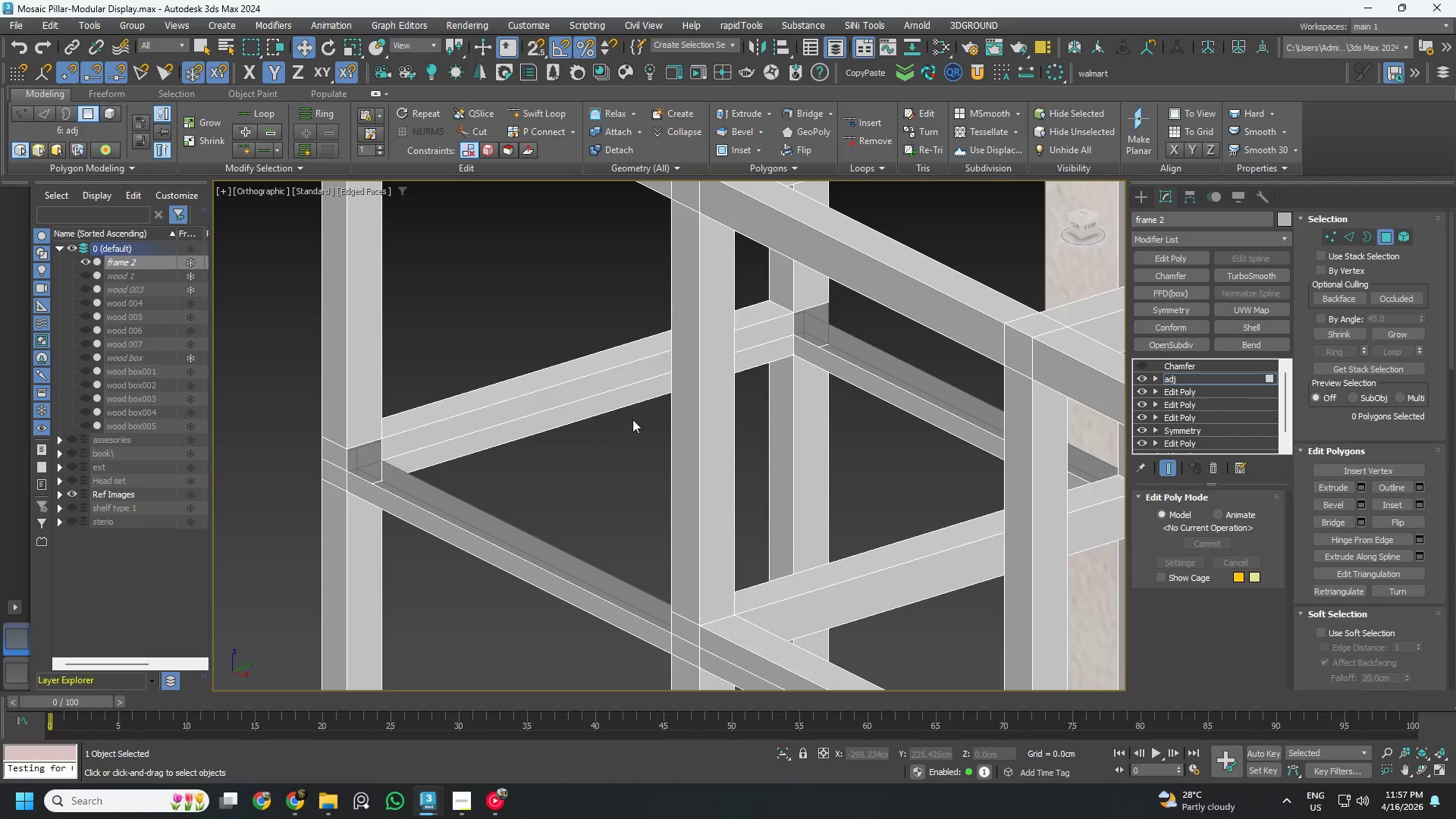 
scroll: coordinate [660, 405], scroll_direction: down, amount: 1.0
 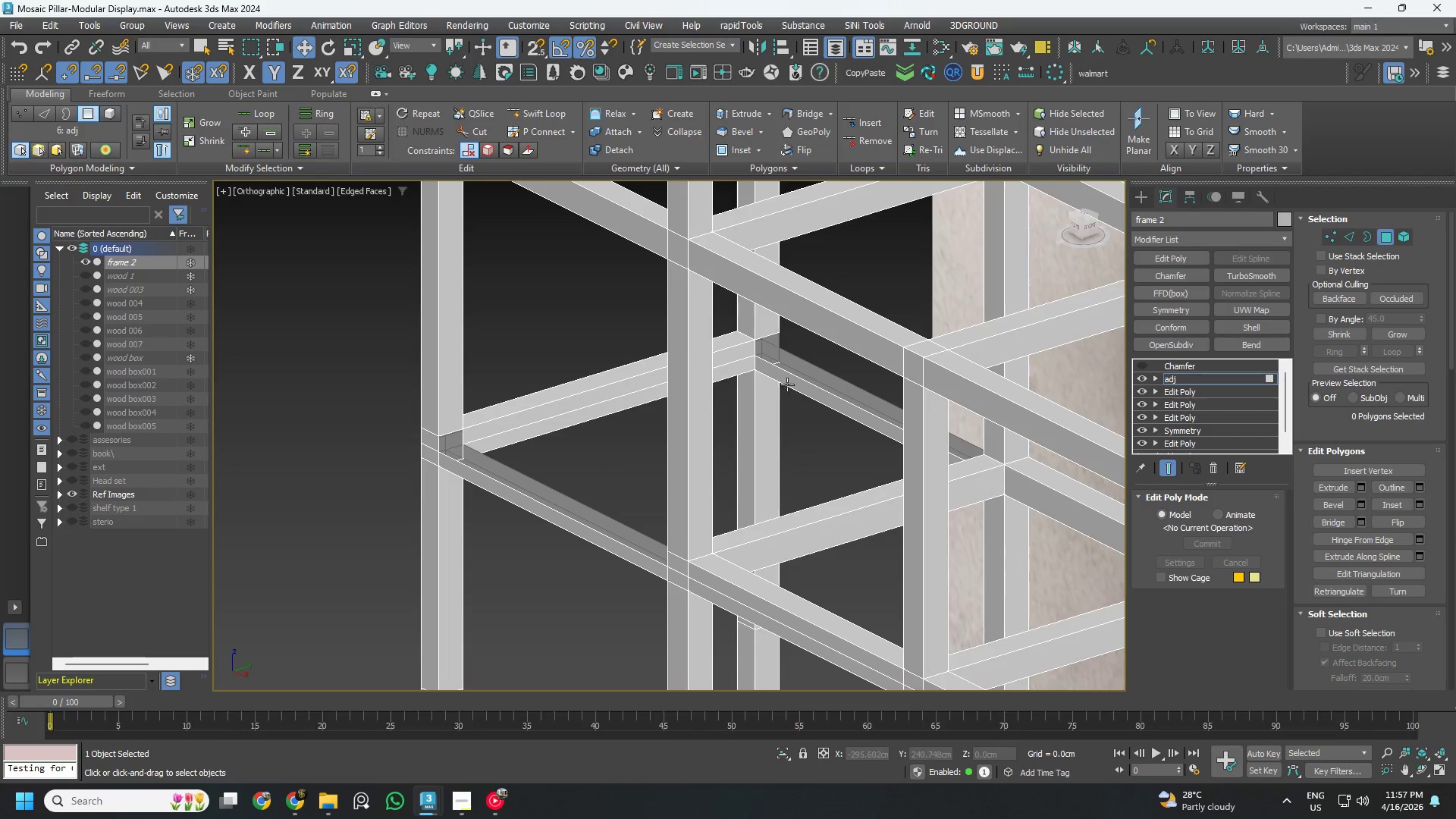 
scroll: coordinate [805, 376], scroll_direction: up, amount: 2.0
 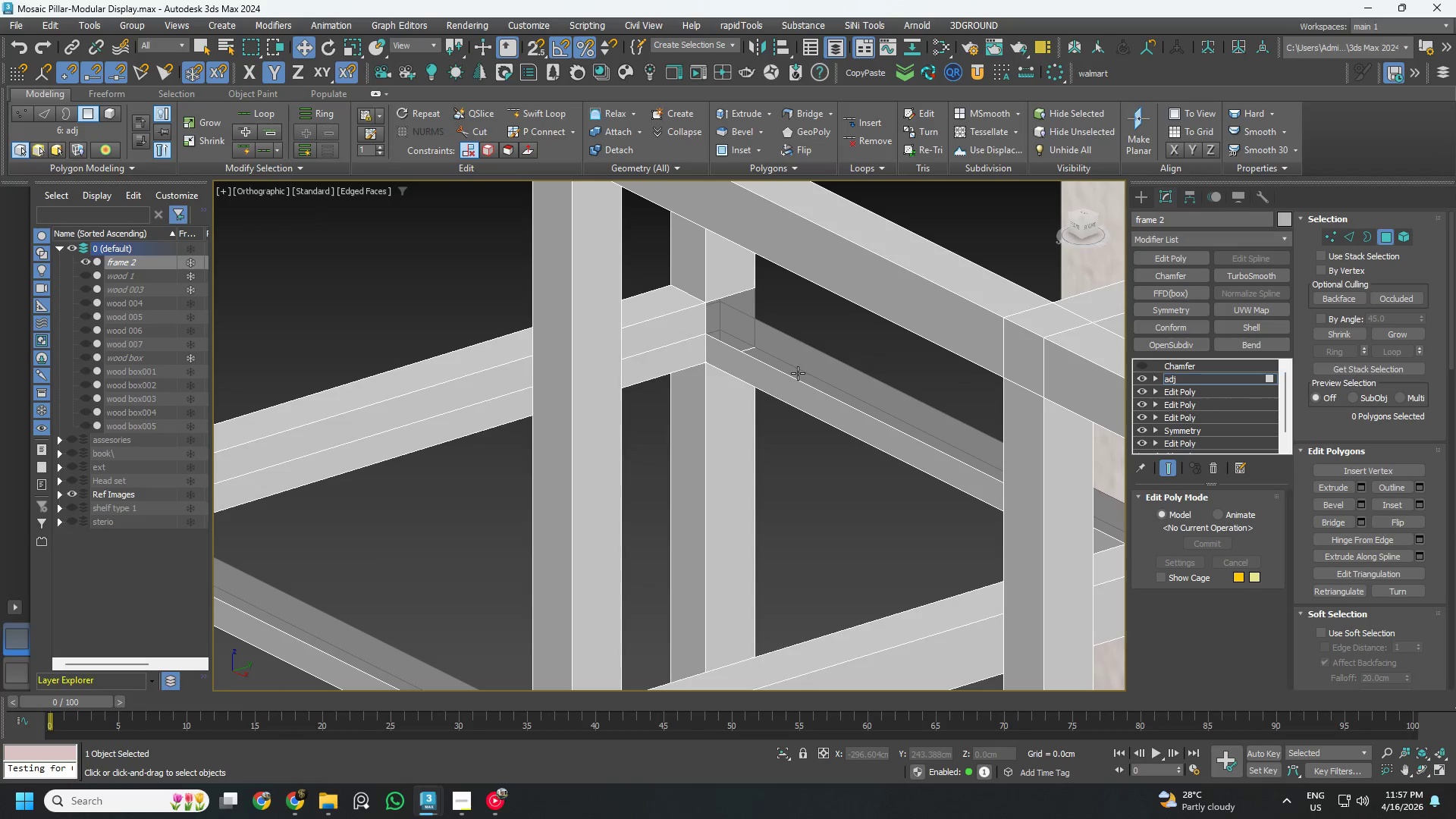 
key(2)
 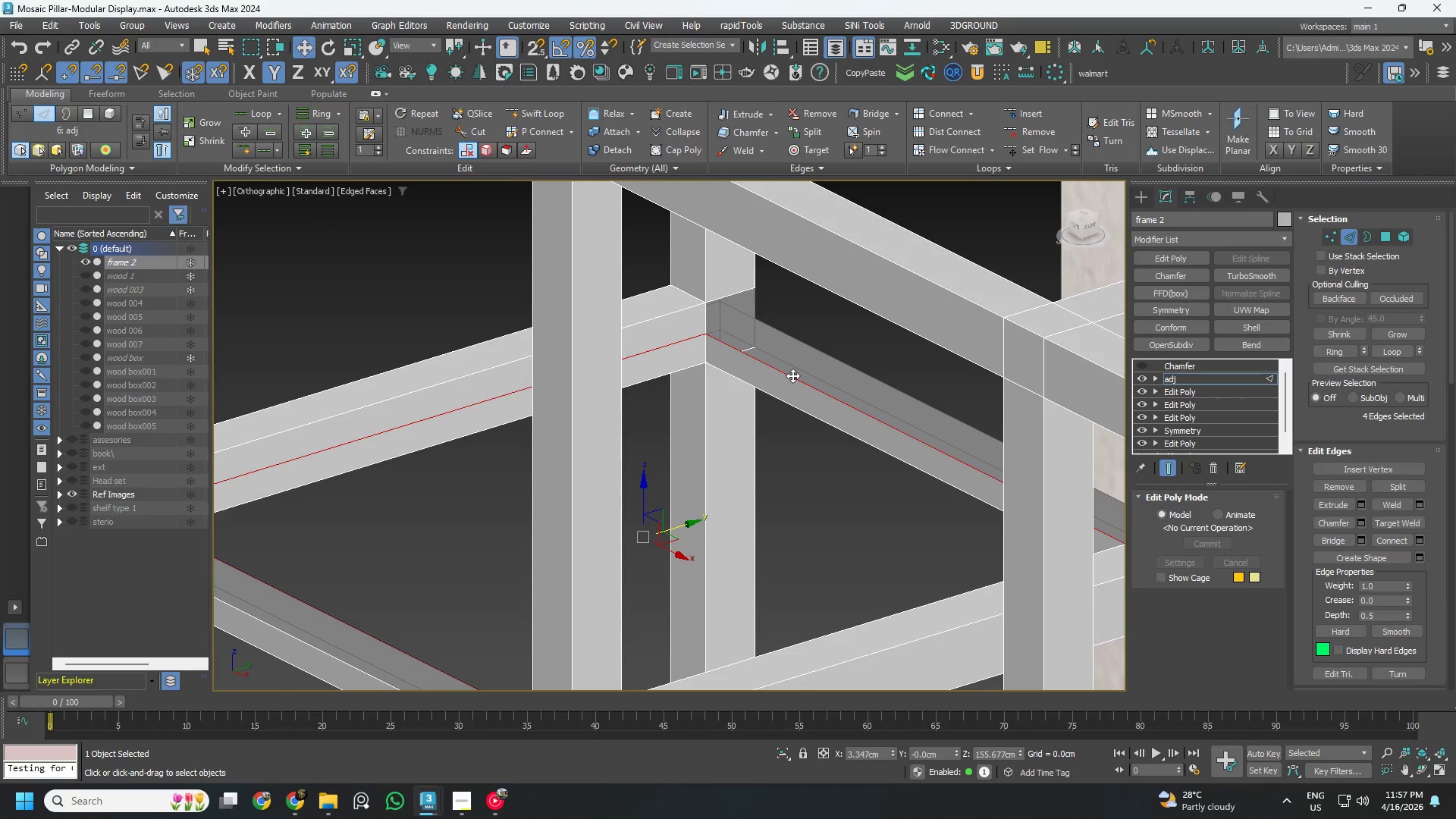 
left_click([792, 375])
 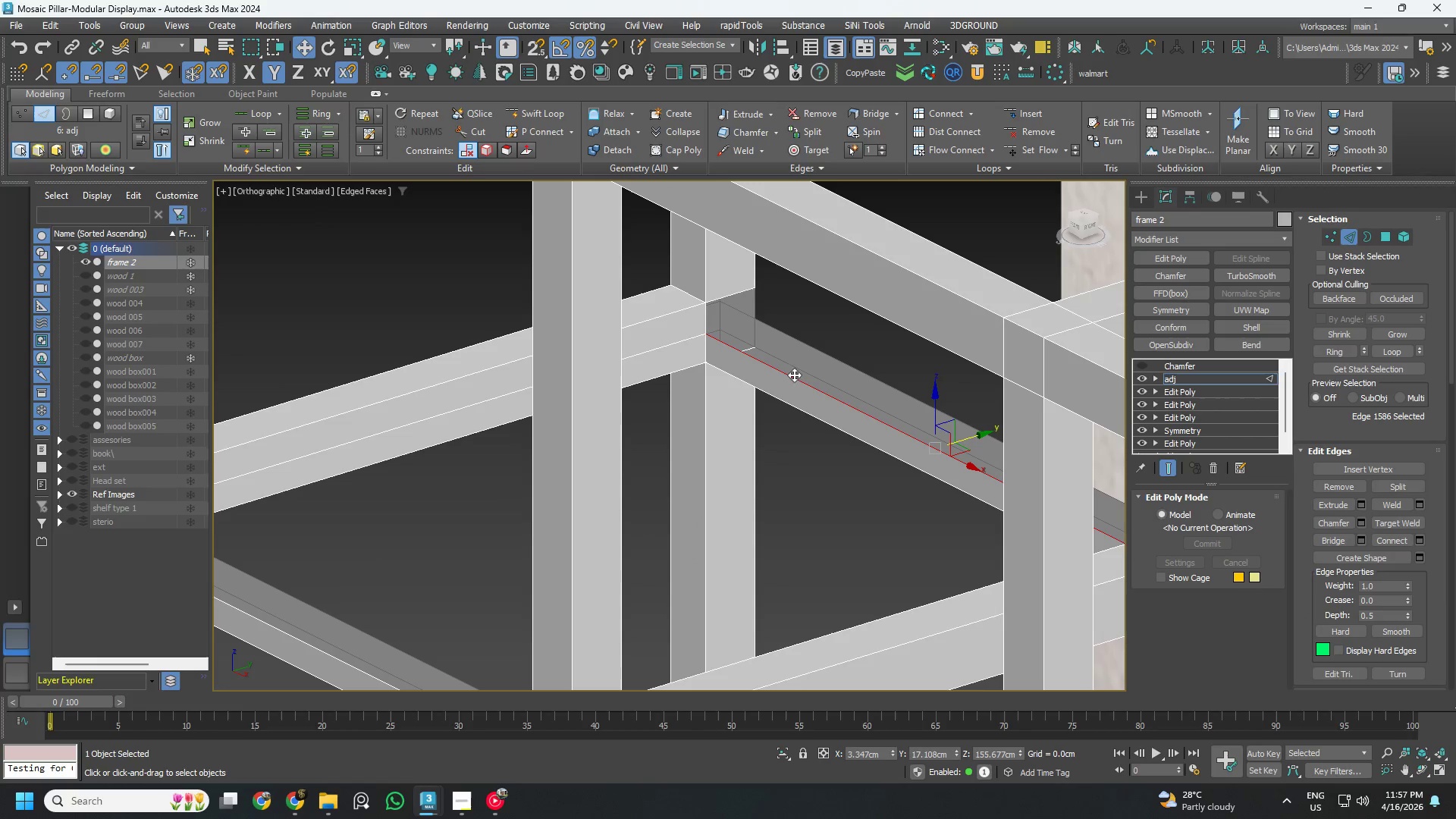 
key(Control+ControlLeft)
 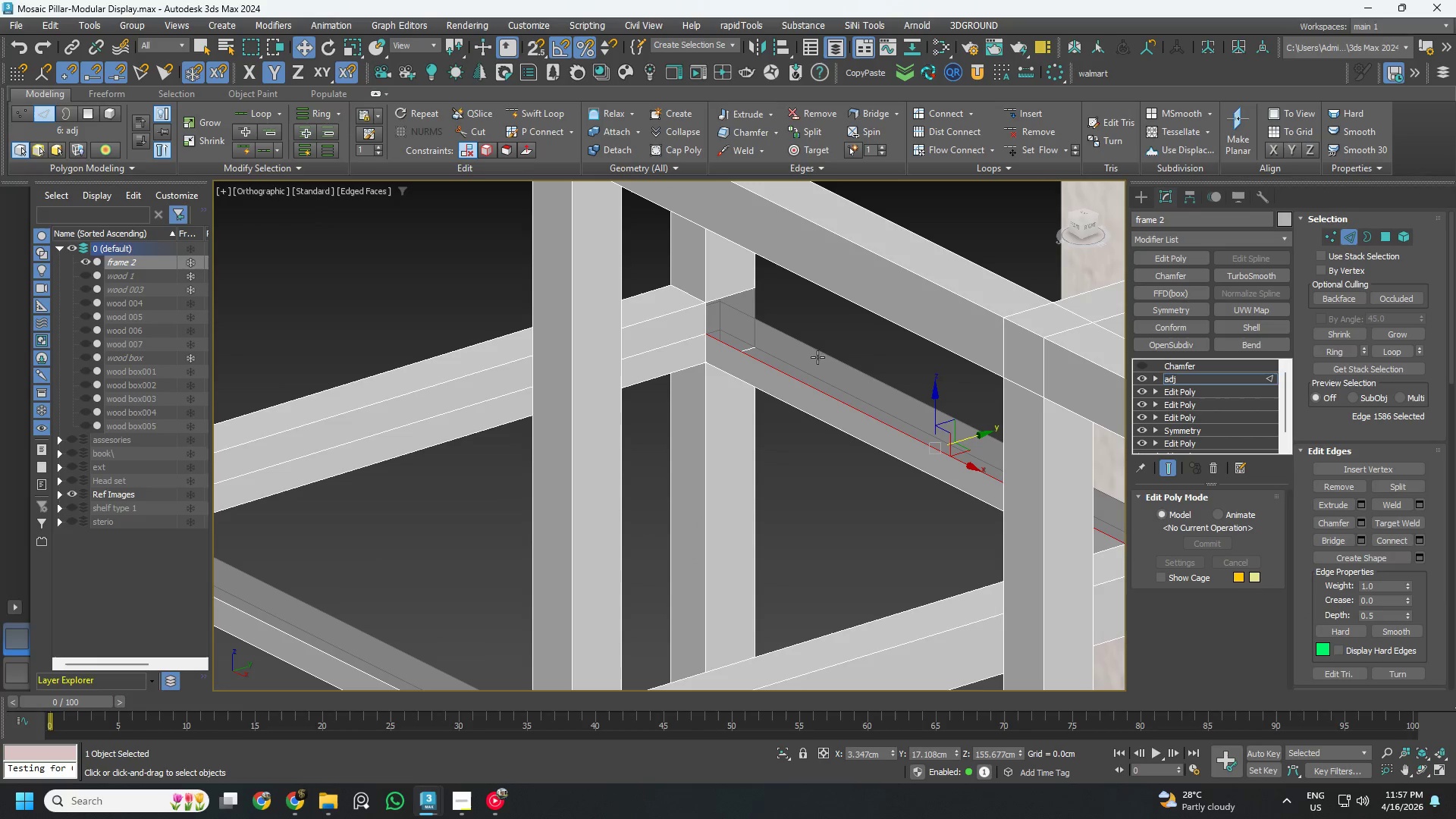 
key(Control+ControlLeft)
 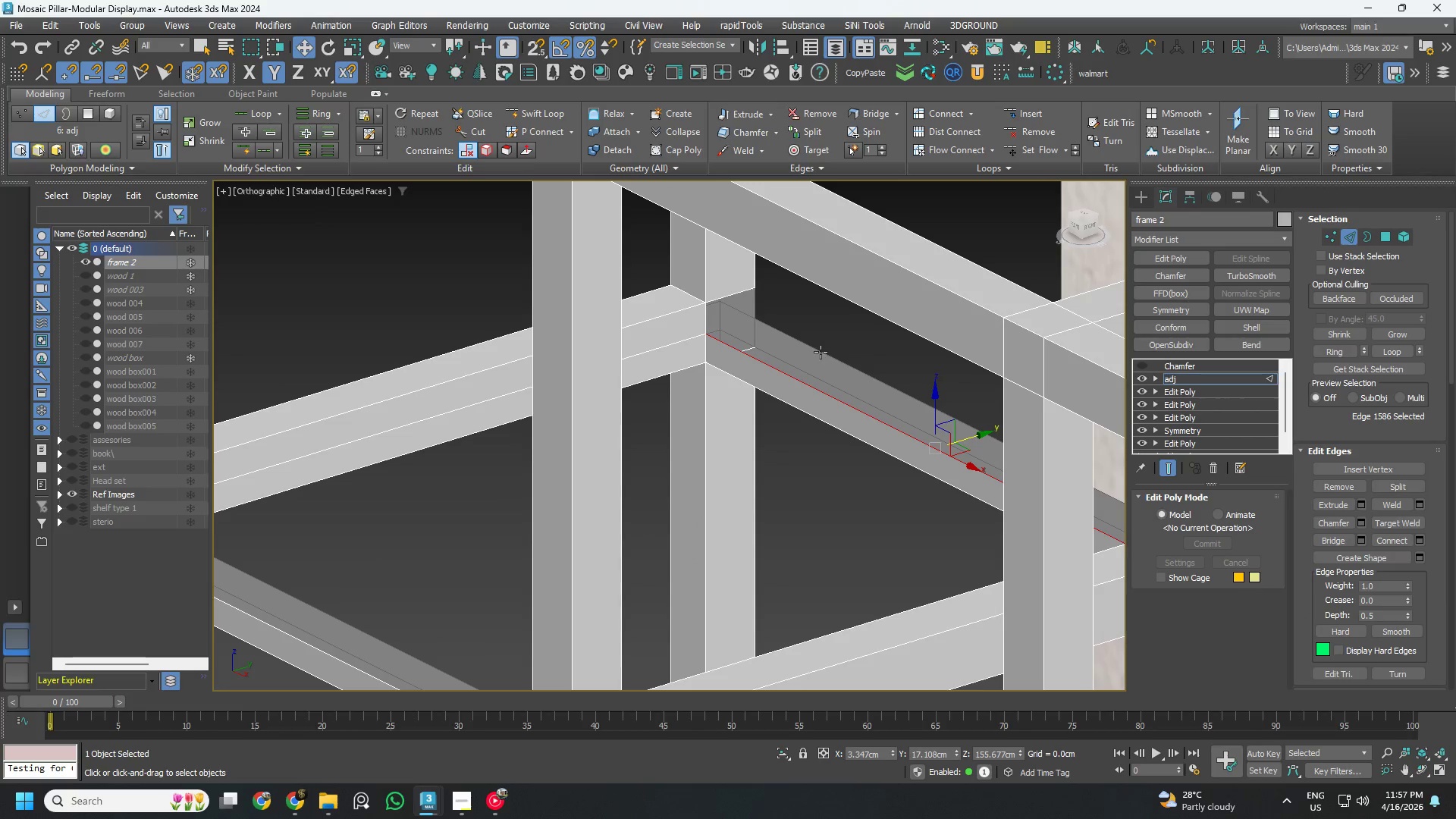 
hold_key(key=ControlLeft, duration=0.77)
left_click([823, 350])
 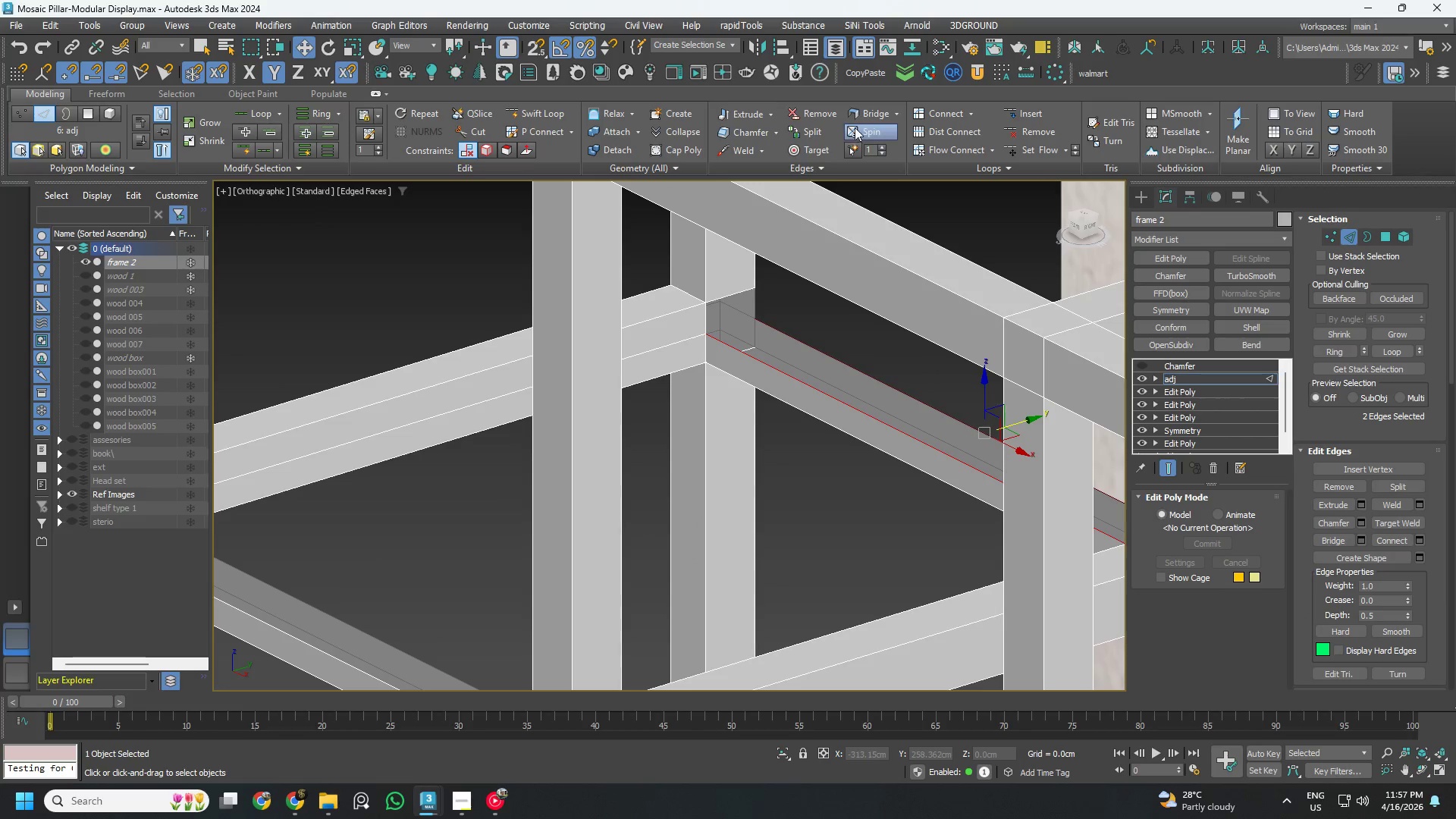 
left_click([864, 115])
 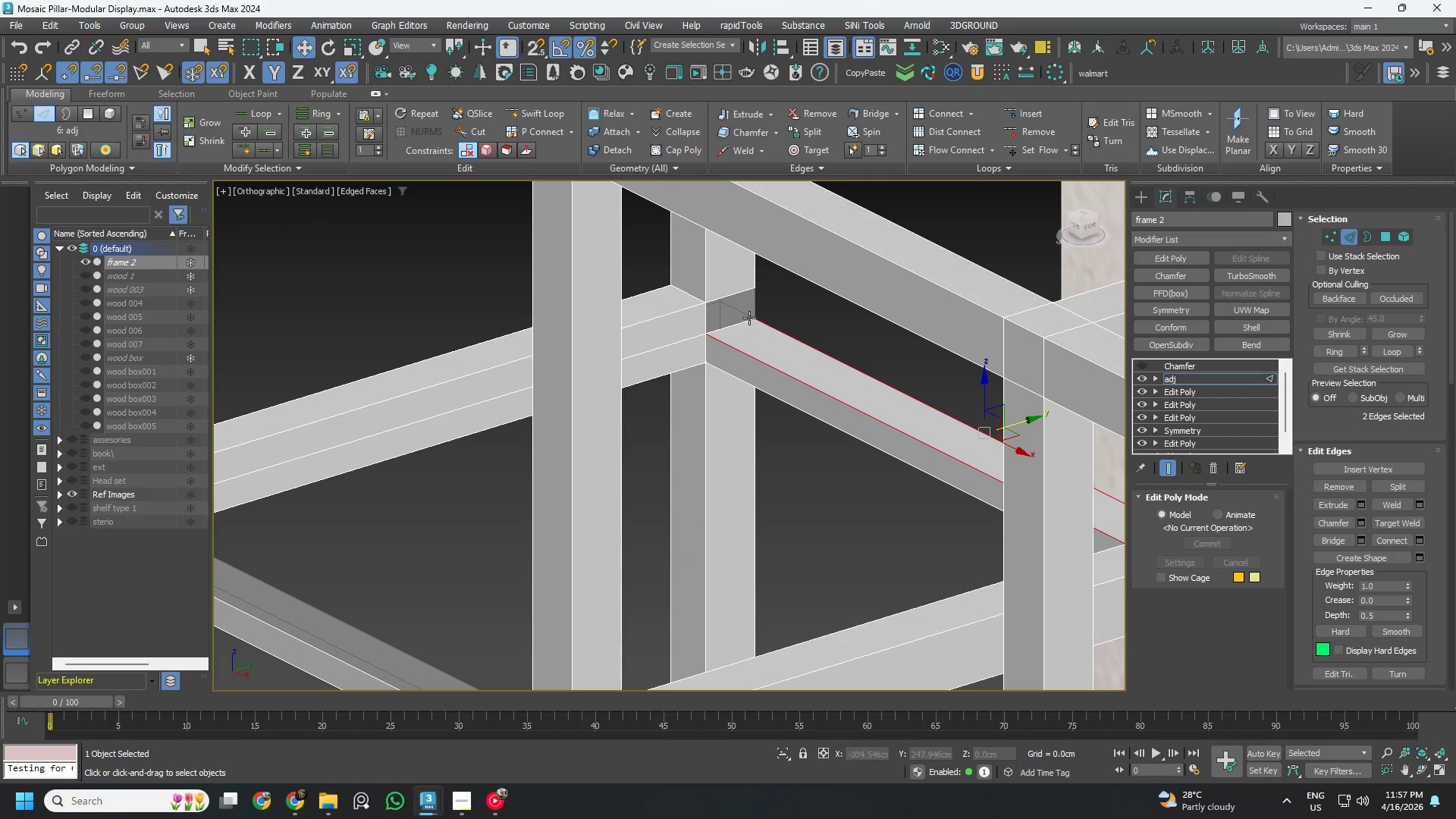 
scroll: coordinate [523, 466], scroll_direction: down, amount: 1.0
 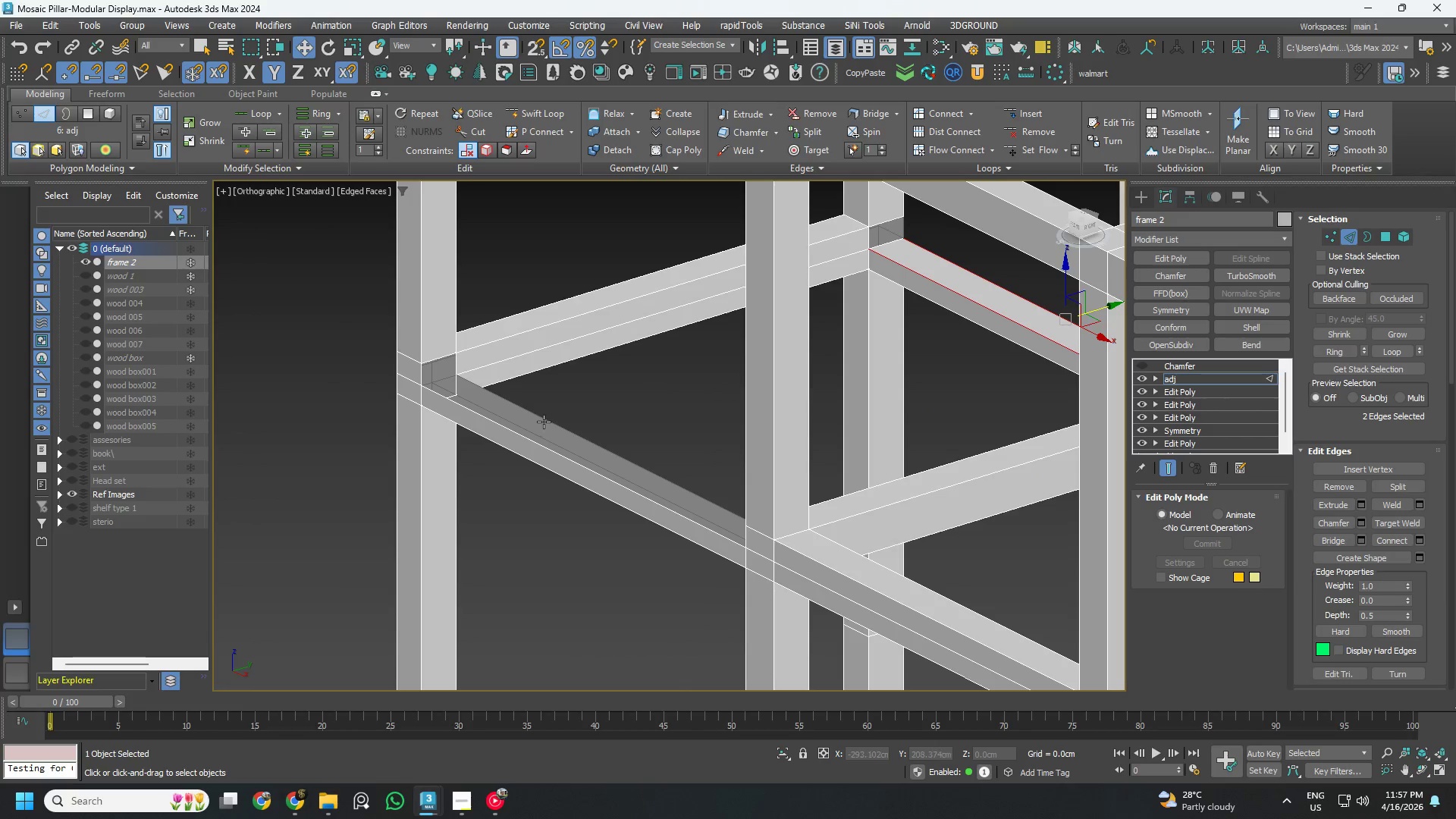 
left_click([544, 422])
 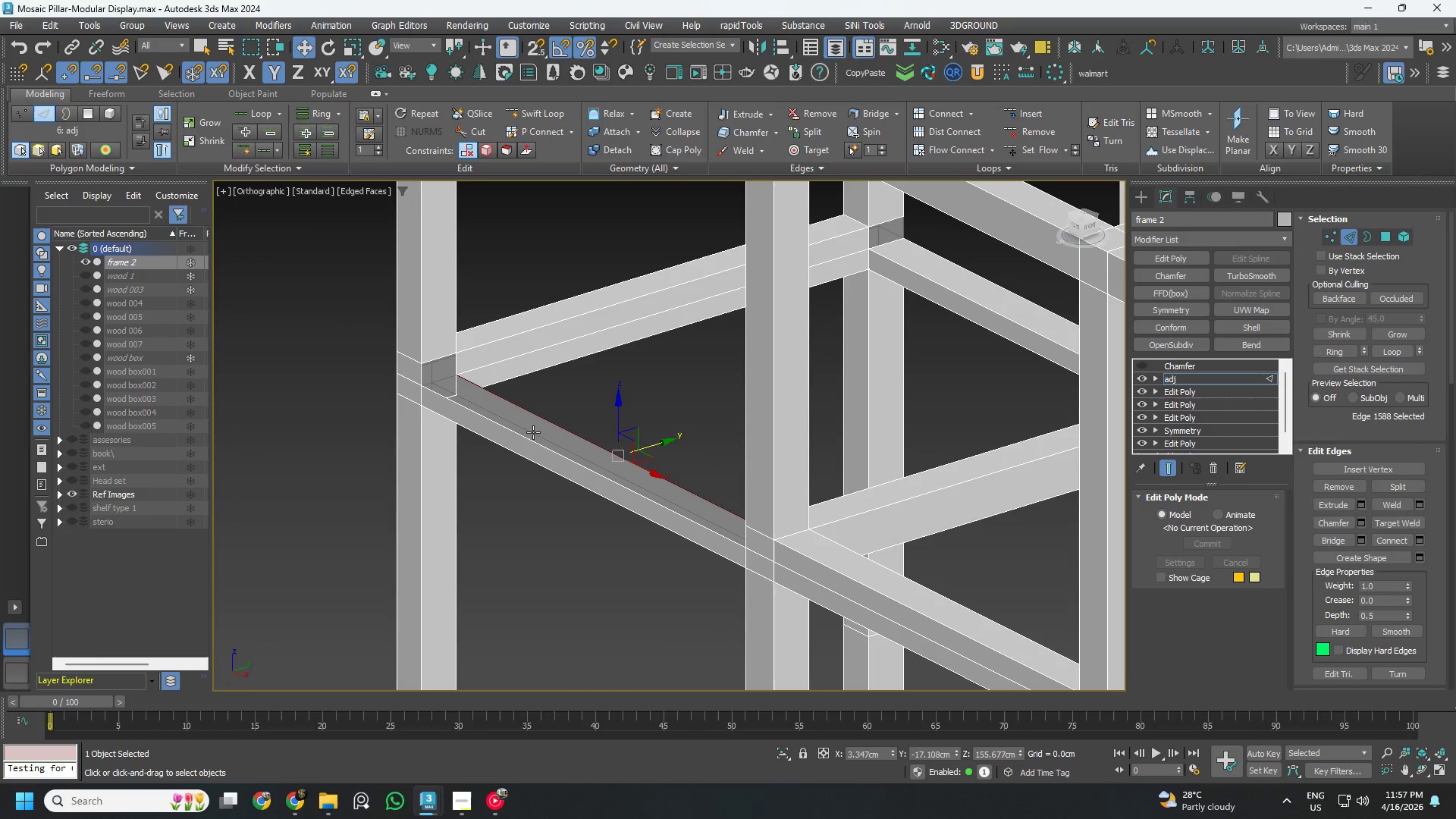 
hold_key(key=ControlLeft, duration=1.05)
left_click([527, 435])
 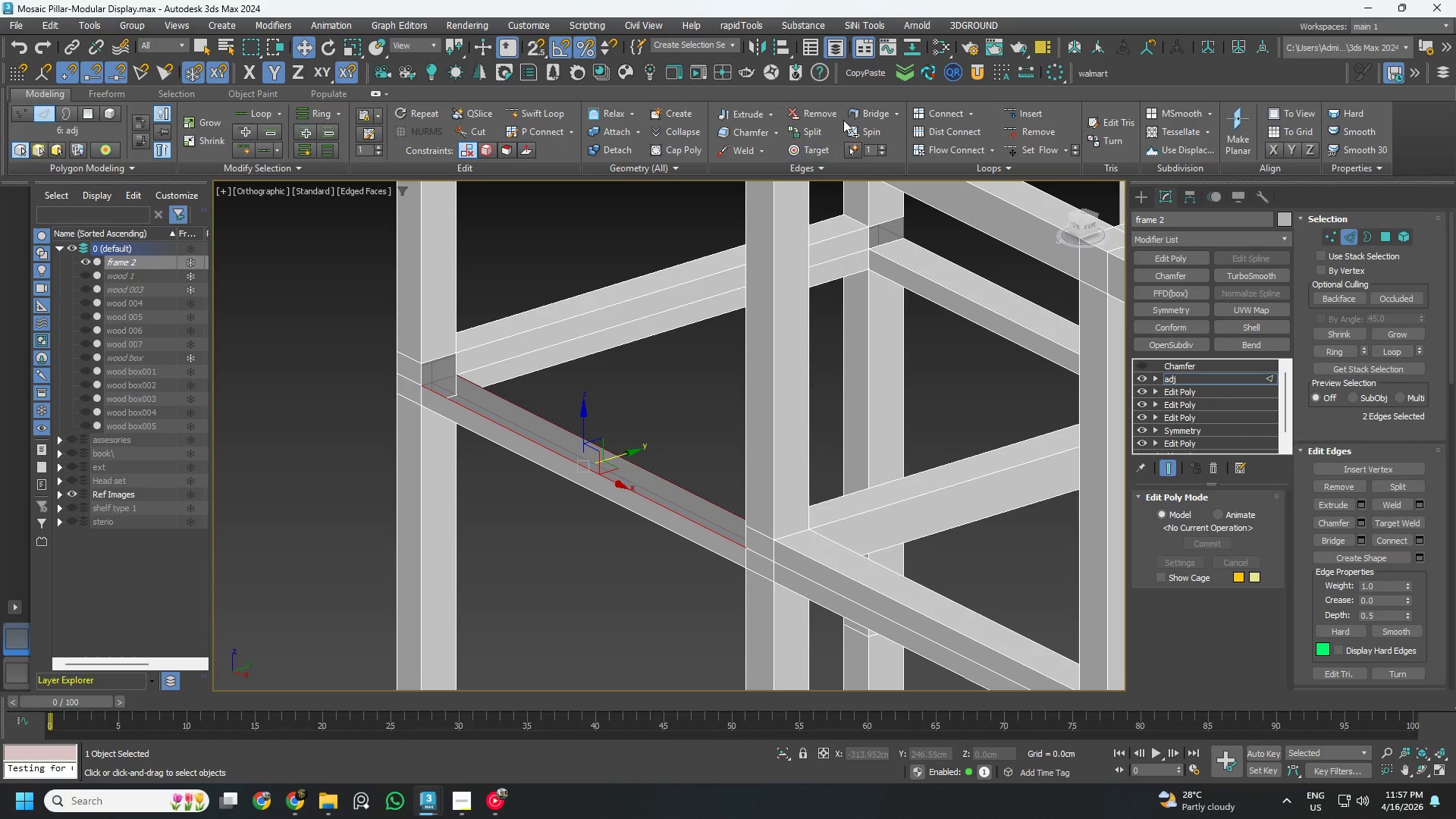 
left_click([861, 111])
 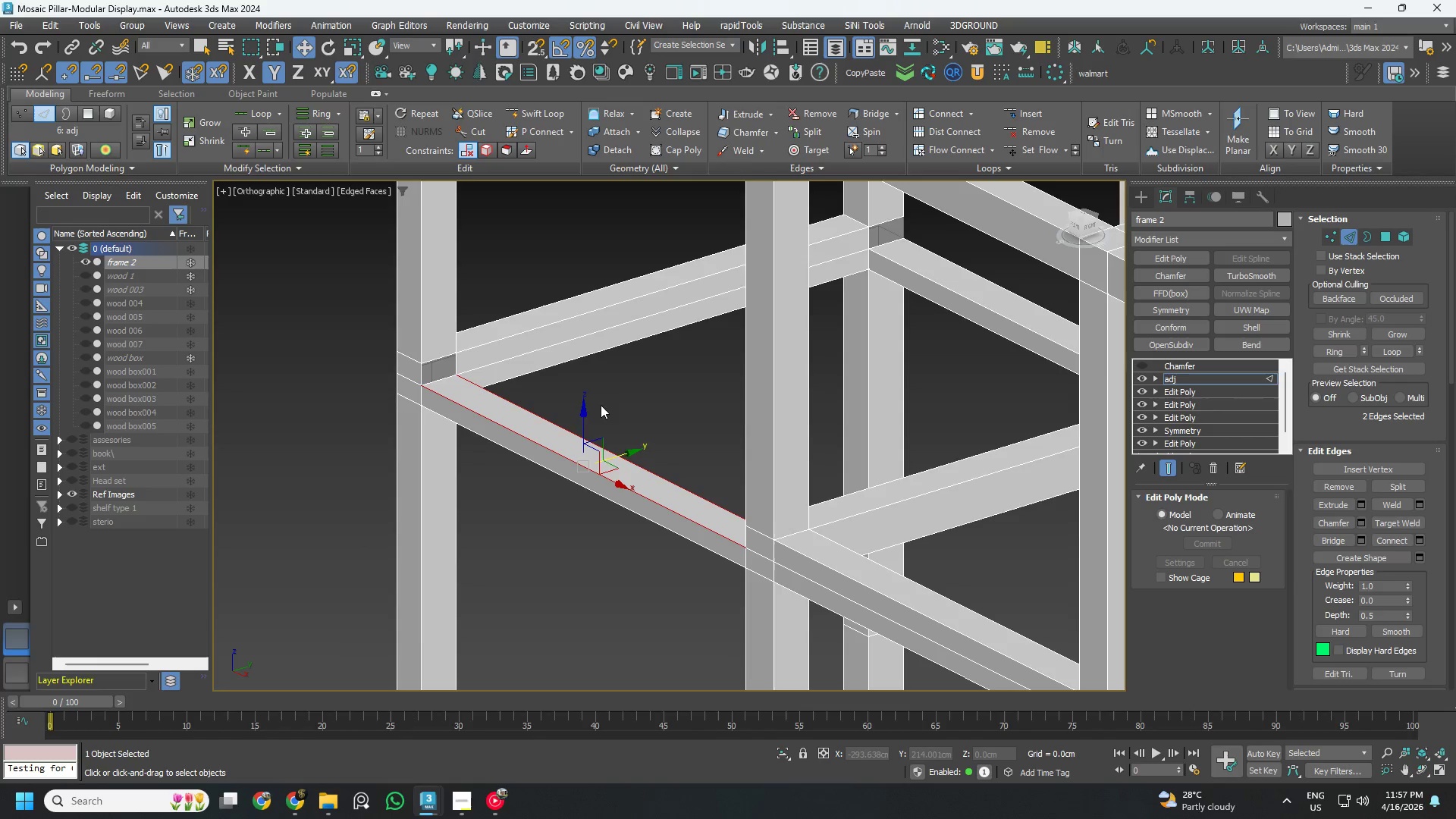 
hold_key(key=AltLeft, duration=0.53)
 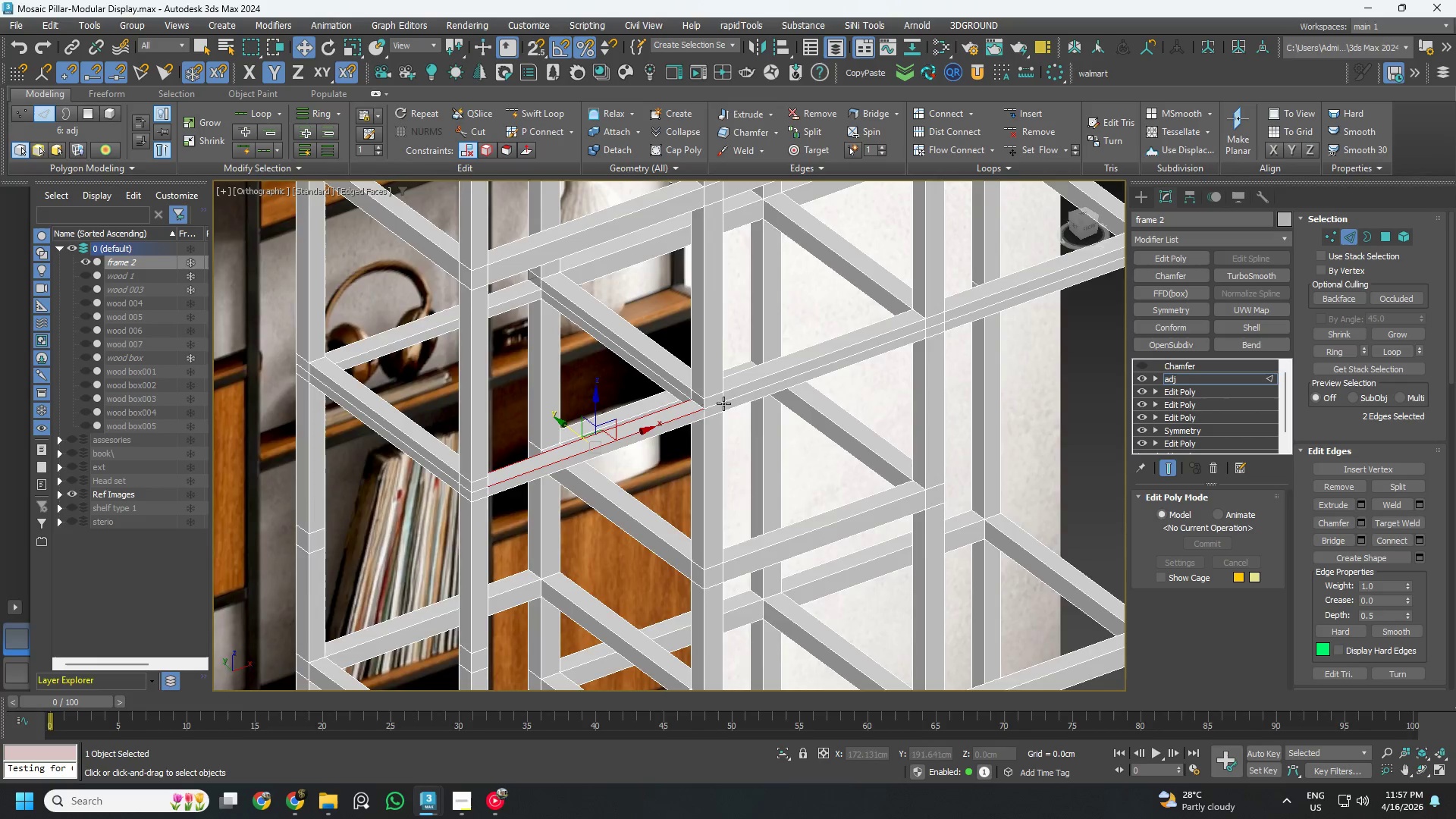 
scroll: coordinate [578, 425], scroll_direction: down, amount: 2.0
 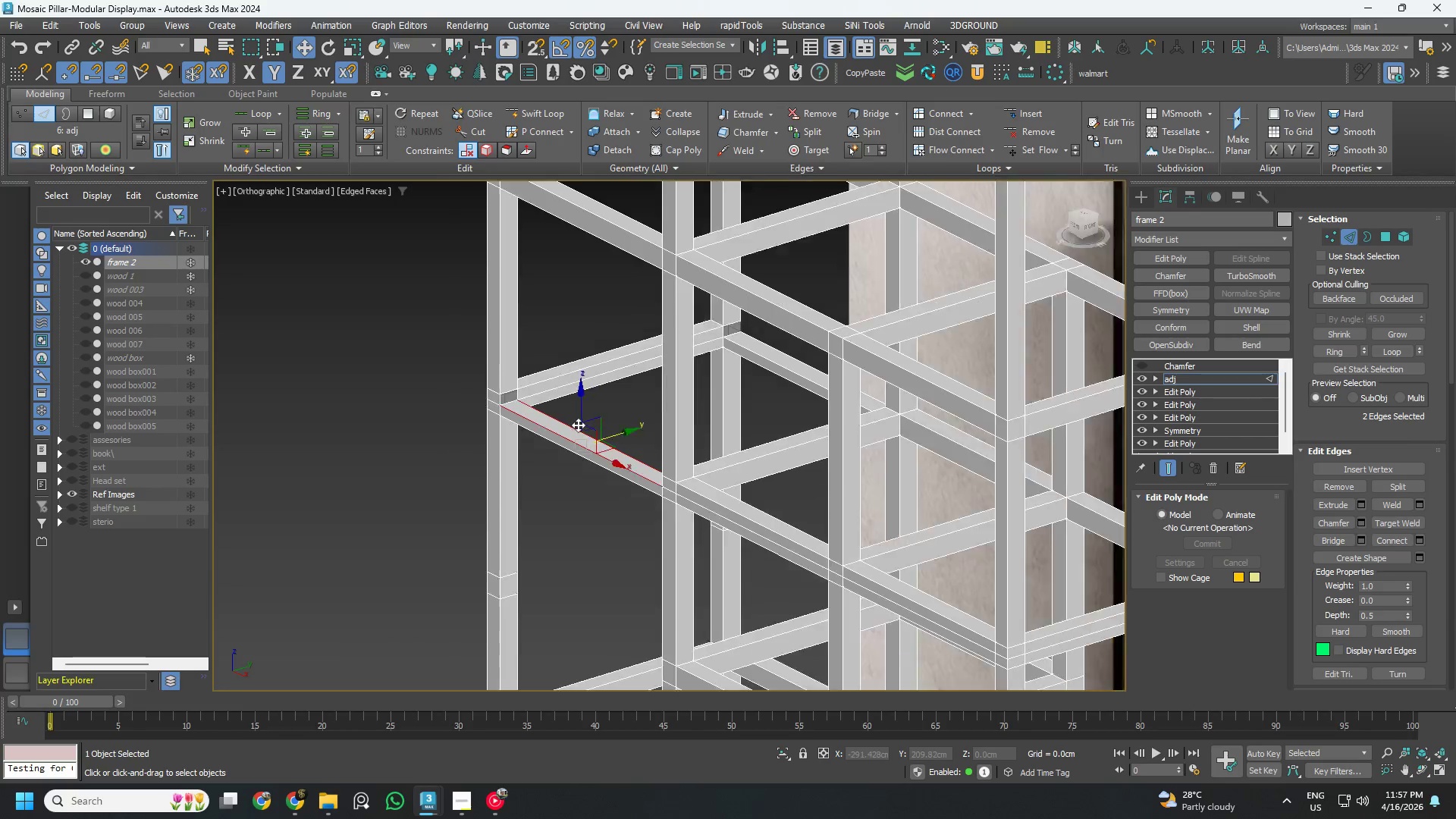 
scroll: coordinate [688, 401], scroll_direction: up, amount: 4.0
 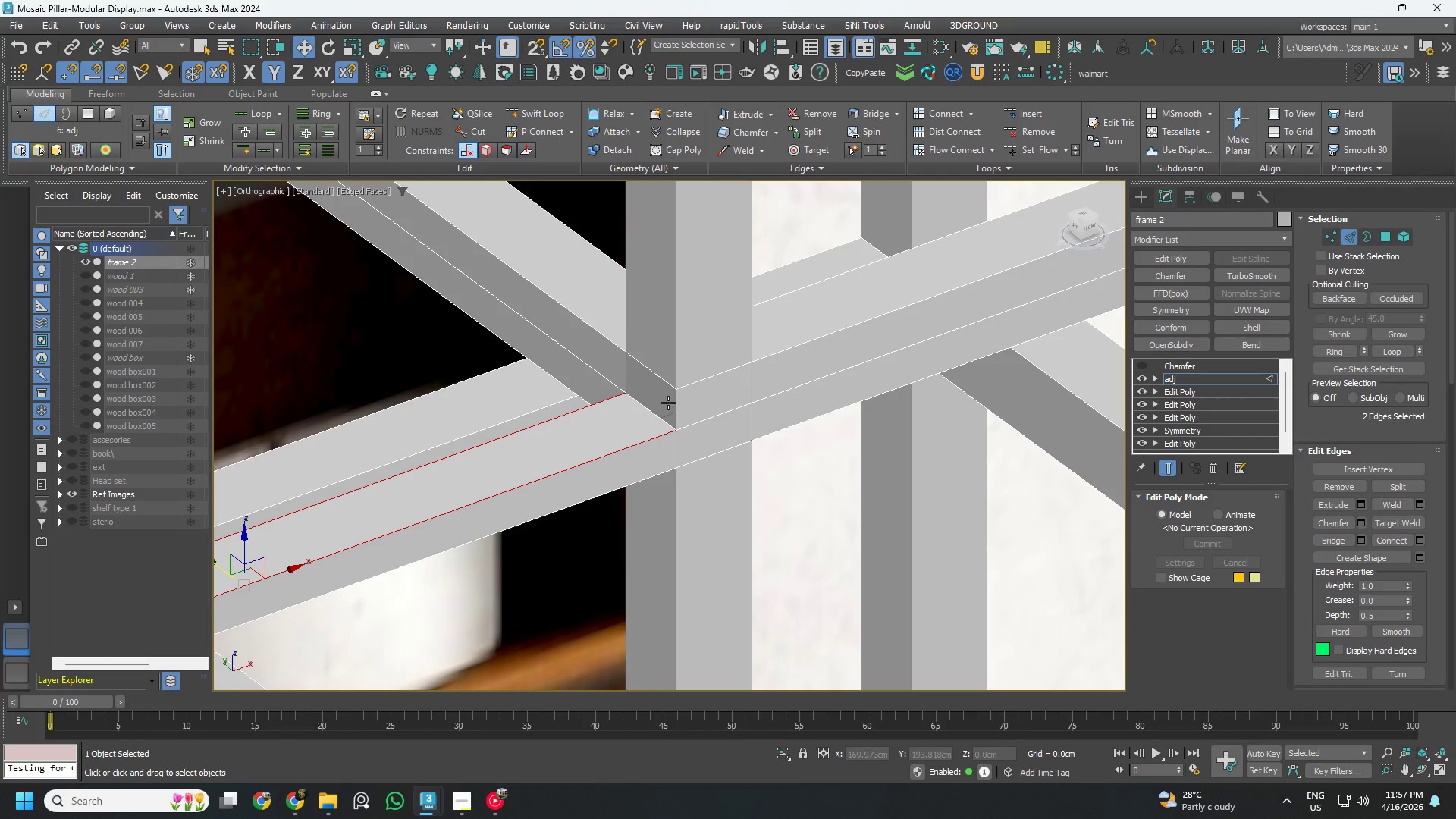 
key(3)
 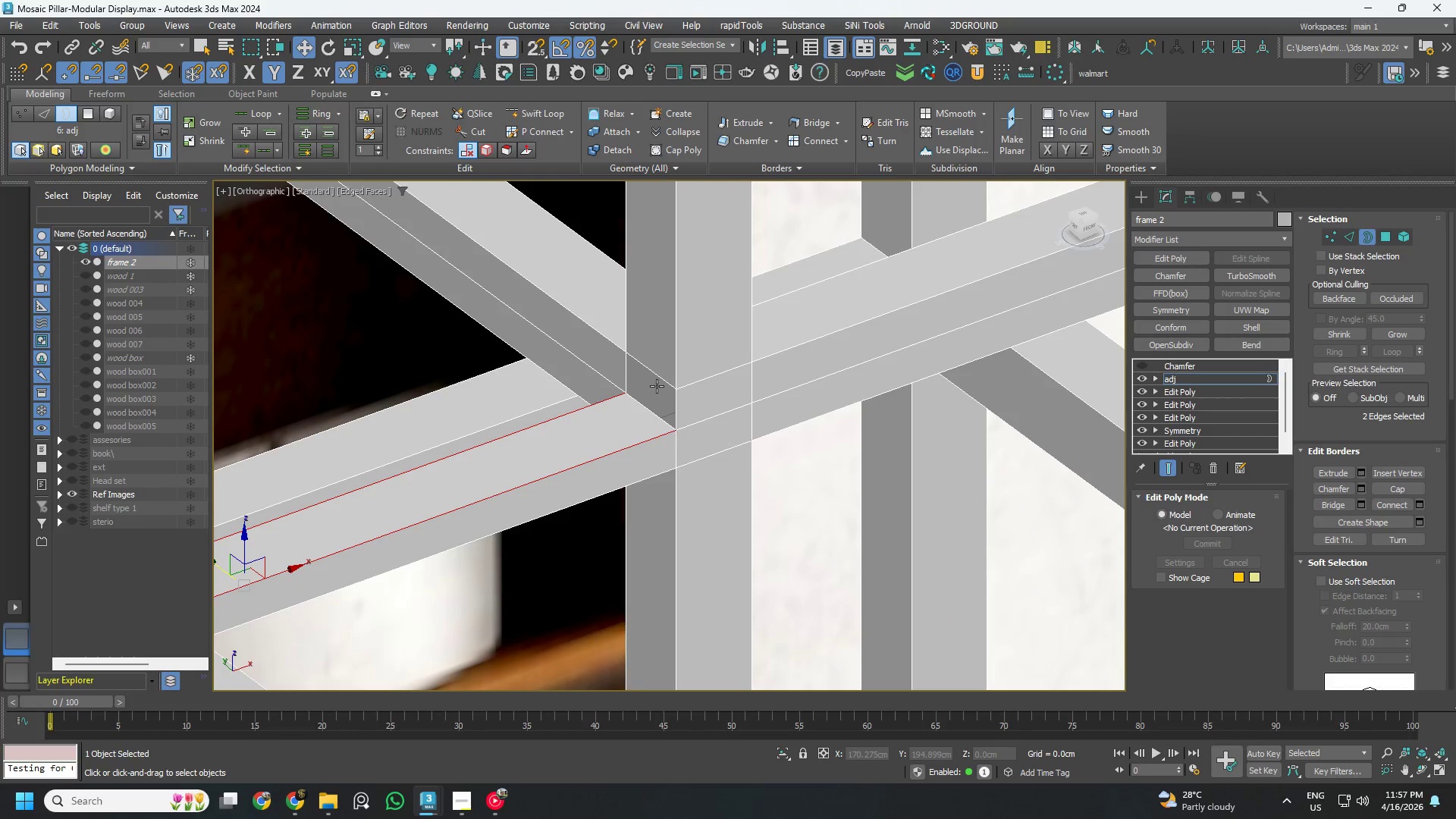 
left_click([657, 384])
 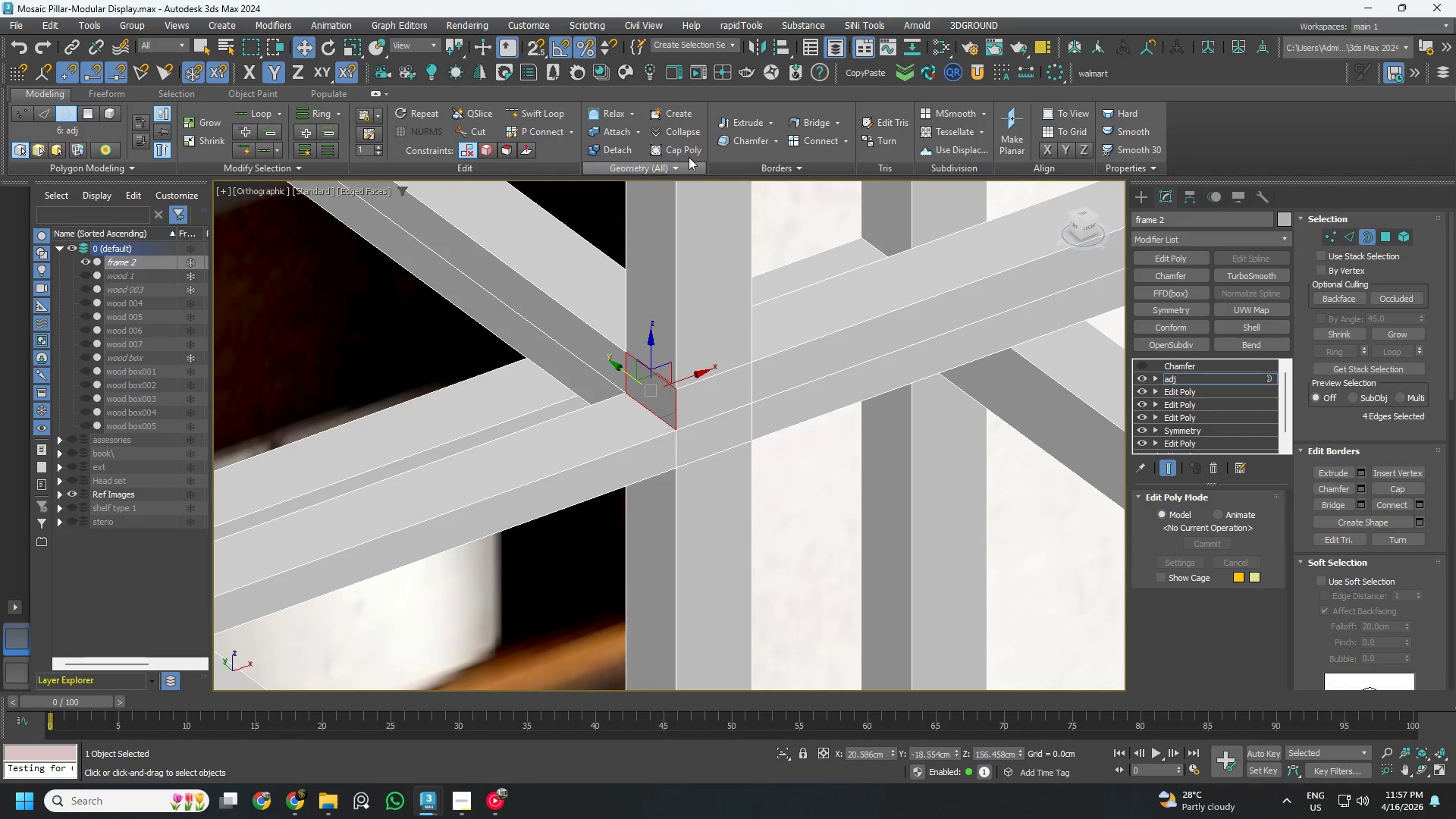 
left_click([684, 147])
 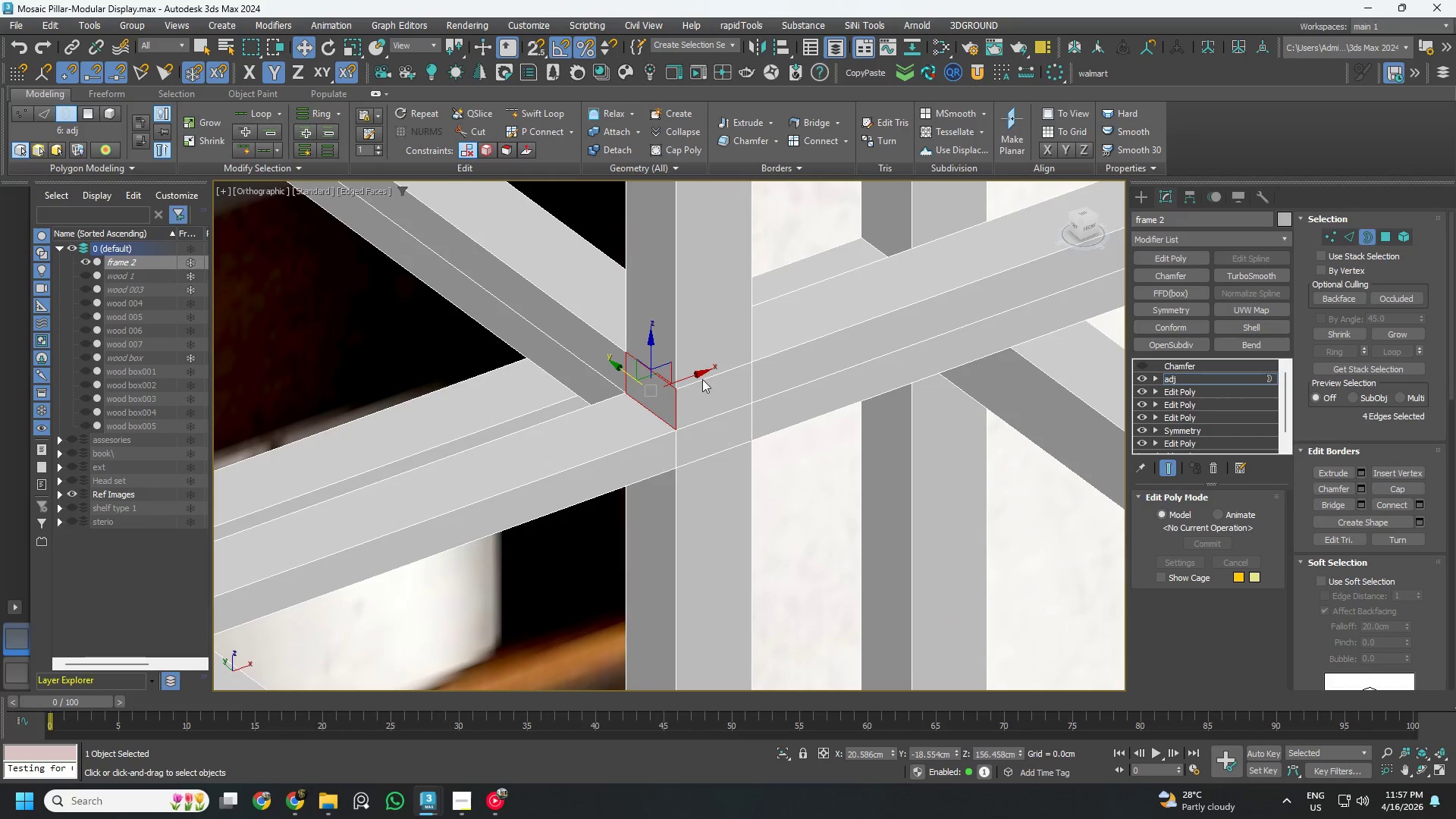 
hold_key(key=AltLeft, duration=0.66)
 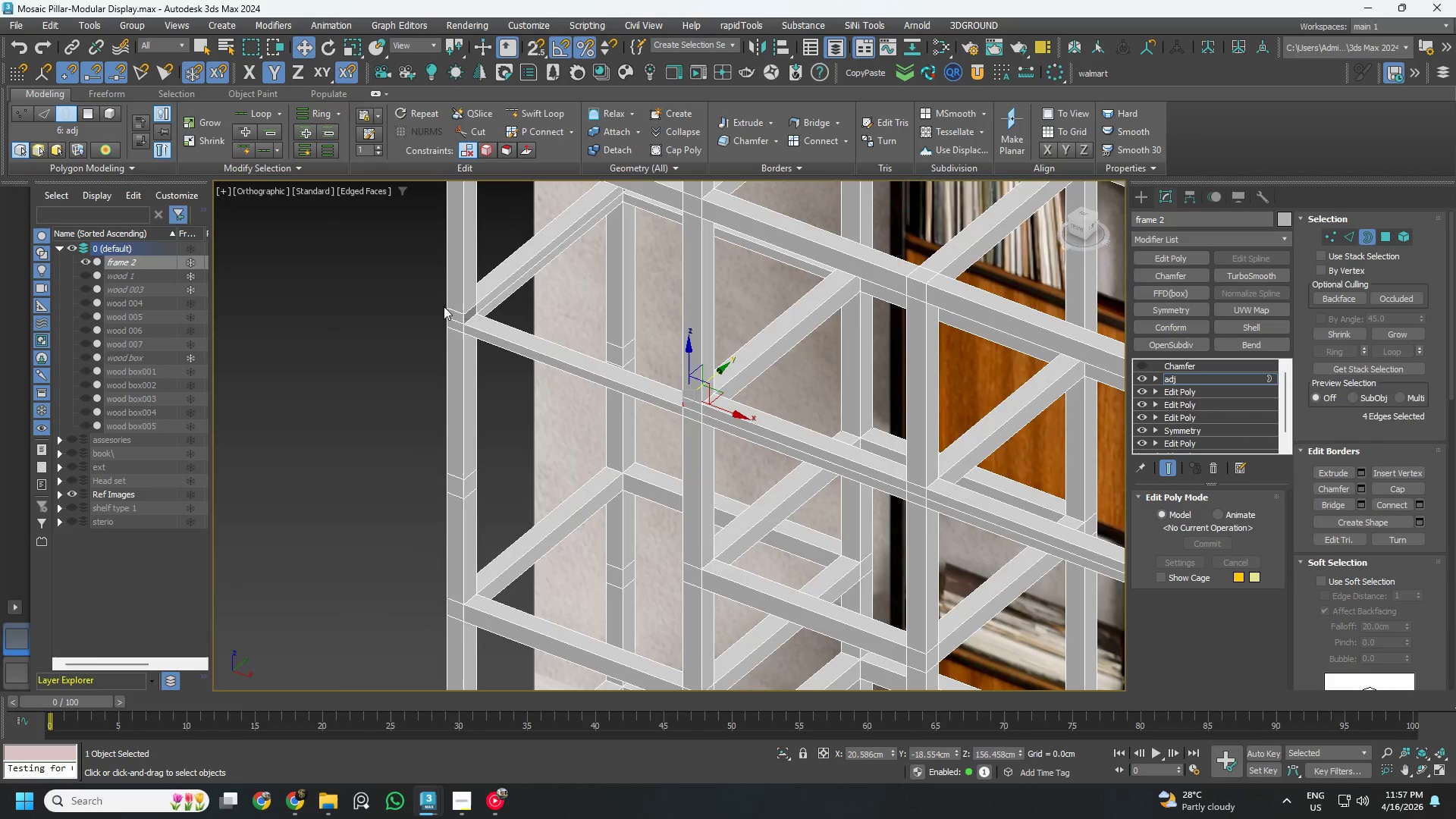 
scroll: coordinate [700, 400], scroll_direction: down, amount: 4.0
 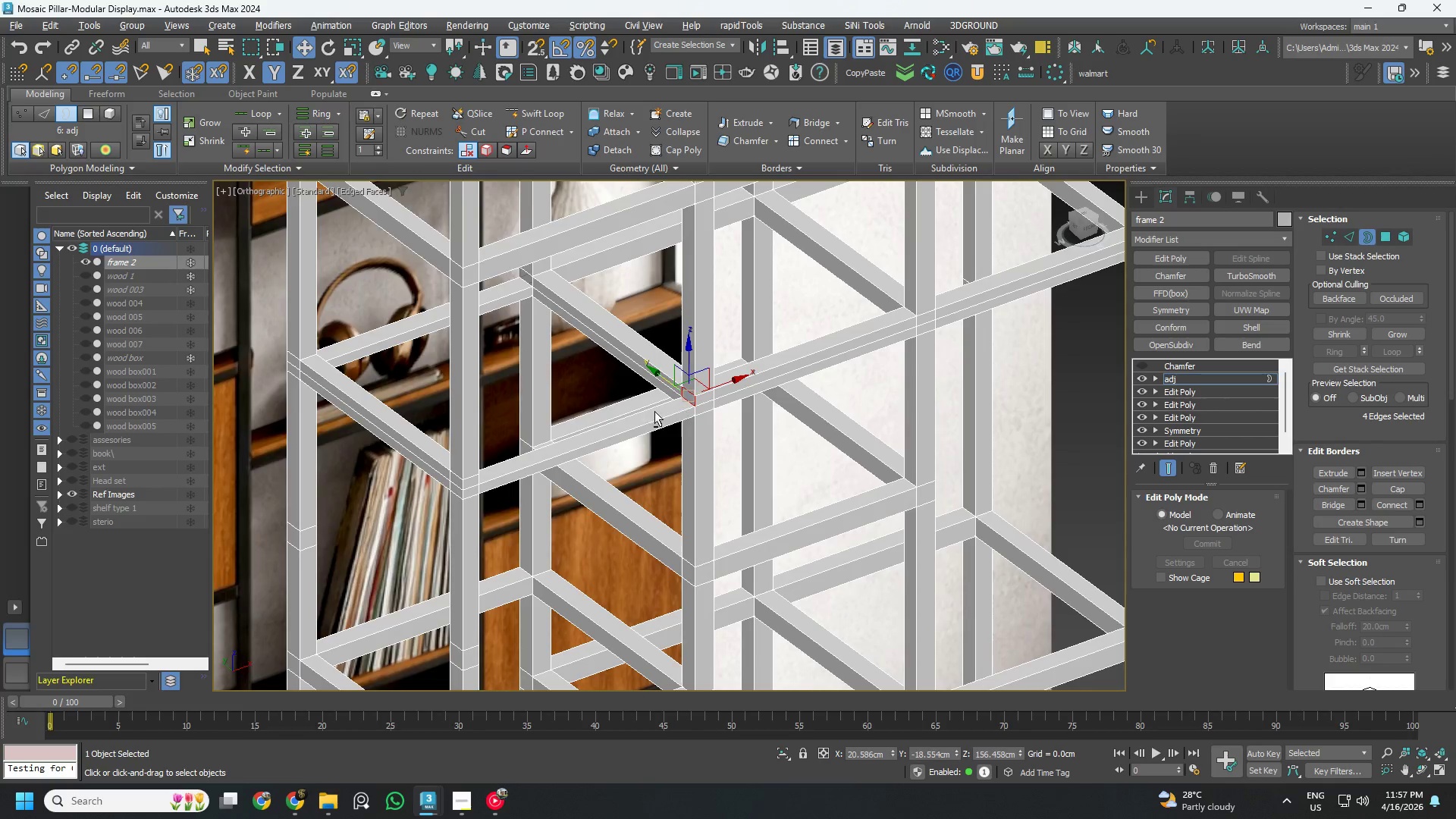 
scroll: coordinate [473, 295], scroll_direction: up, amount: 4.0
 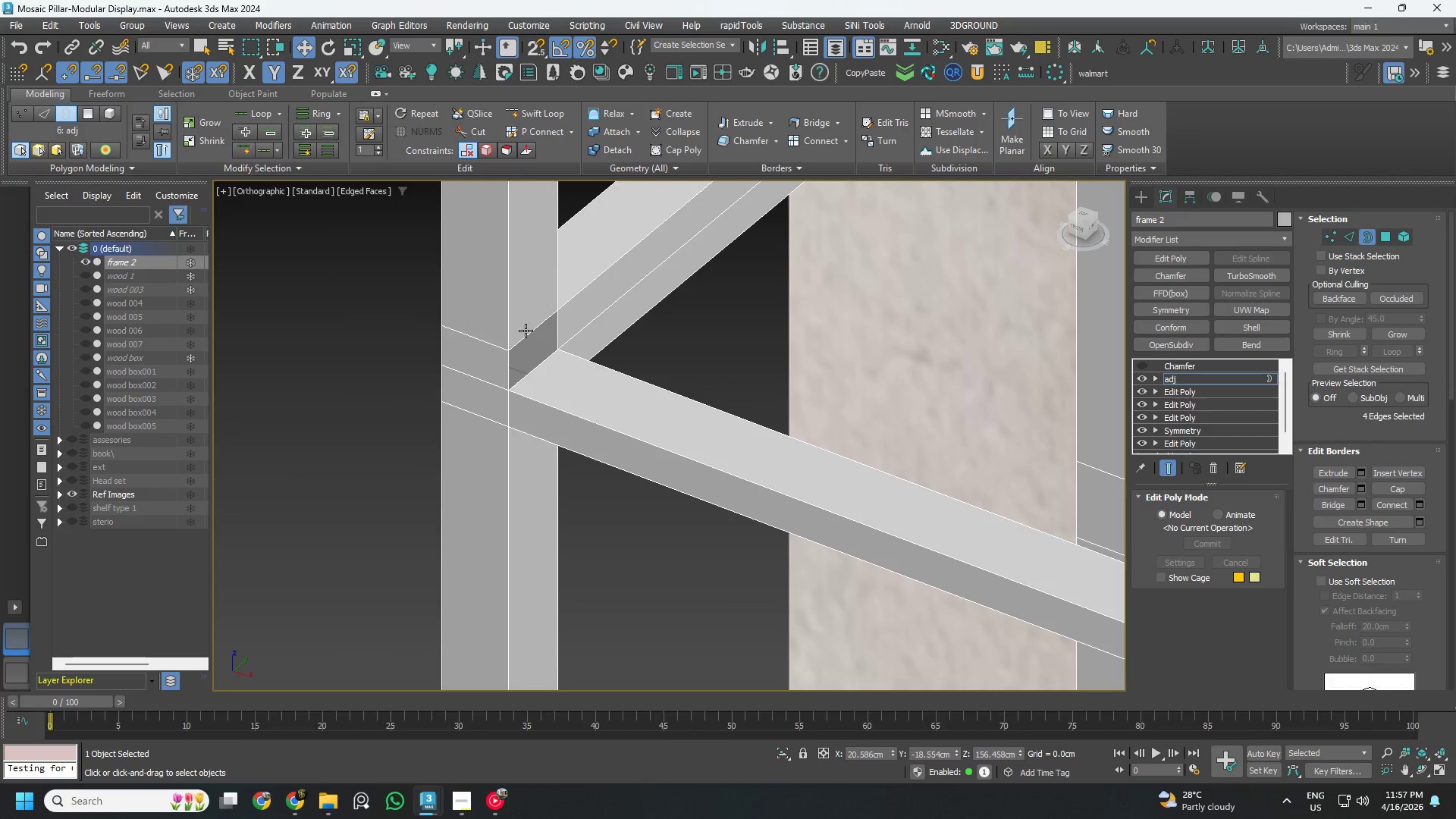 
left_click([526, 331])
 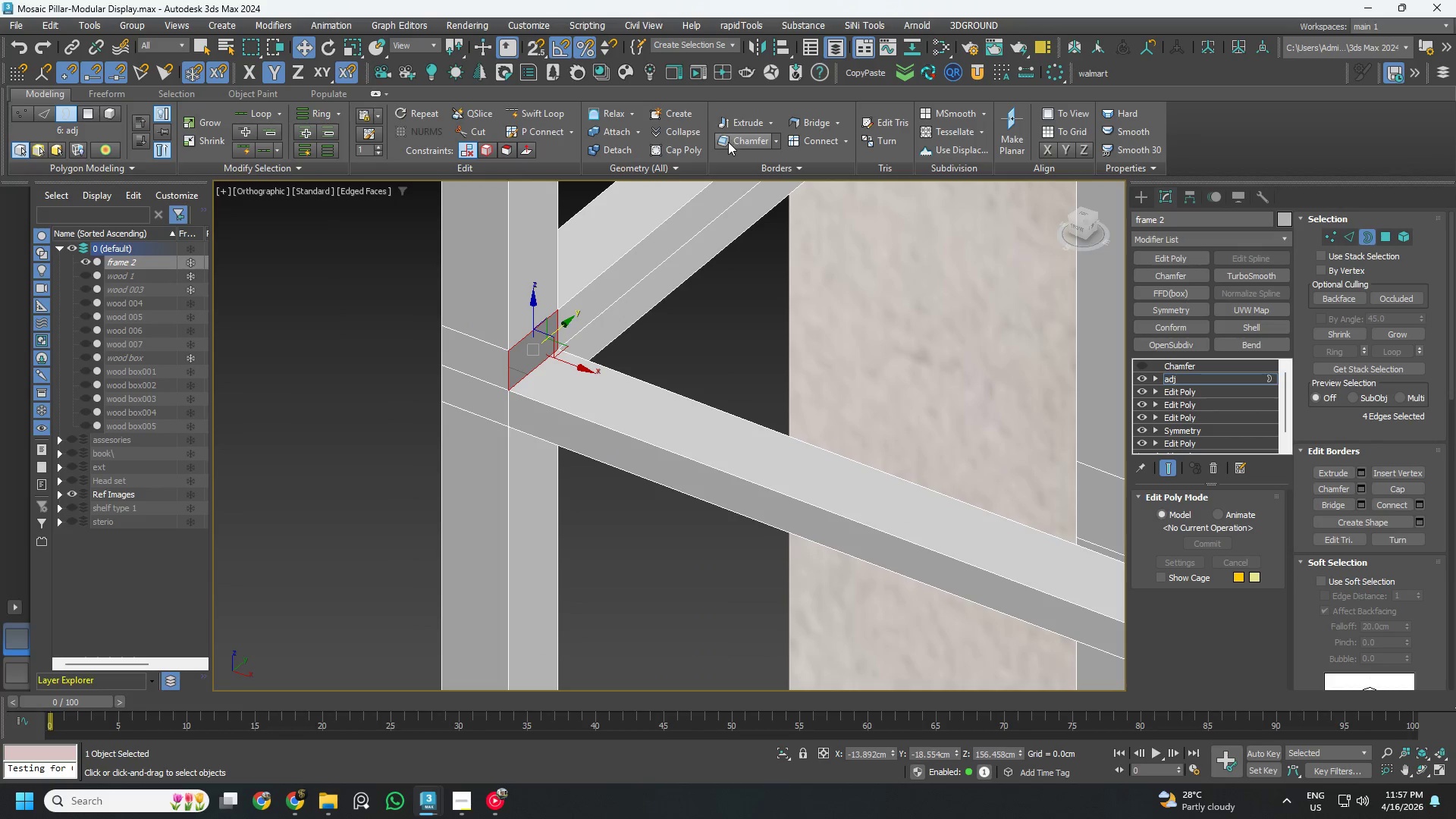 
left_click([686, 148])
 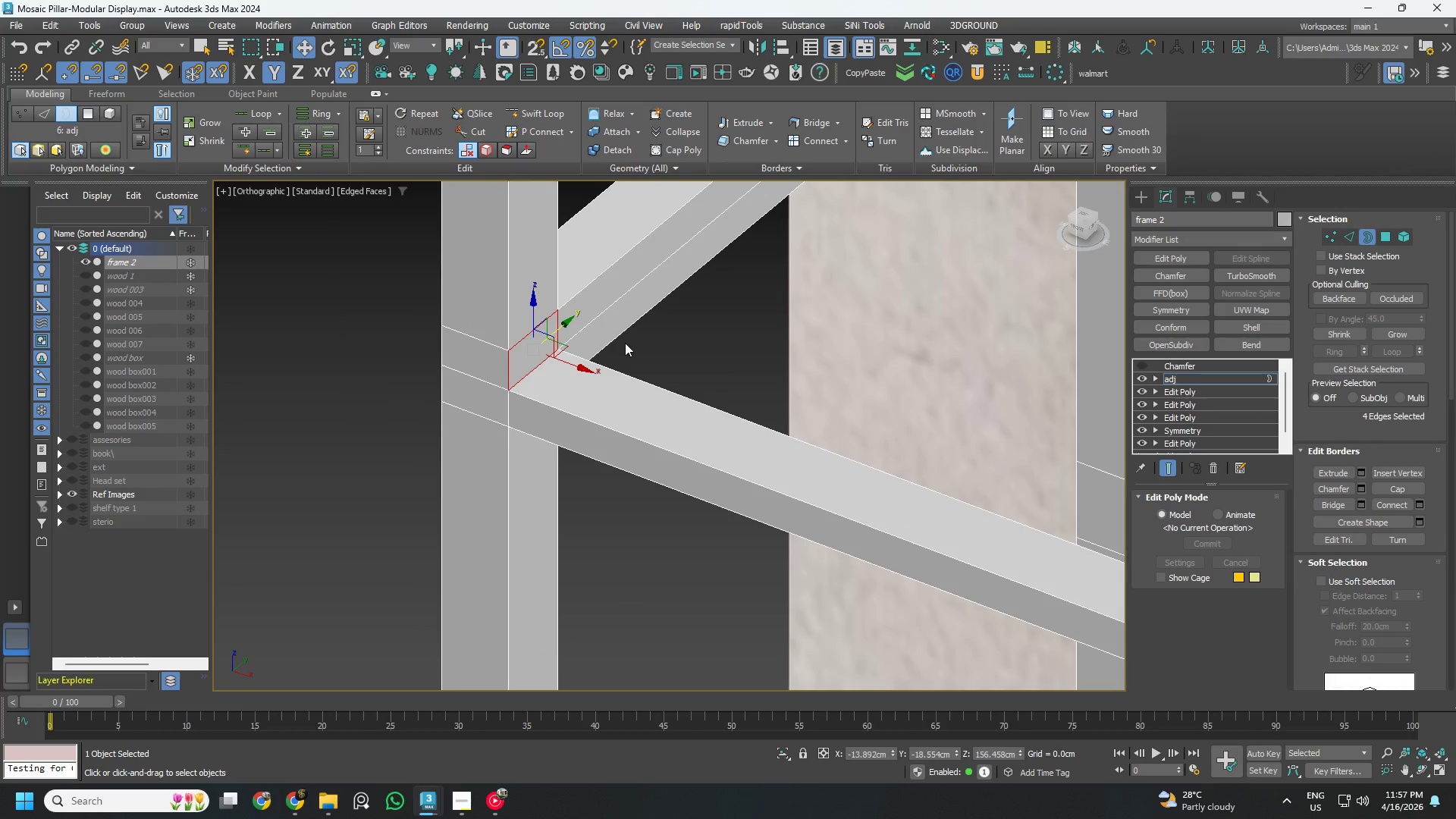 
scroll: coordinate [621, 362], scroll_direction: down, amount: 1.0
 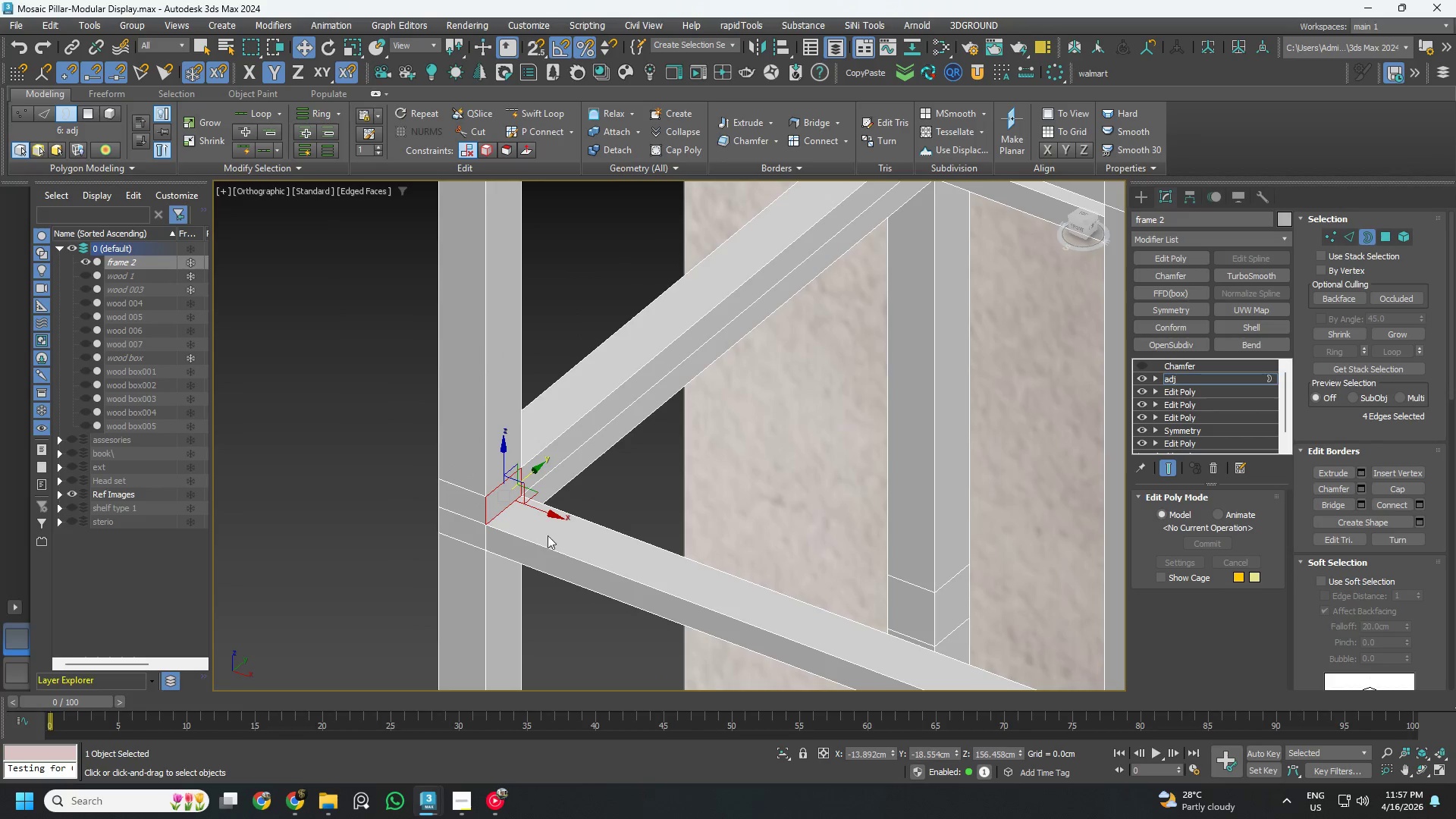 
key(4)
 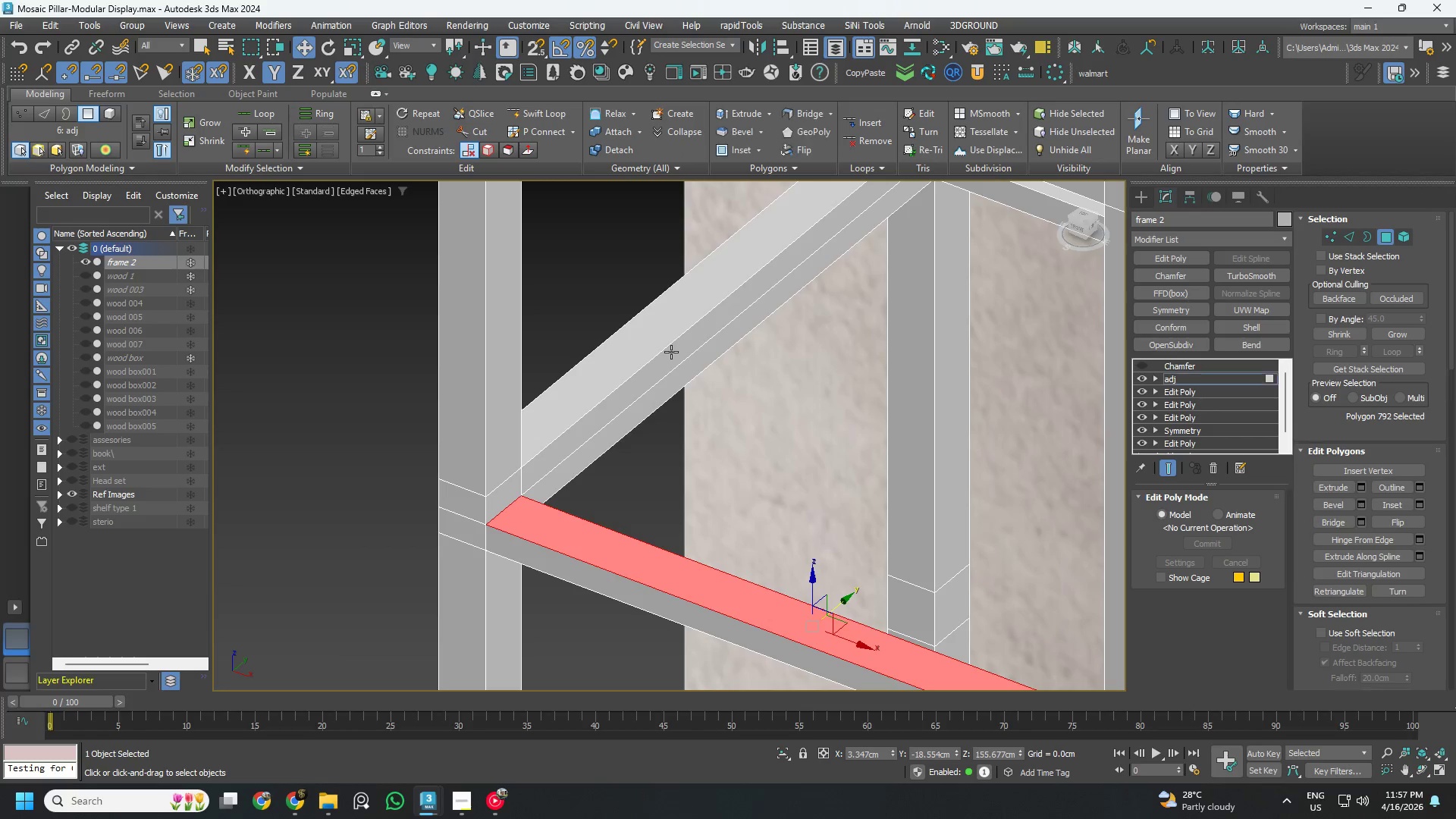 
left_click([671, 352])
 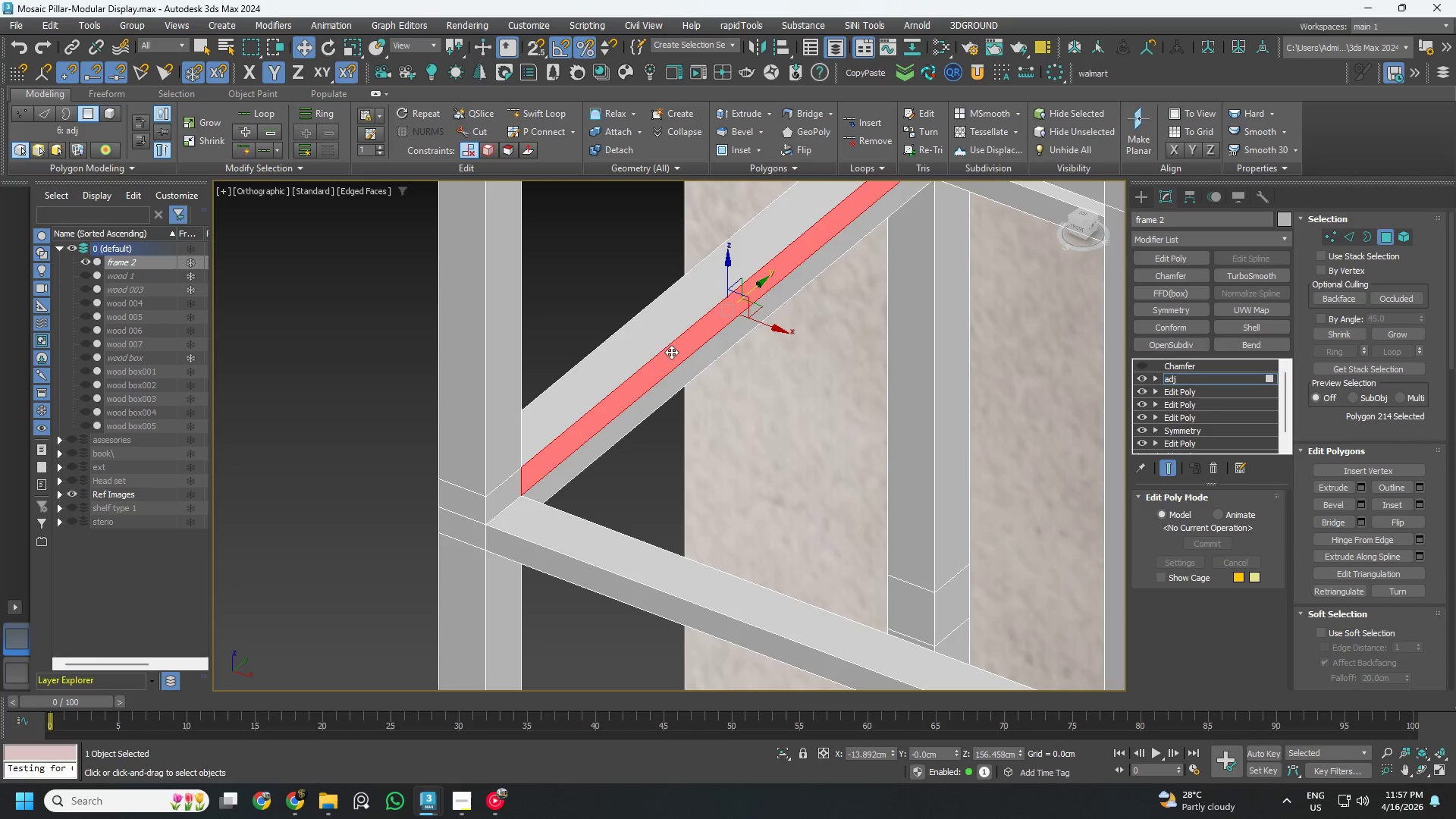 
hold_key(key=ControlLeft, duration=0.45)
left_click([657, 331])
 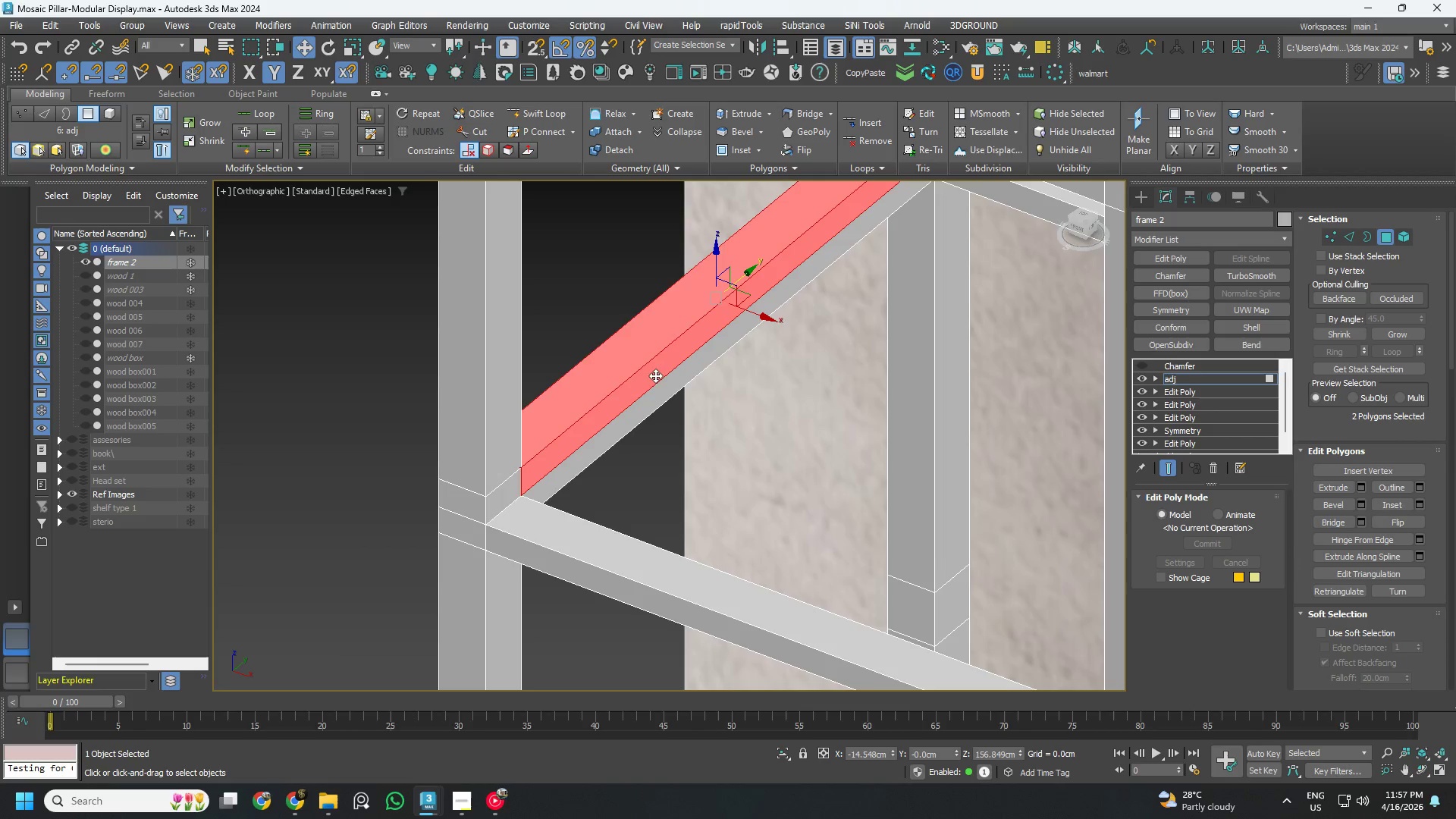 
hold_key(key=AltLeft, duration=0.56)
 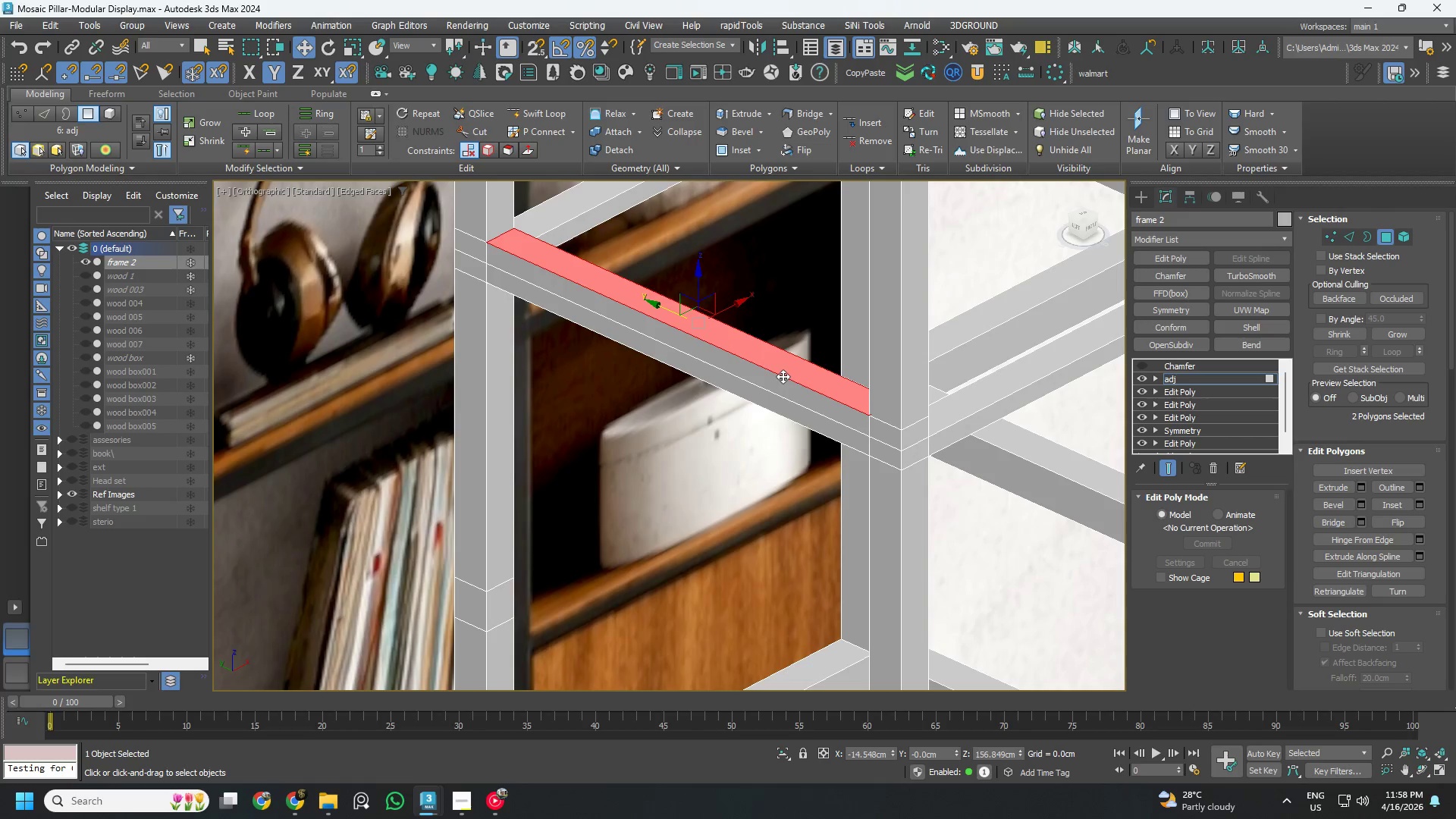 
scroll: coordinate [655, 383], scroll_direction: down, amount: 1.0
 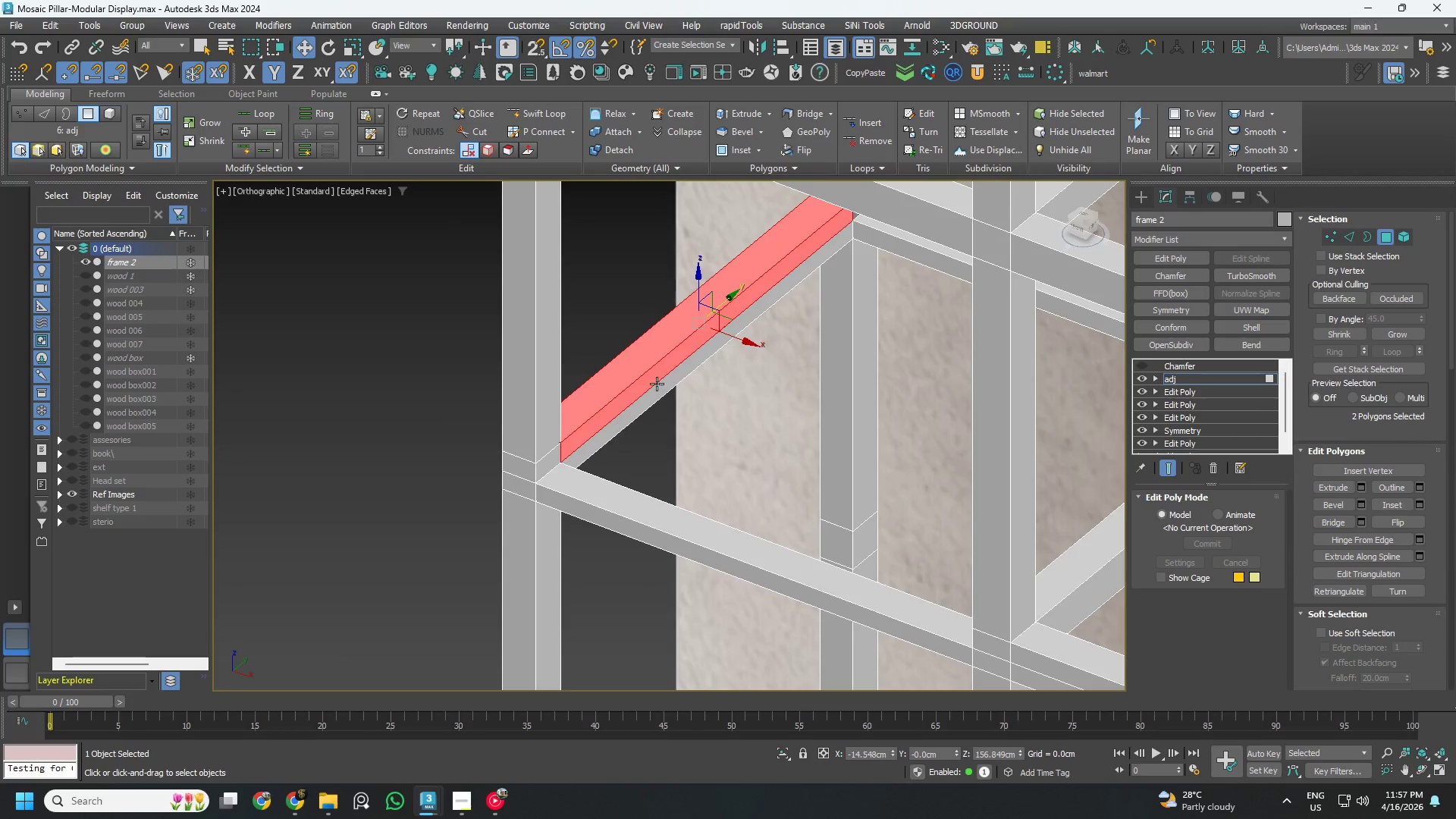 
hold_key(key=ControlLeft, duration=0.56)
left_click([774, 378])
 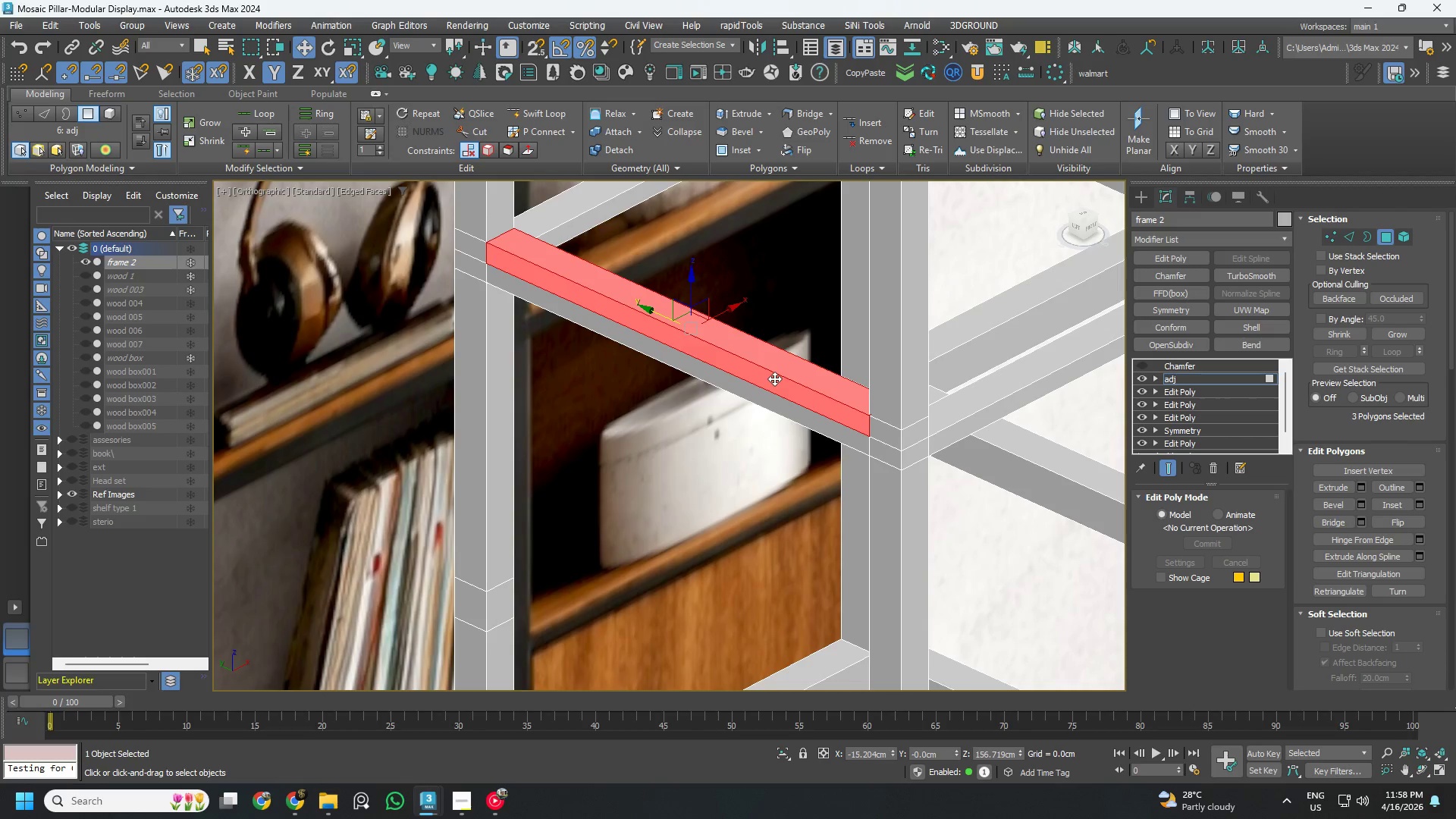 
key(Delete)
 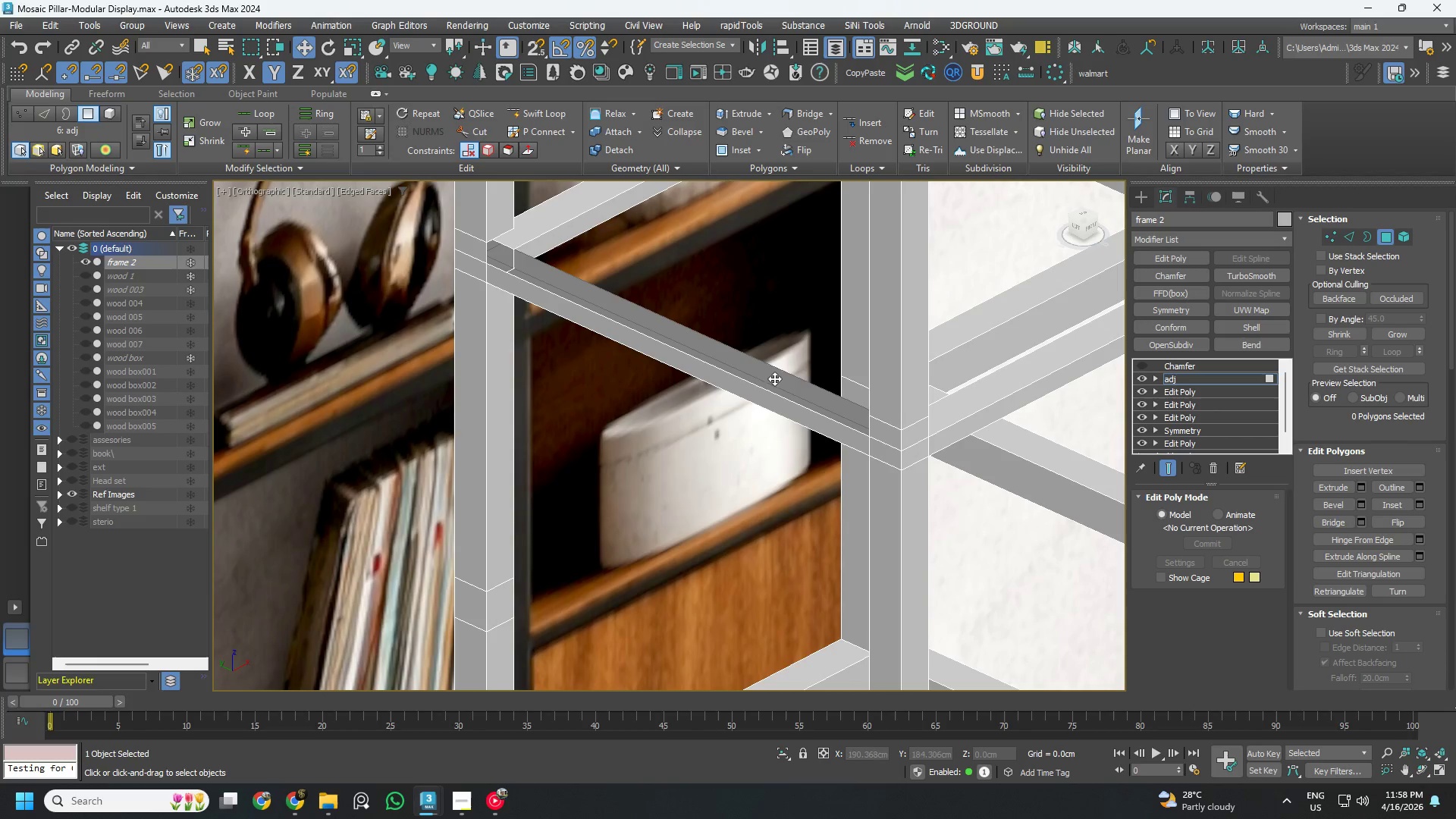 
hold_key(key=AltLeft, duration=0.69)
 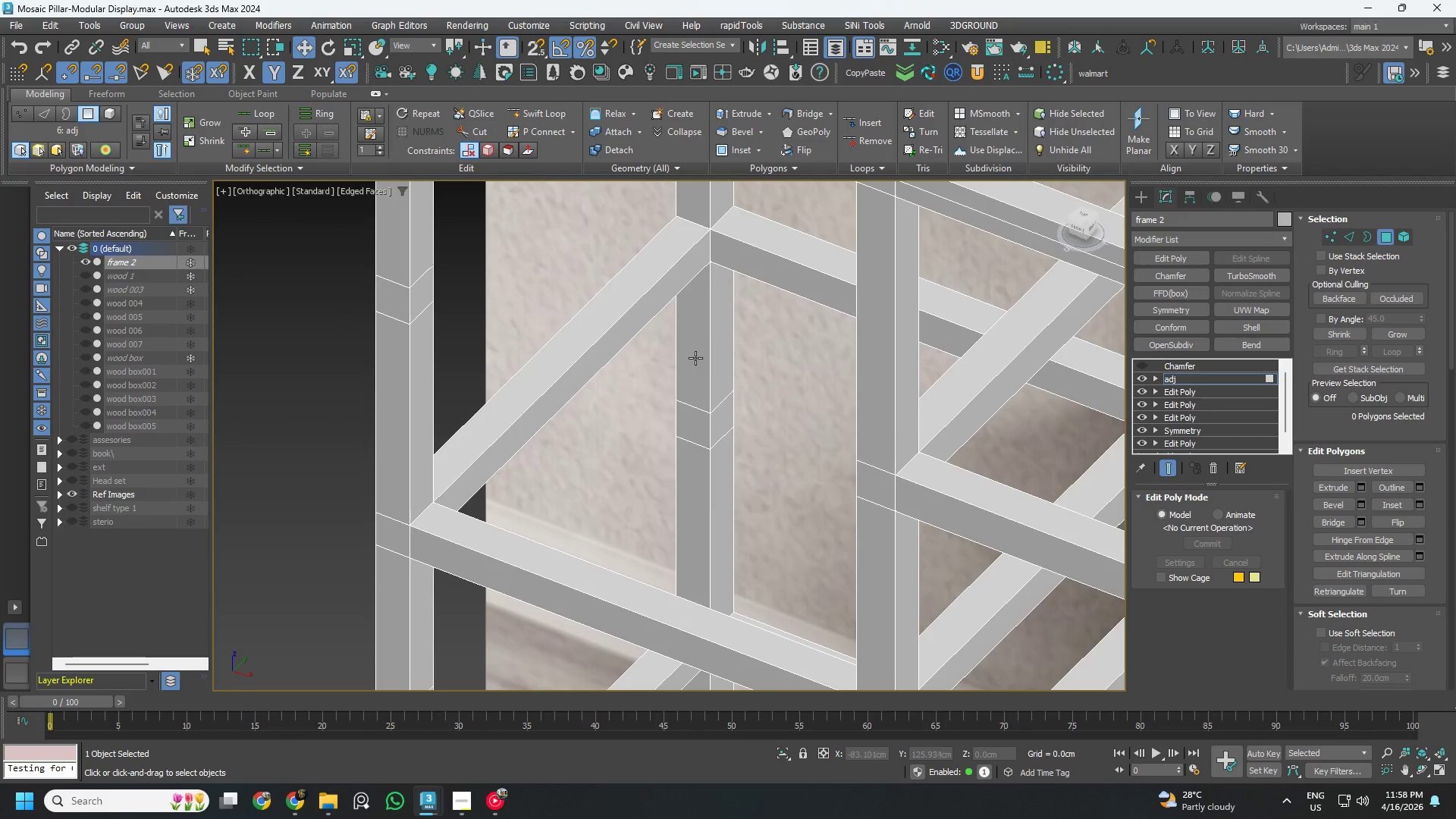 
scroll: coordinate [696, 360], scroll_direction: down, amount: 4.0
 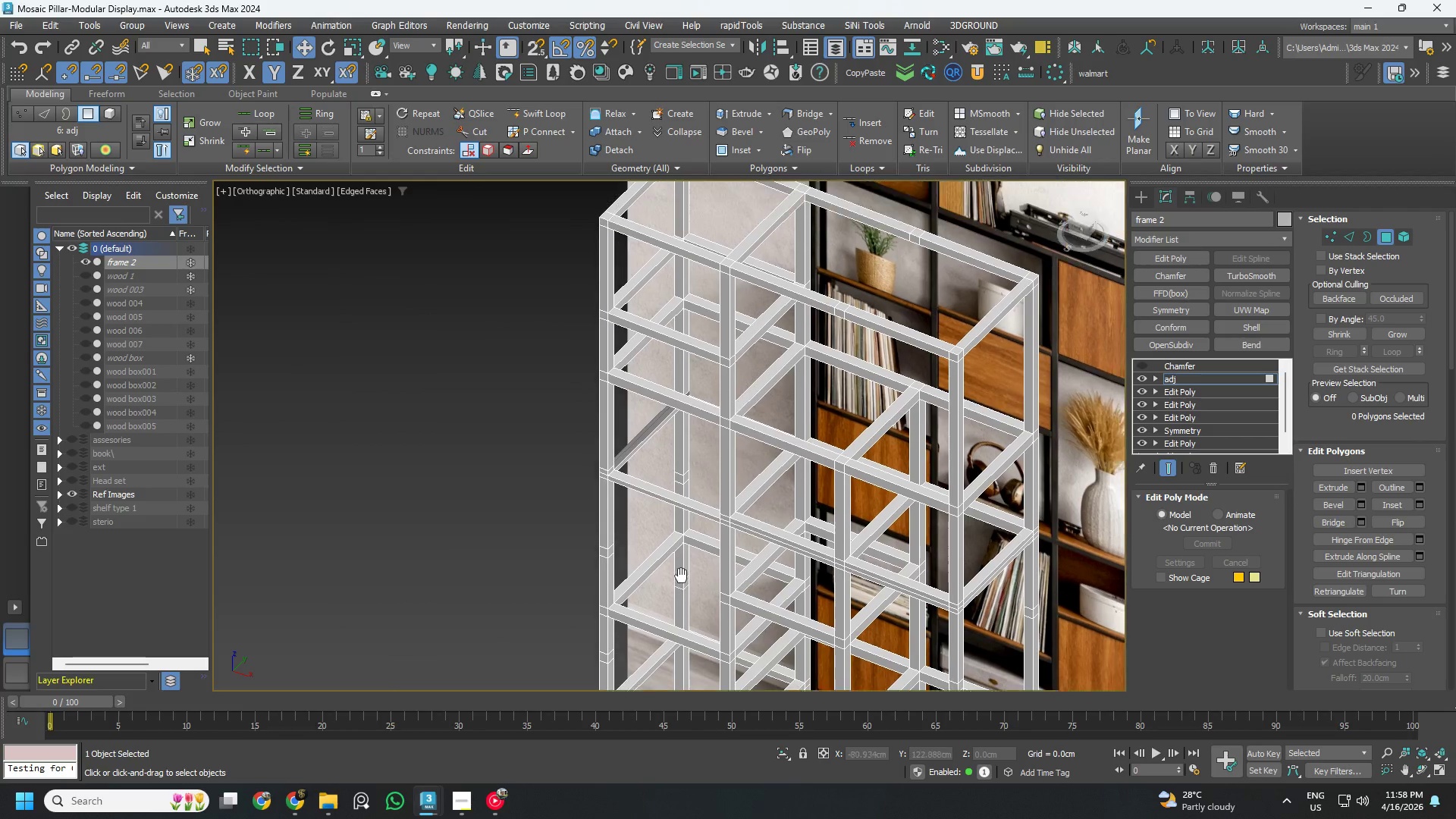 
hold_key(key=AltLeft, duration=0.83)
 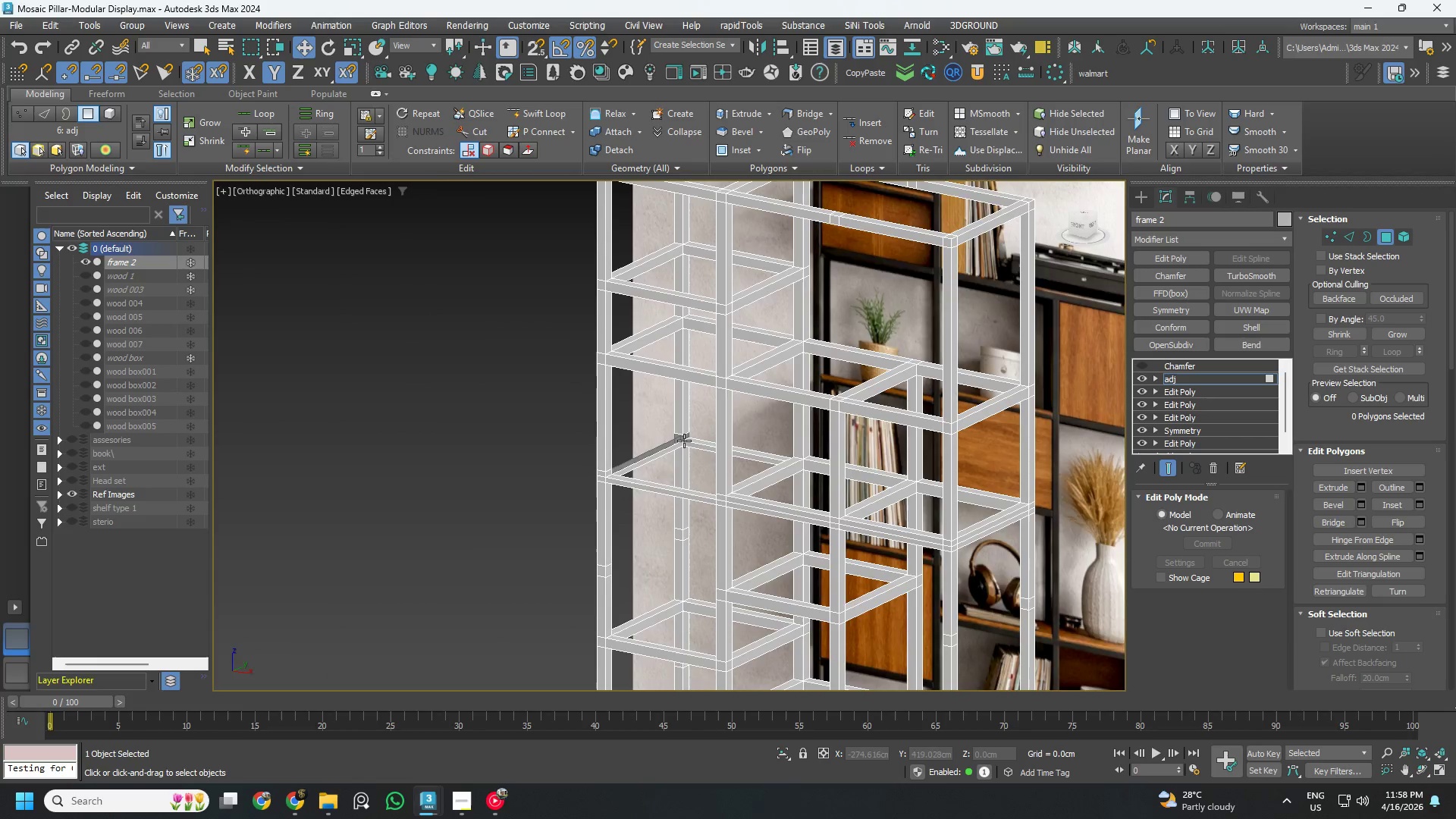 
scroll: coordinate [684, 435], scroll_direction: up, amount: 7.0
 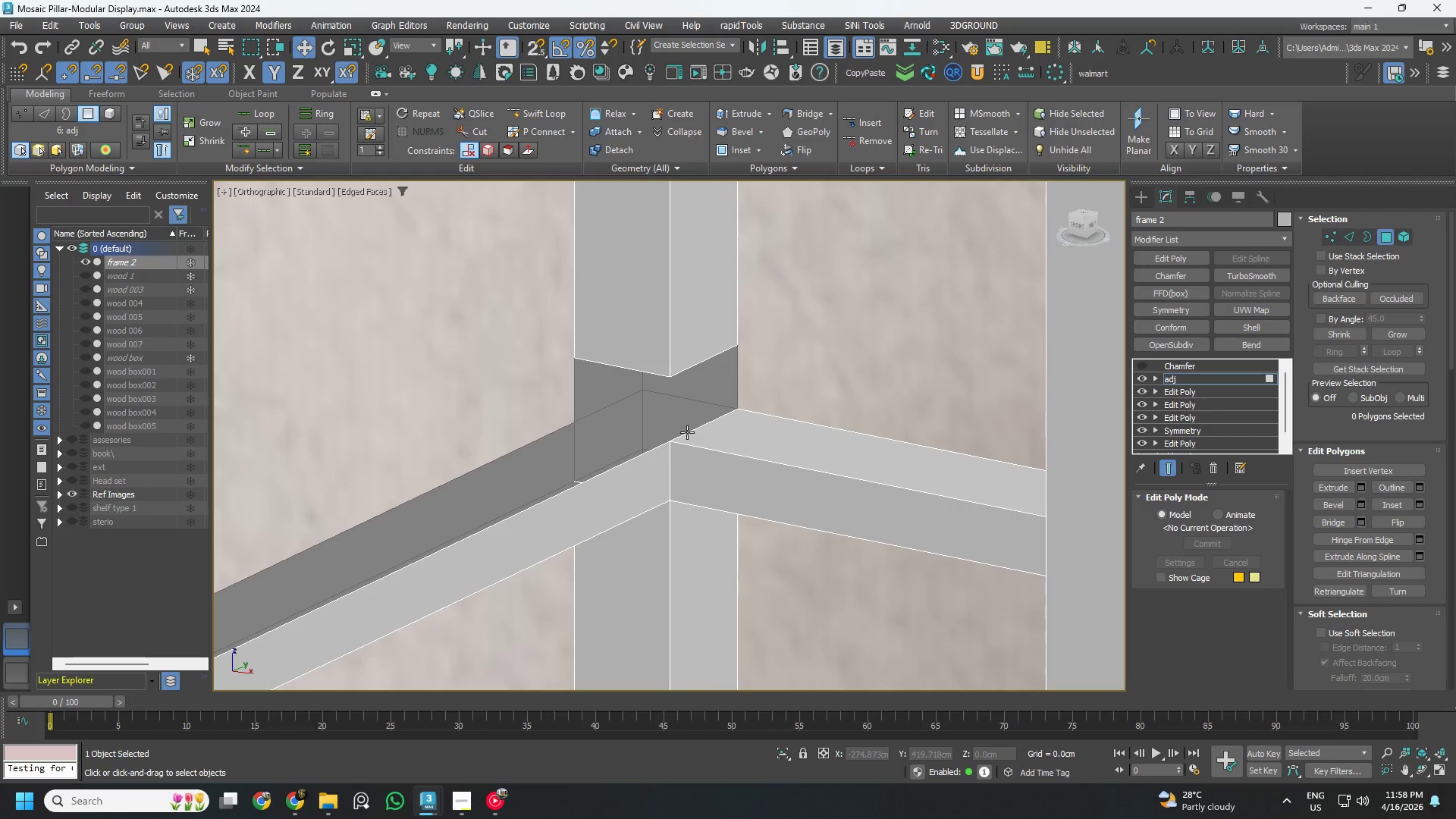 
key(2)
 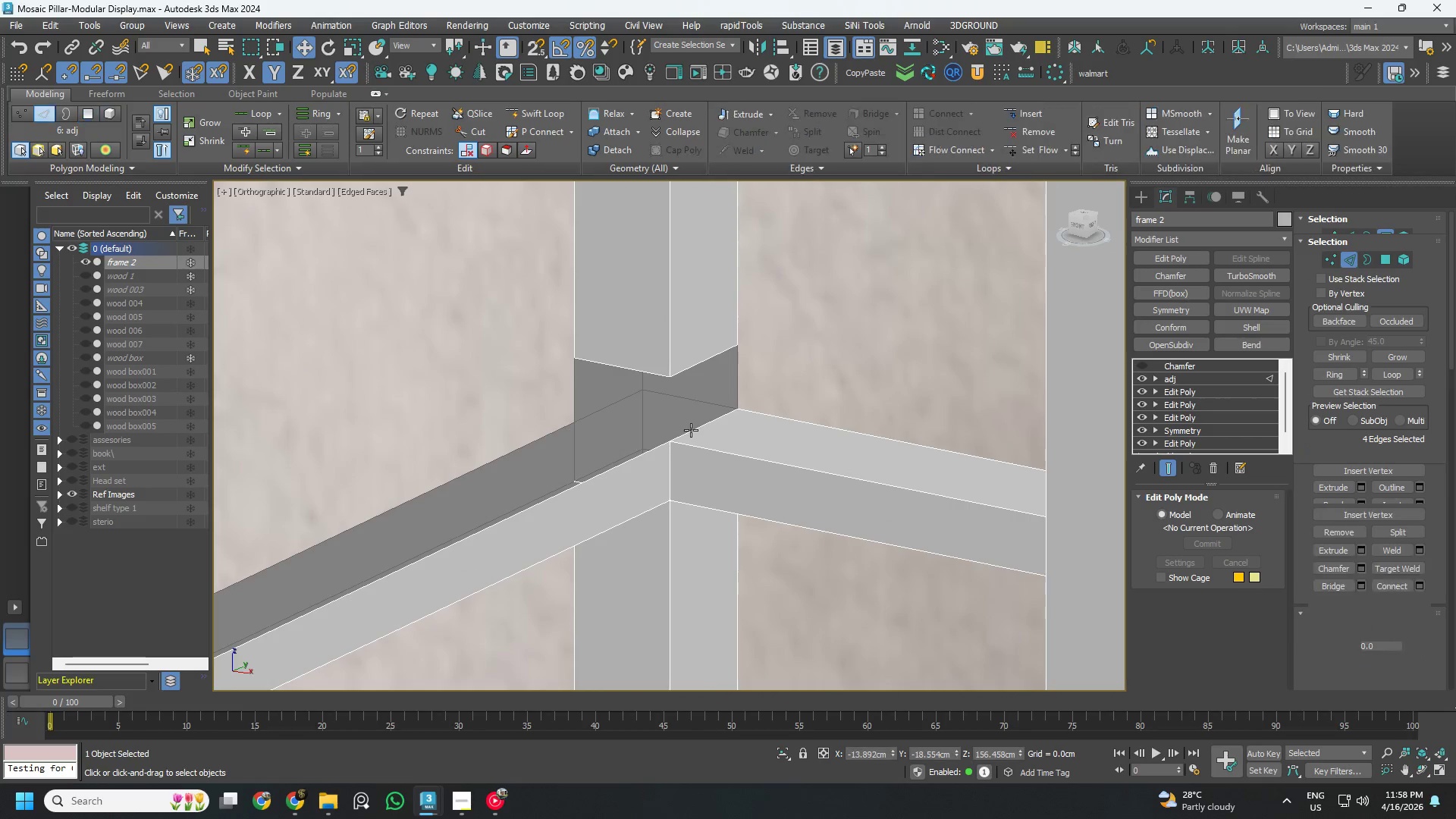 
left_click([691, 430])
 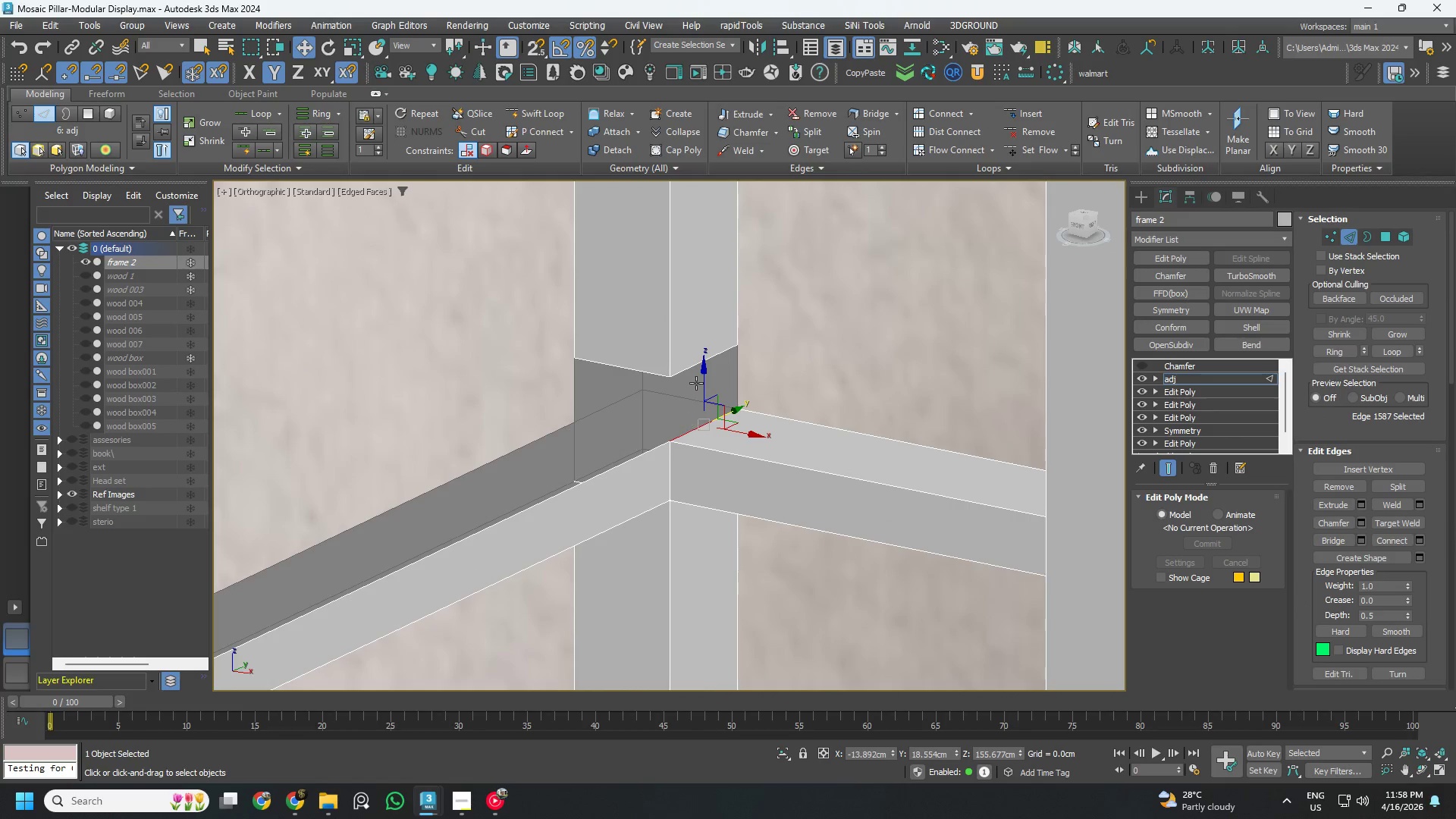 
hold_key(key=ControlLeft, duration=0.78)
 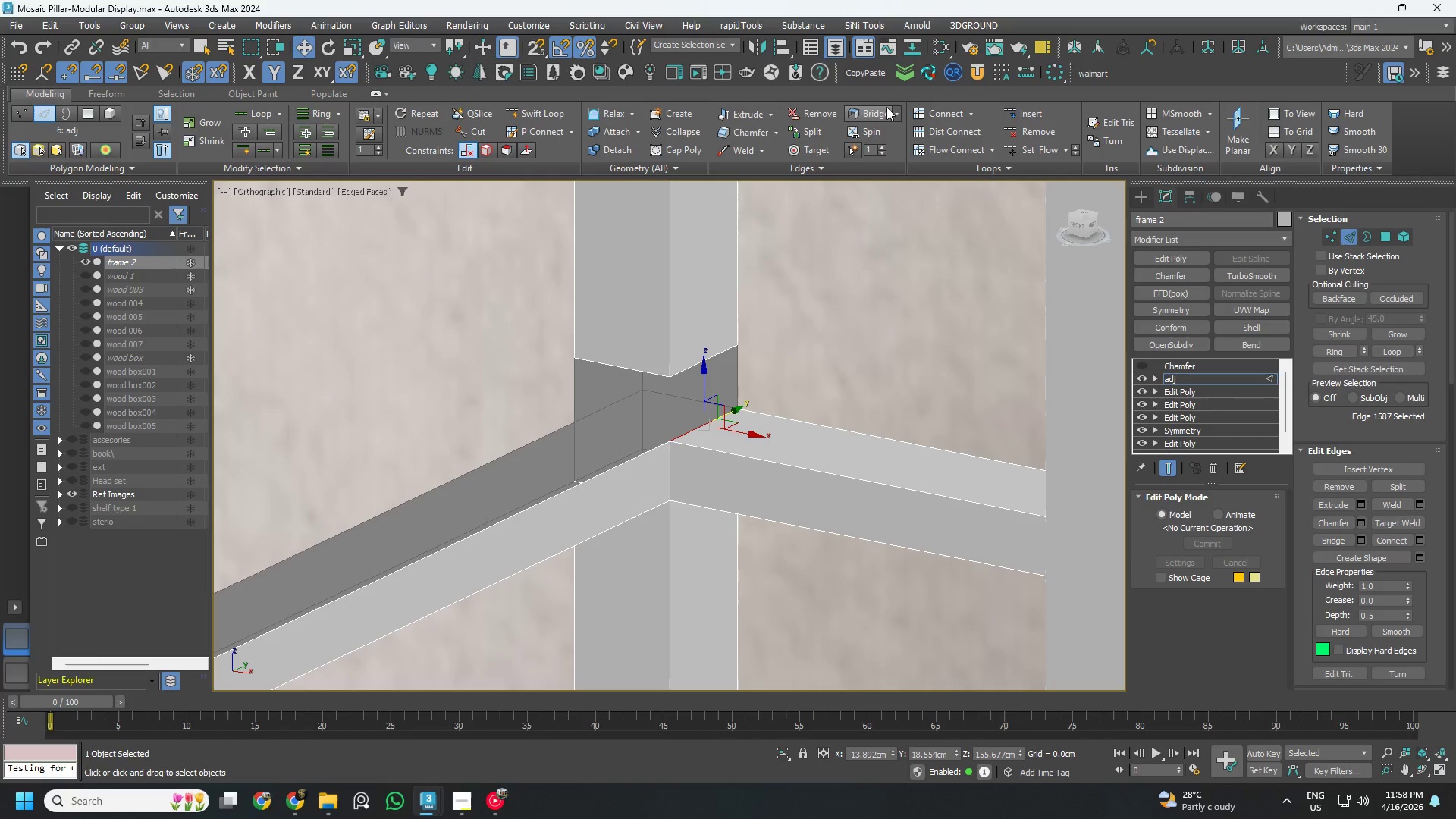 
left_click([880, 108])
 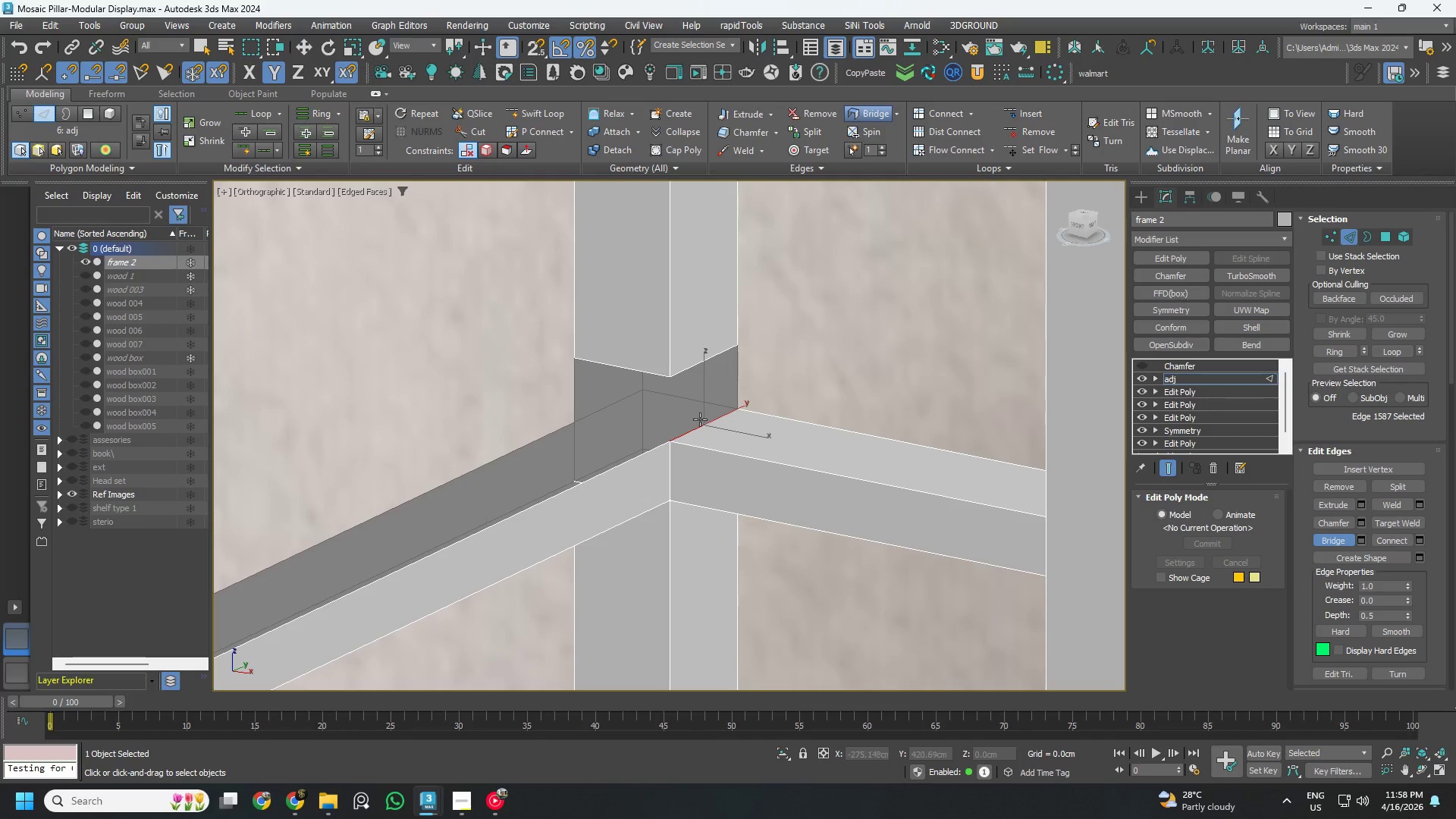 
left_click([701, 427])
 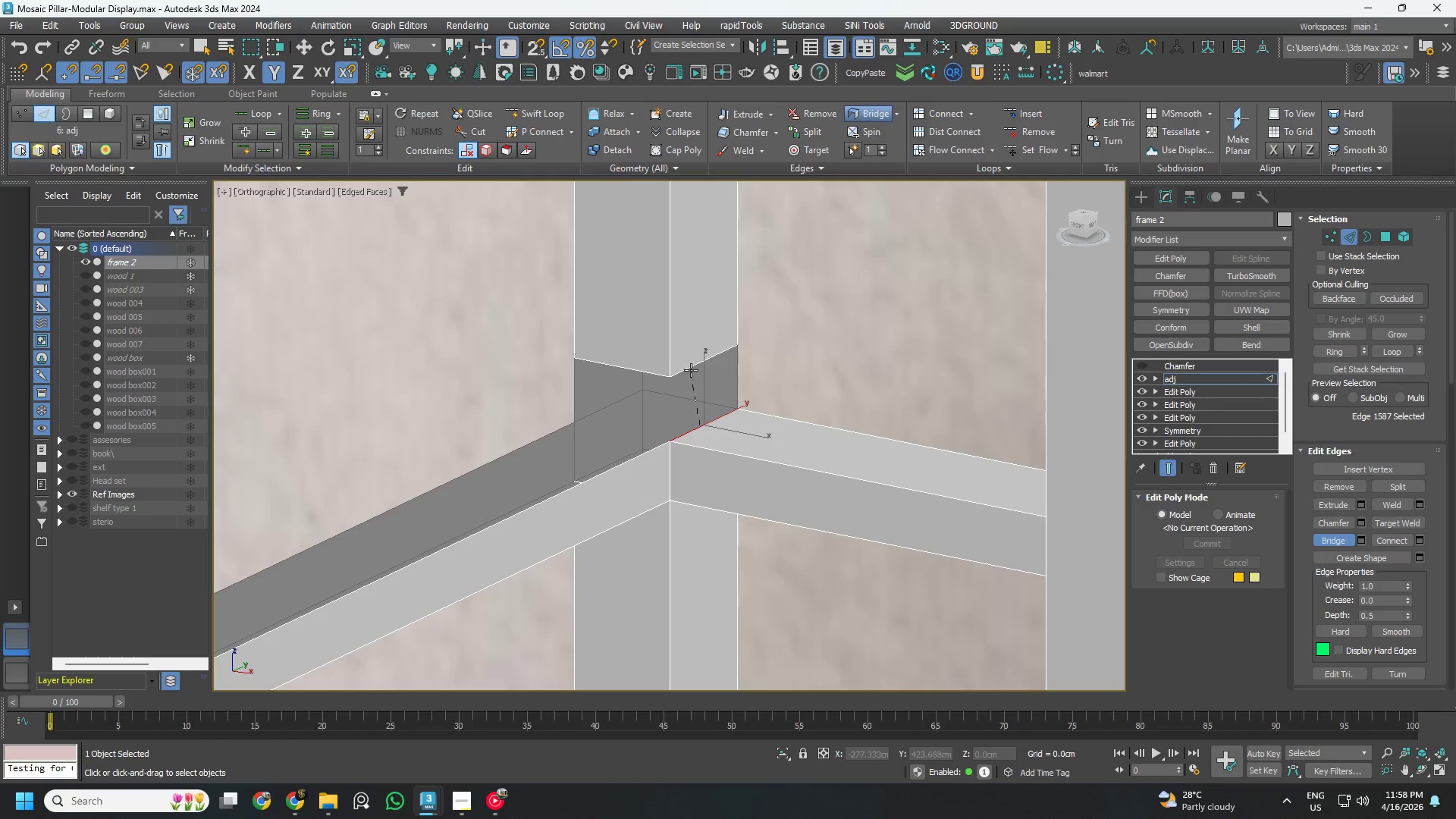 
left_click([691, 369])
 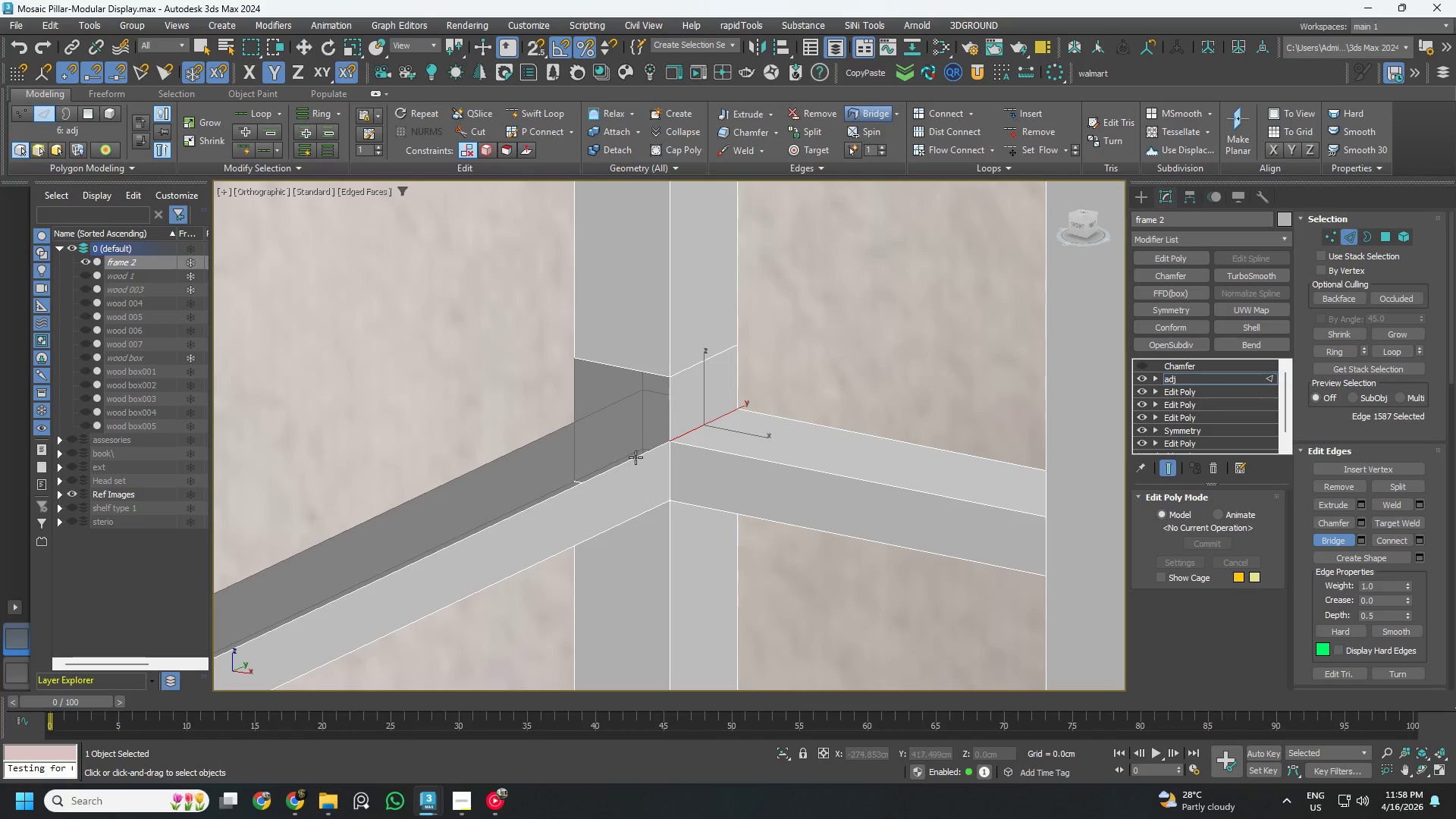 
left_click([633, 461])
 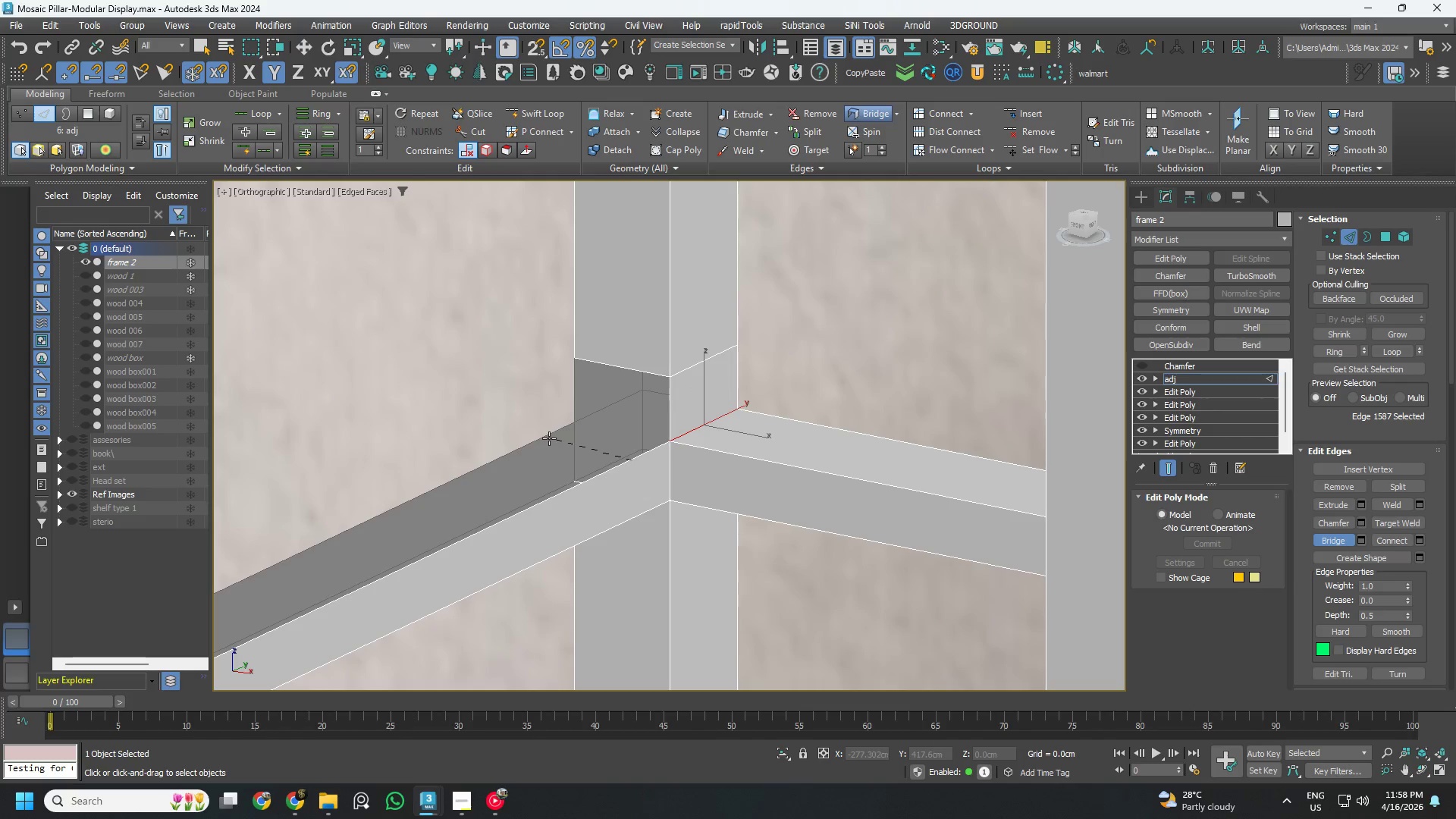 
left_click([549, 438])
 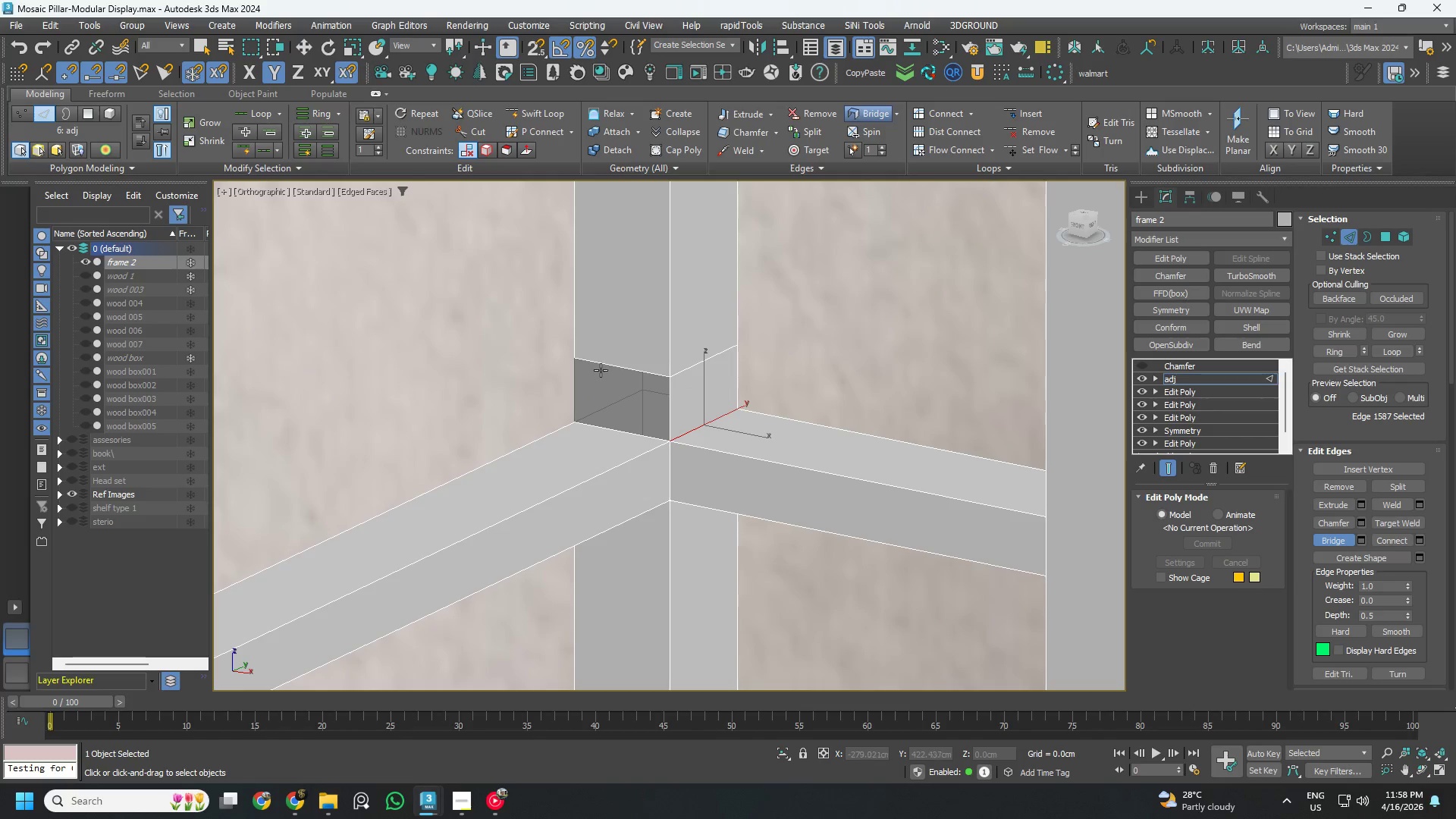 
left_click([603, 365])
 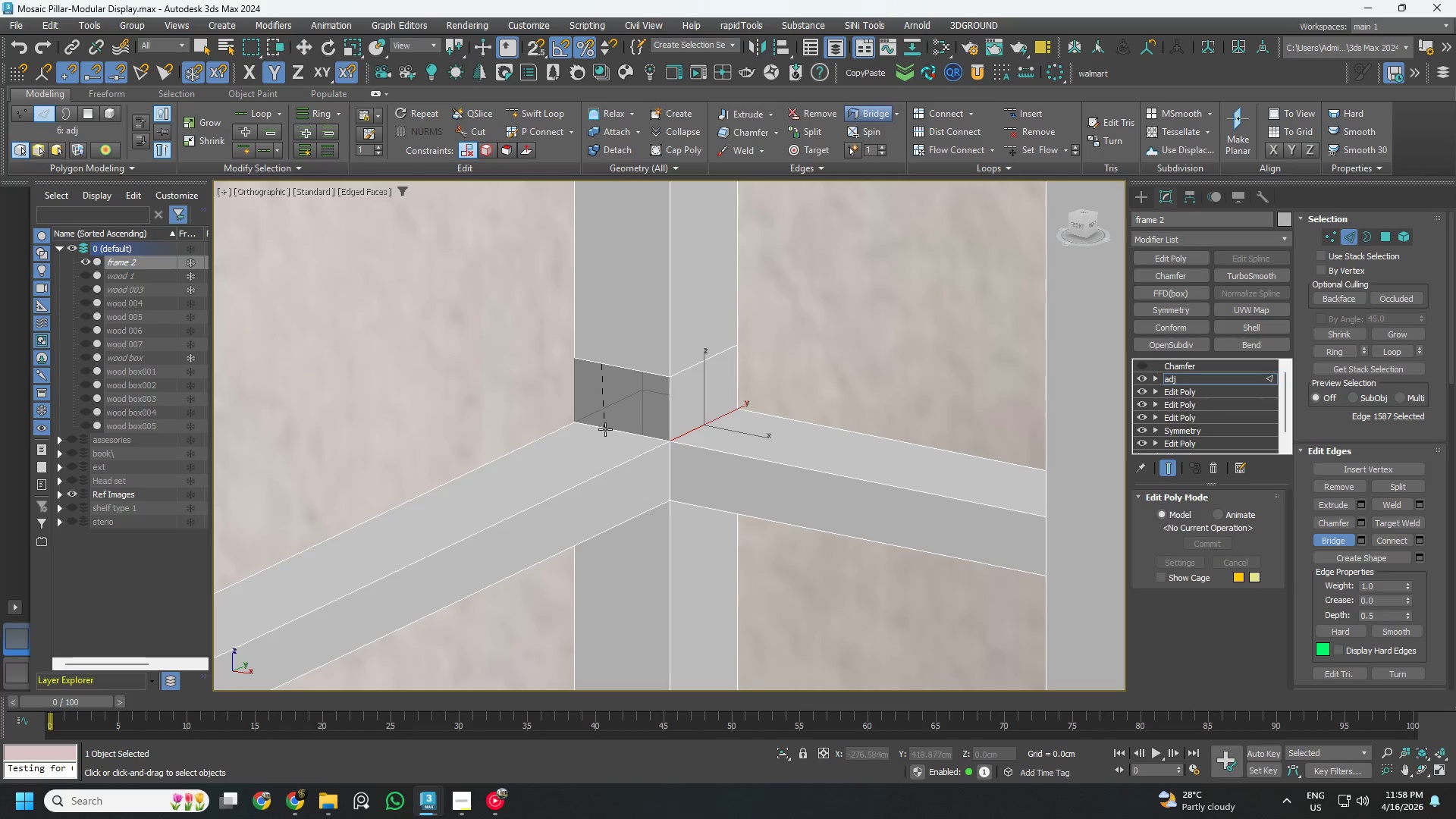 
left_click([605, 430])
 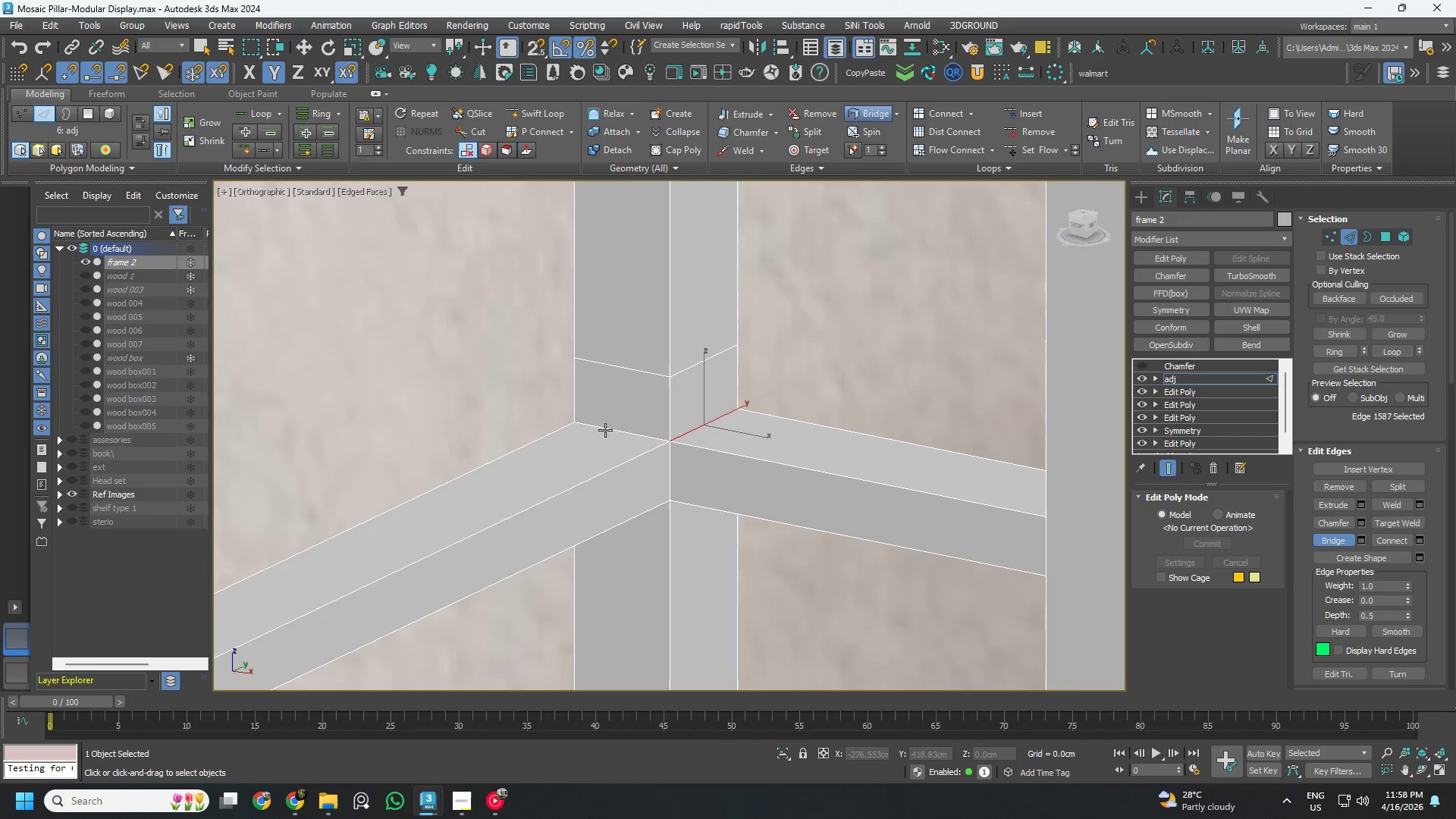 
scroll: coordinate [607, 431], scroll_direction: down, amount: 4.0
 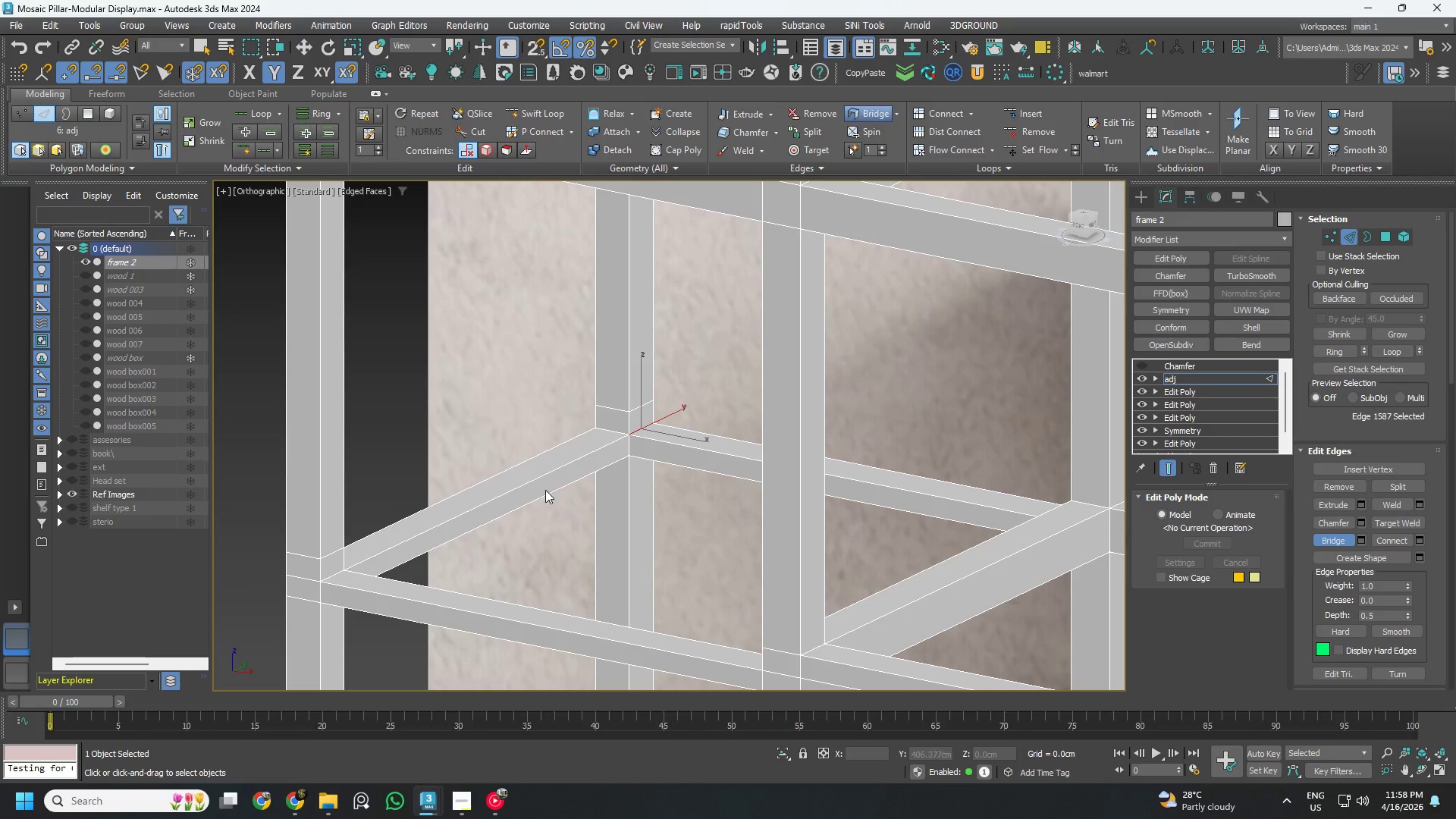 
hold_key(key=AltLeft, duration=0.48)
 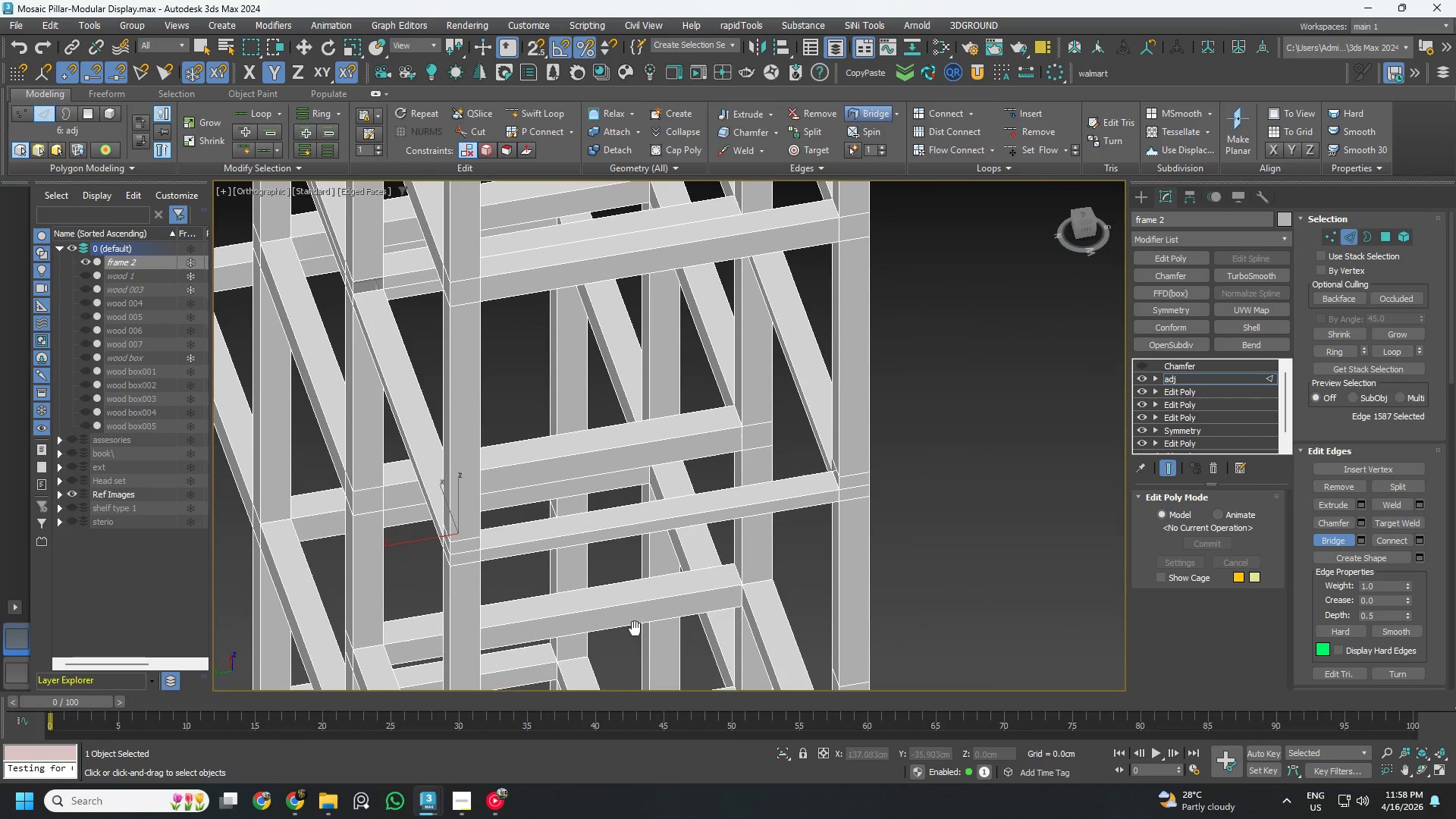 
scroll: coordinate [555, 499], scroll_direction: down, amount: 1.0
 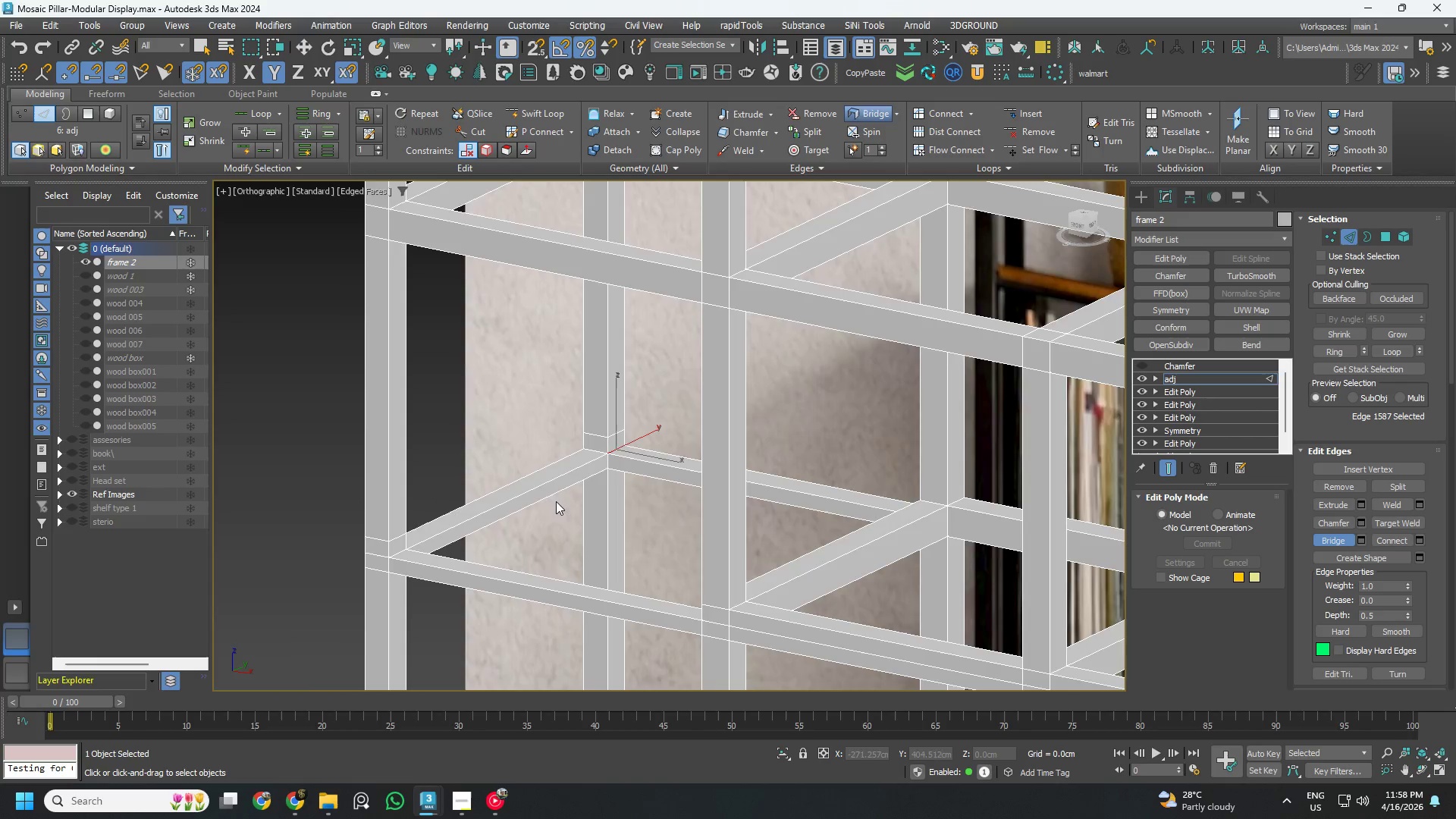 
hold_key(key=AltLeft, duration=0.44)
 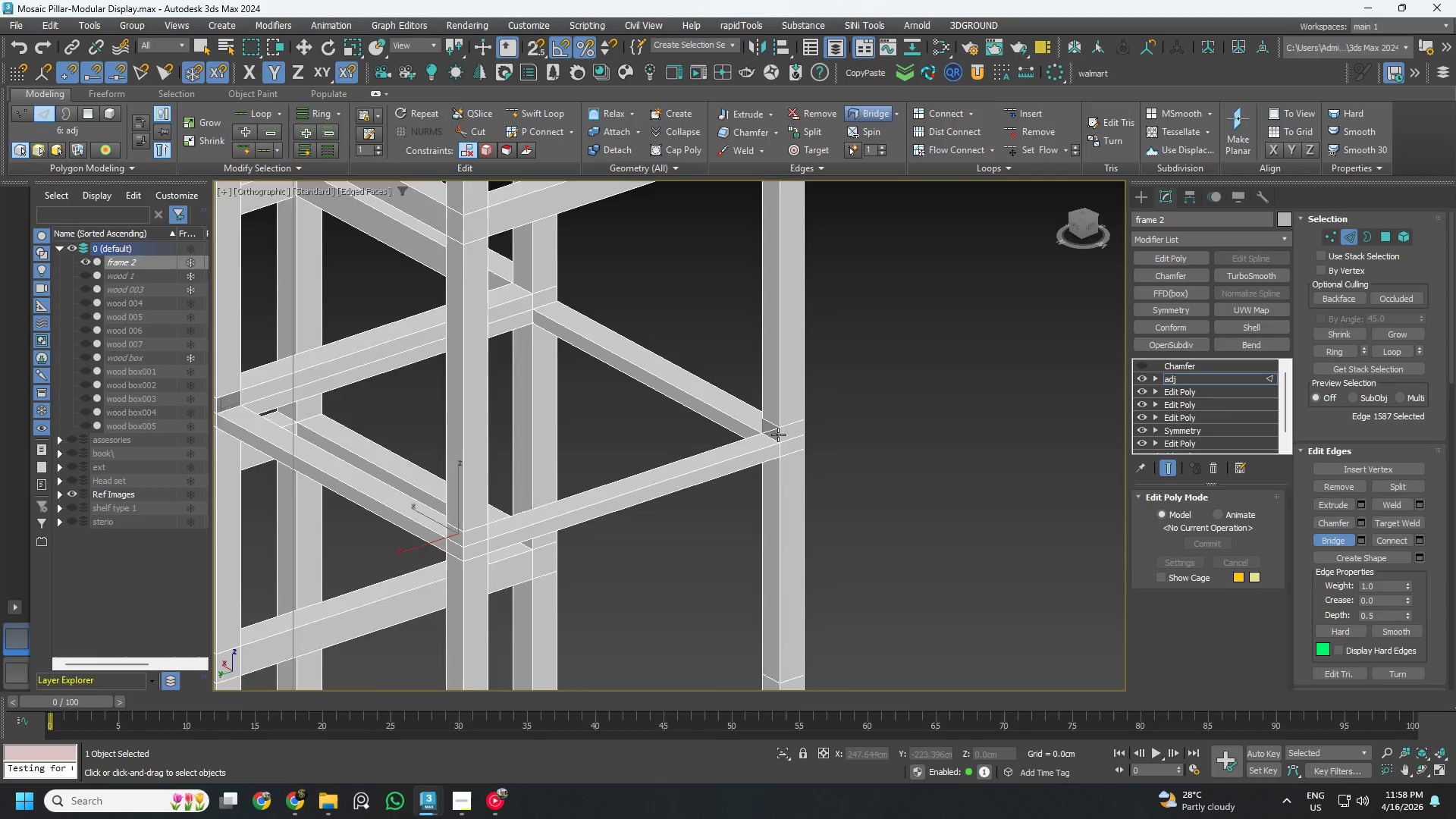 
scroll: coordinate [778, 428], scroll_direction: up, amount: 4.0
 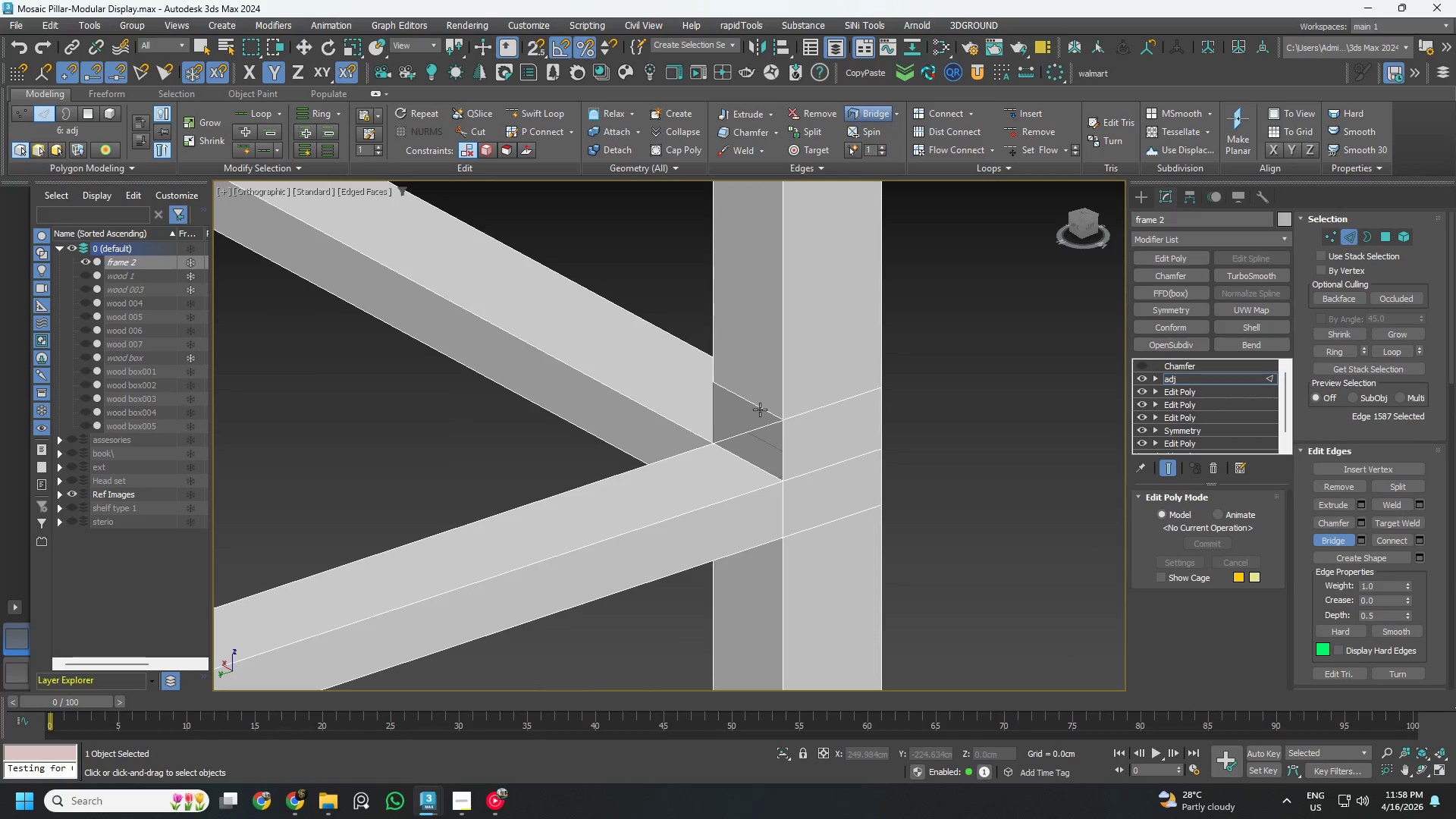 
left_click([760, 410])
 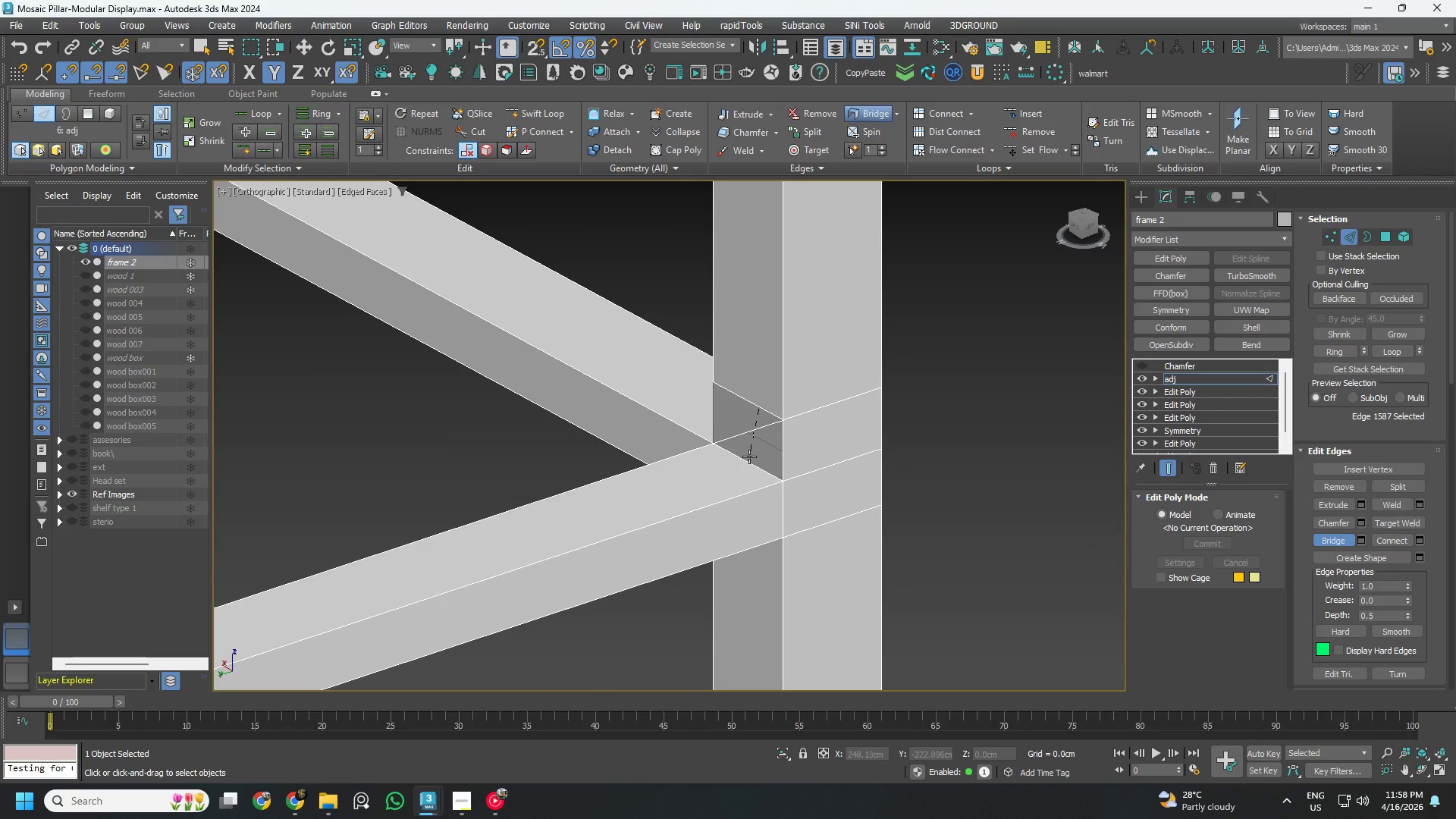 
left_click([749, 460])
 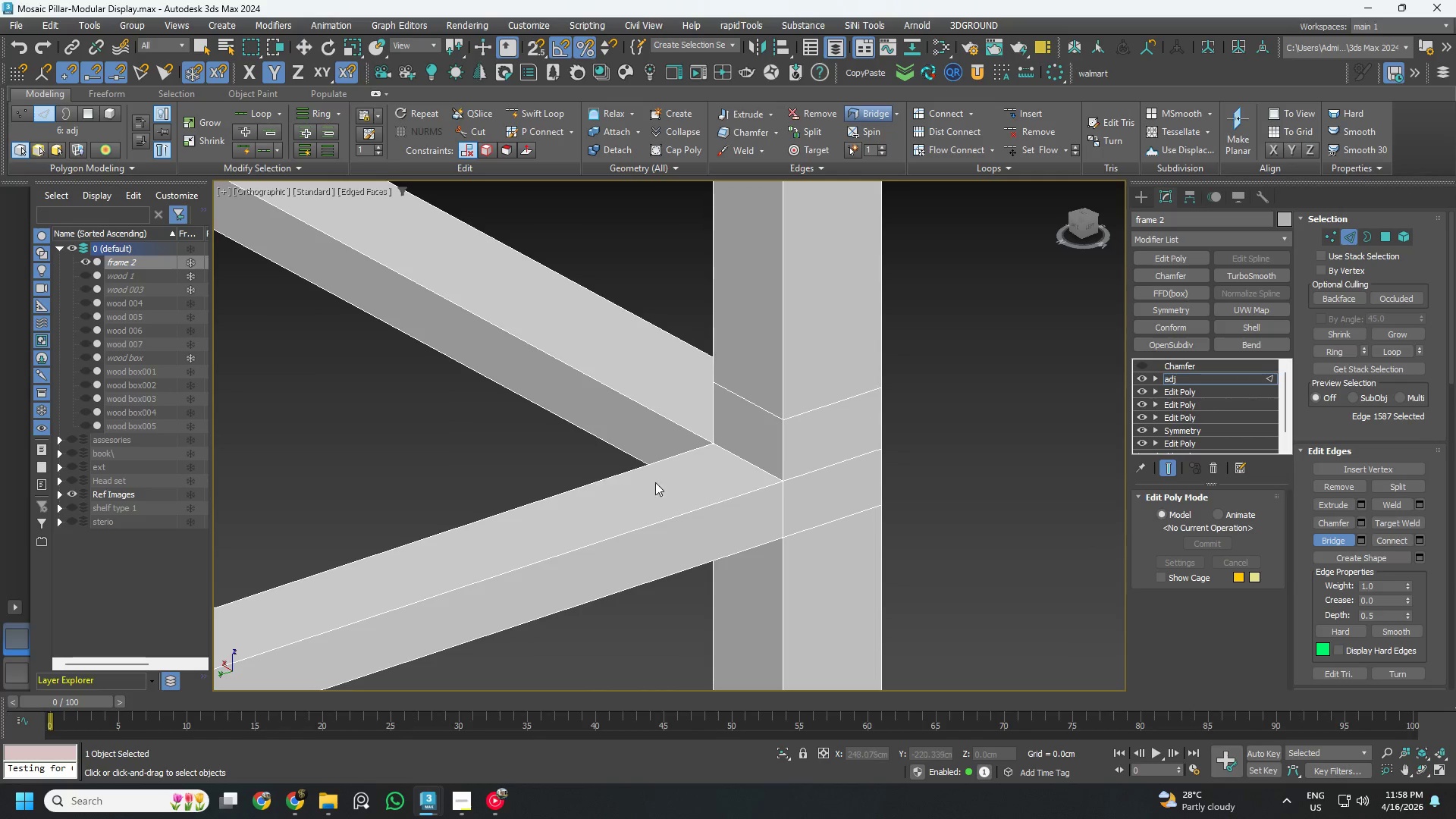 
right_click([626, 448])
 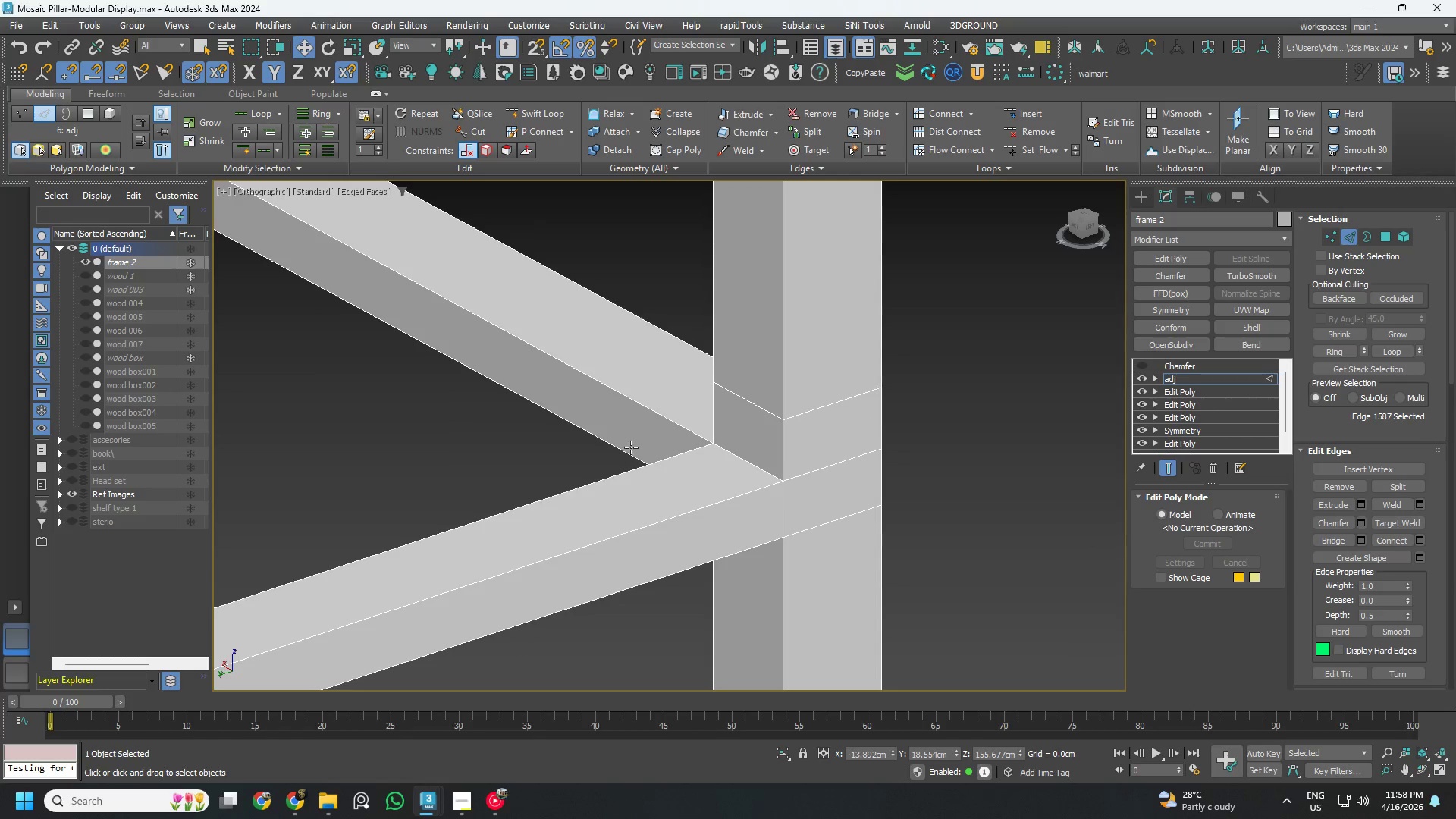 
hold_key(key=AltLeft, duration=0.53)
 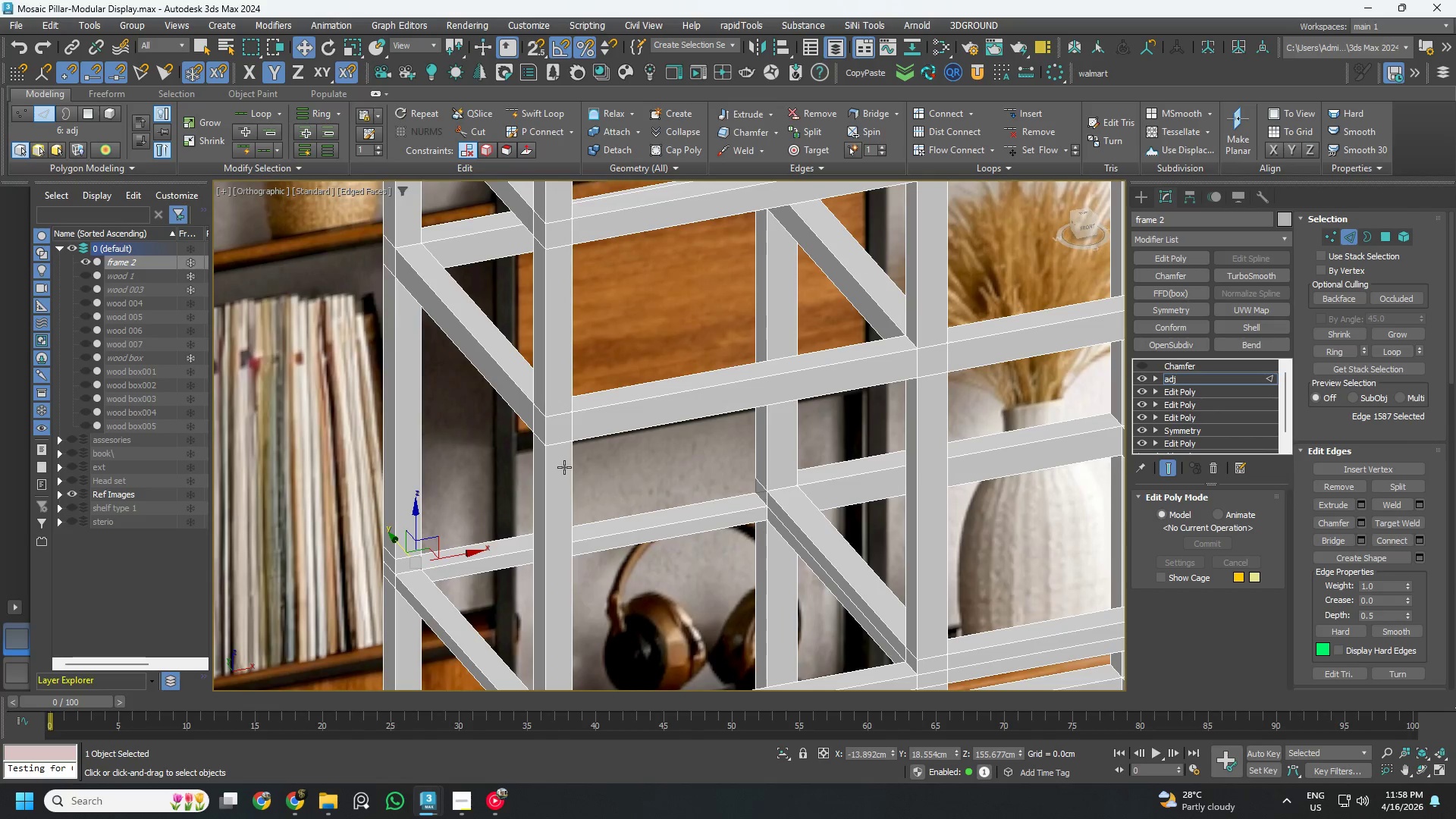 
scroll: coordinate [730, 468], scroll_direction: down, amount: 4.0
 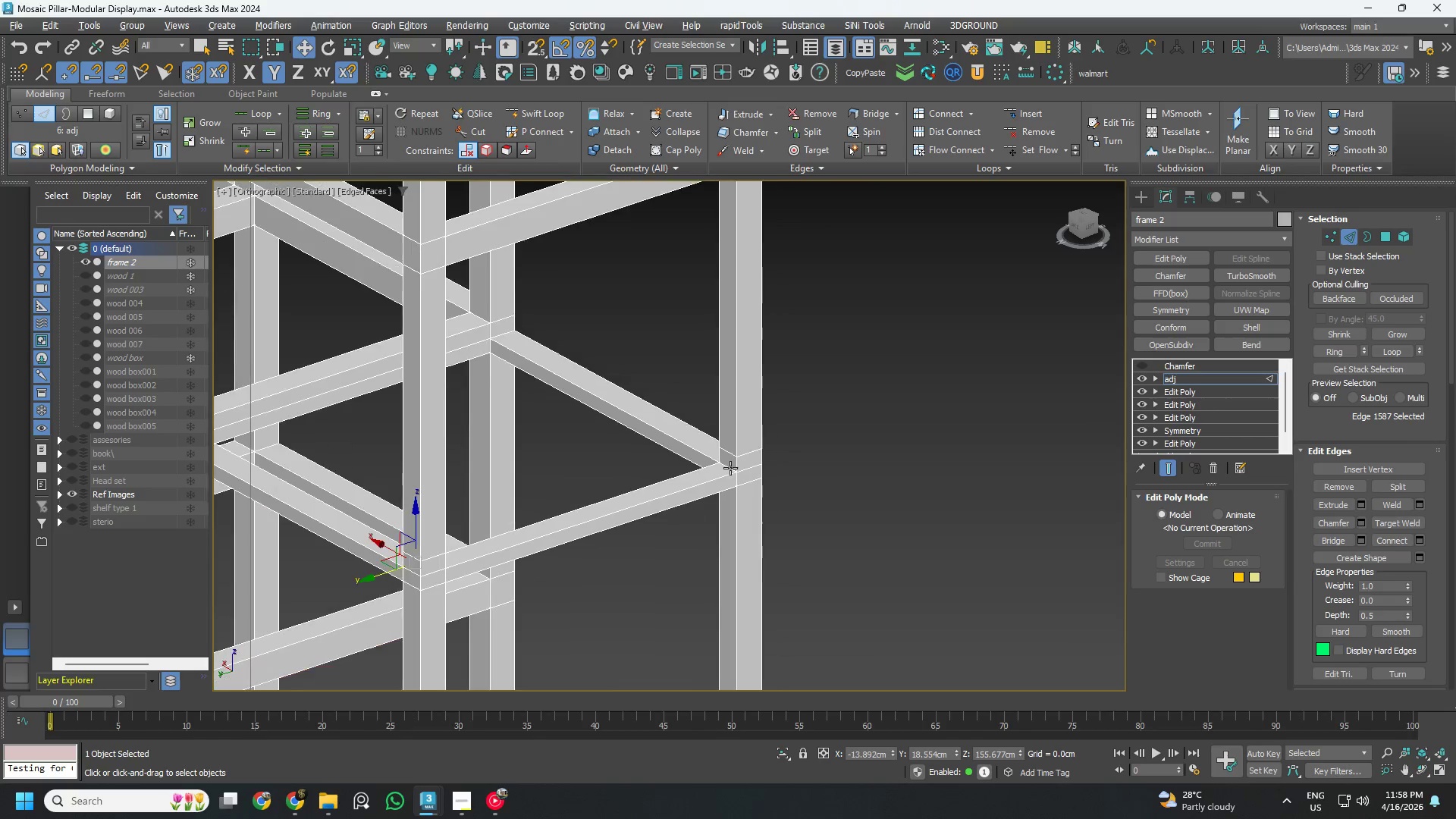 
key(Control+ControlLeft)
 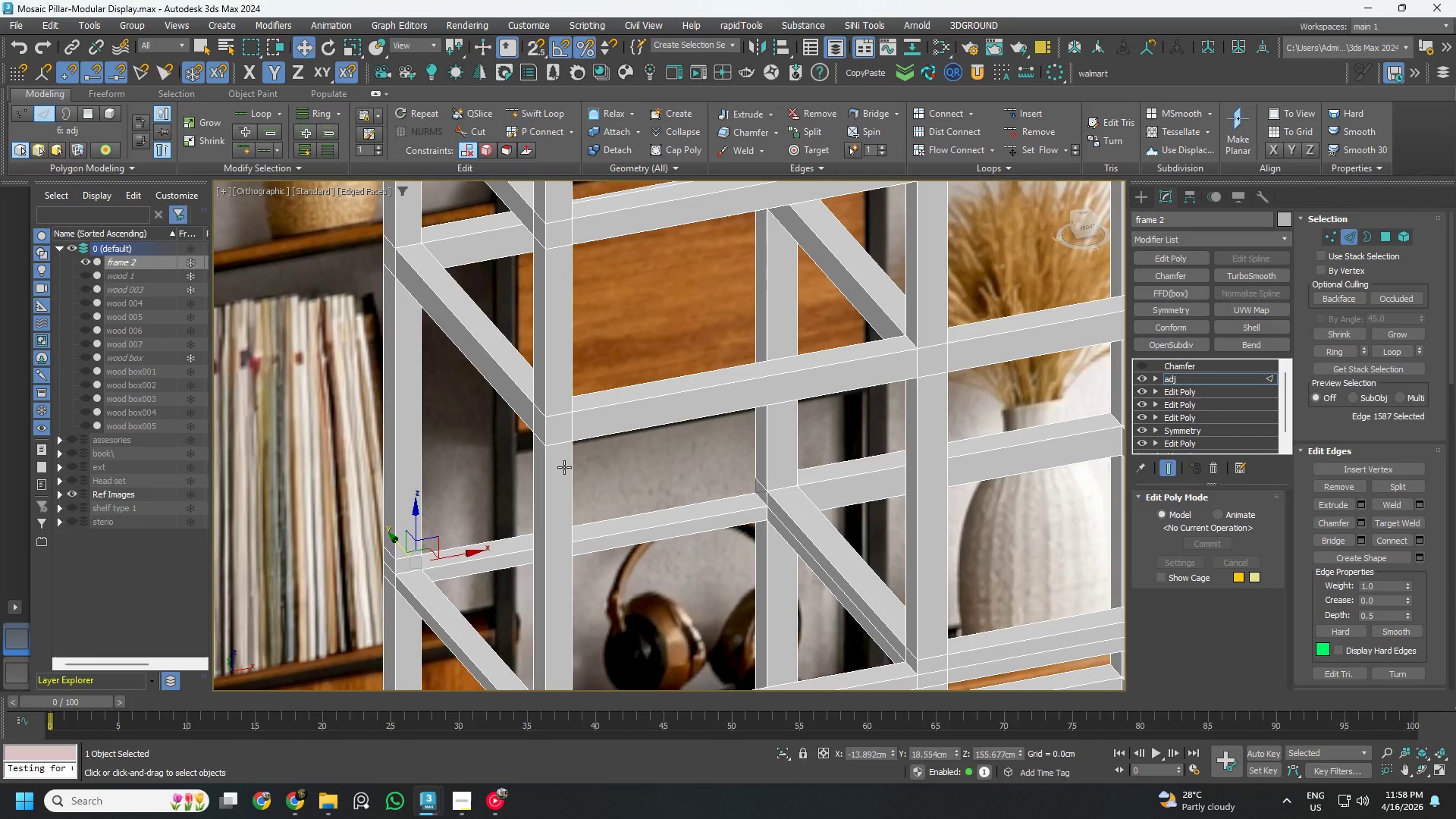 
key(Control+S)
 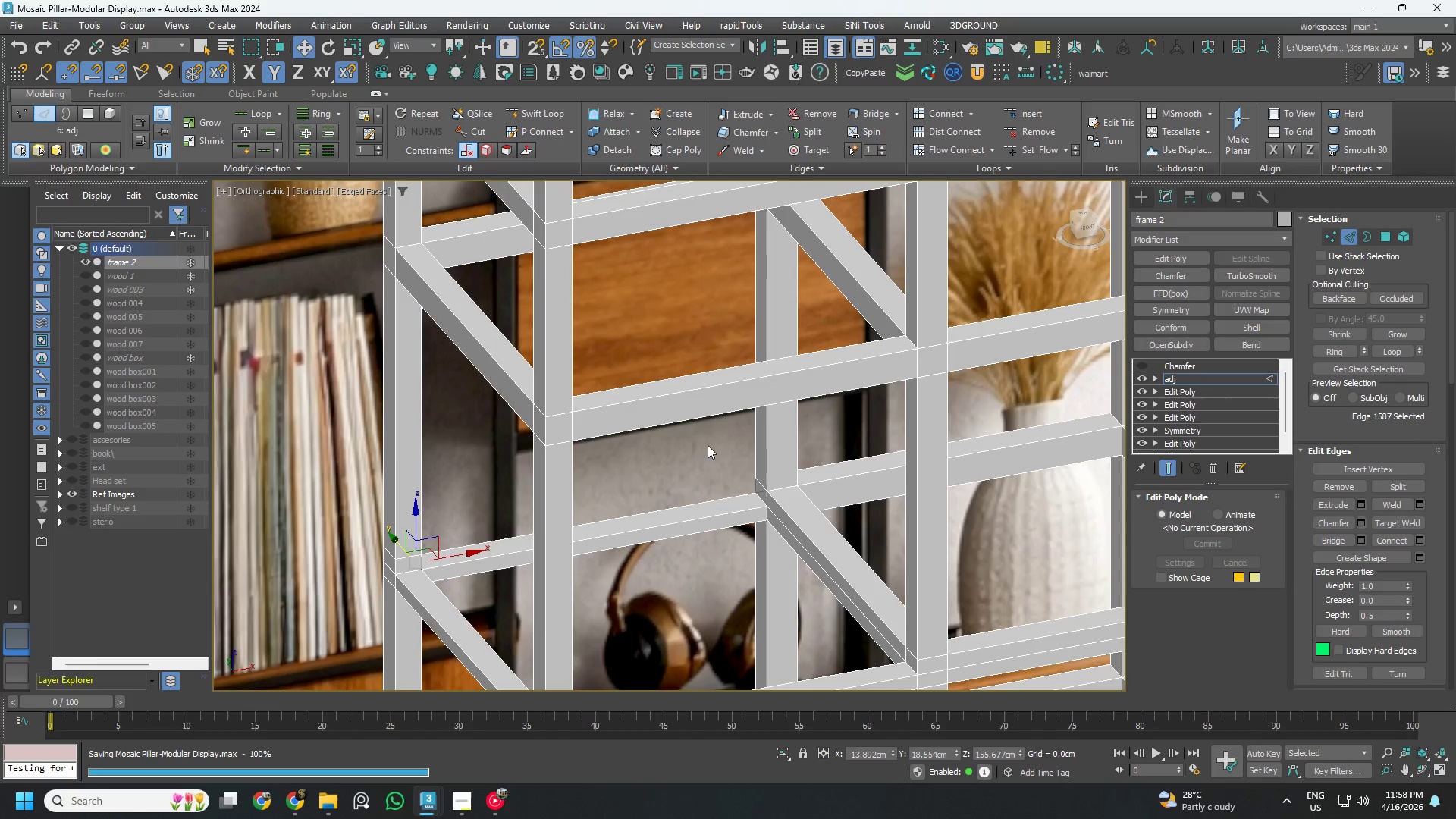 
hold_key(key=AltLeft, duration=0.58)
 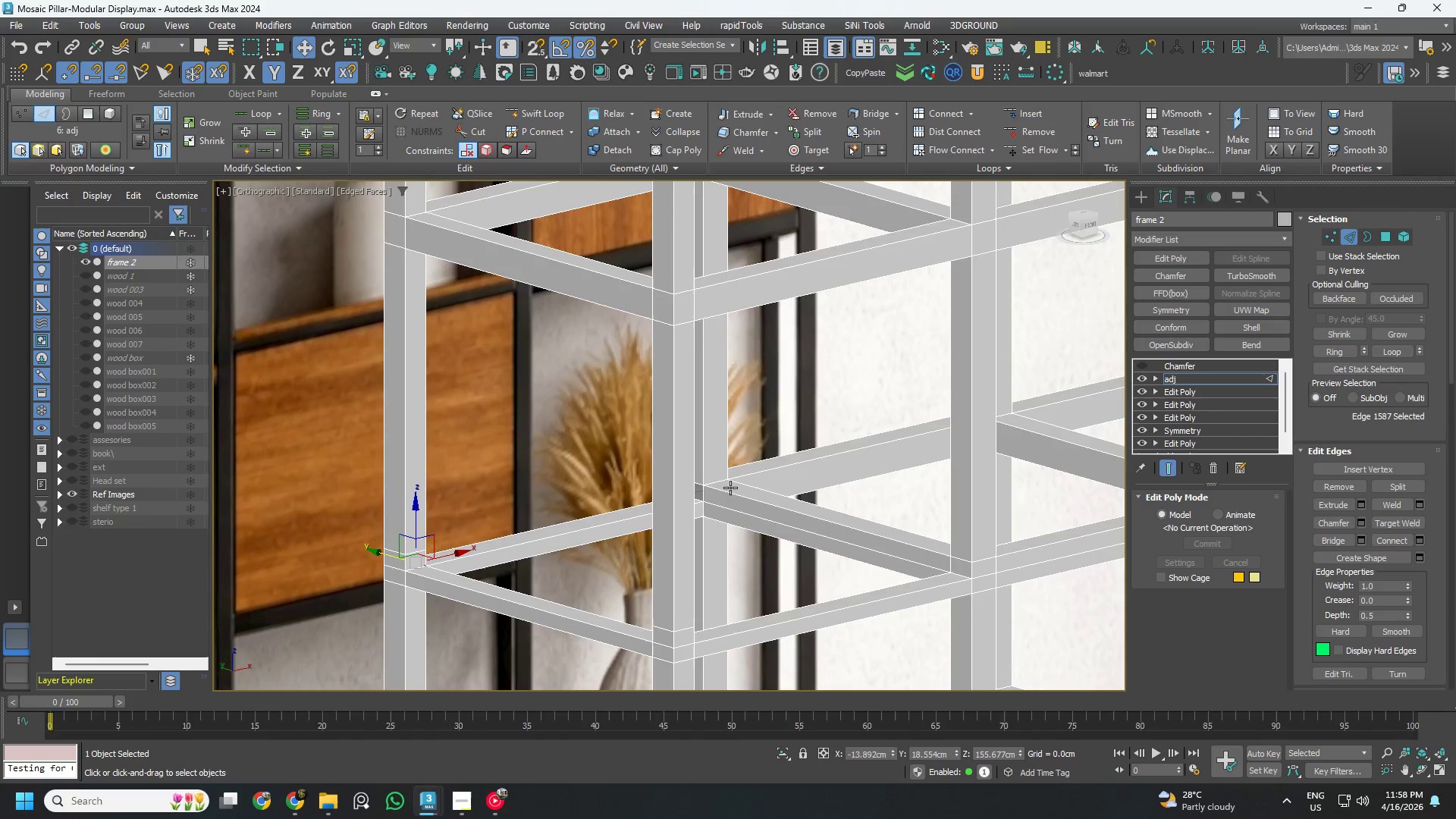 
hold_key(key=AltLeft, duration=0.38)
 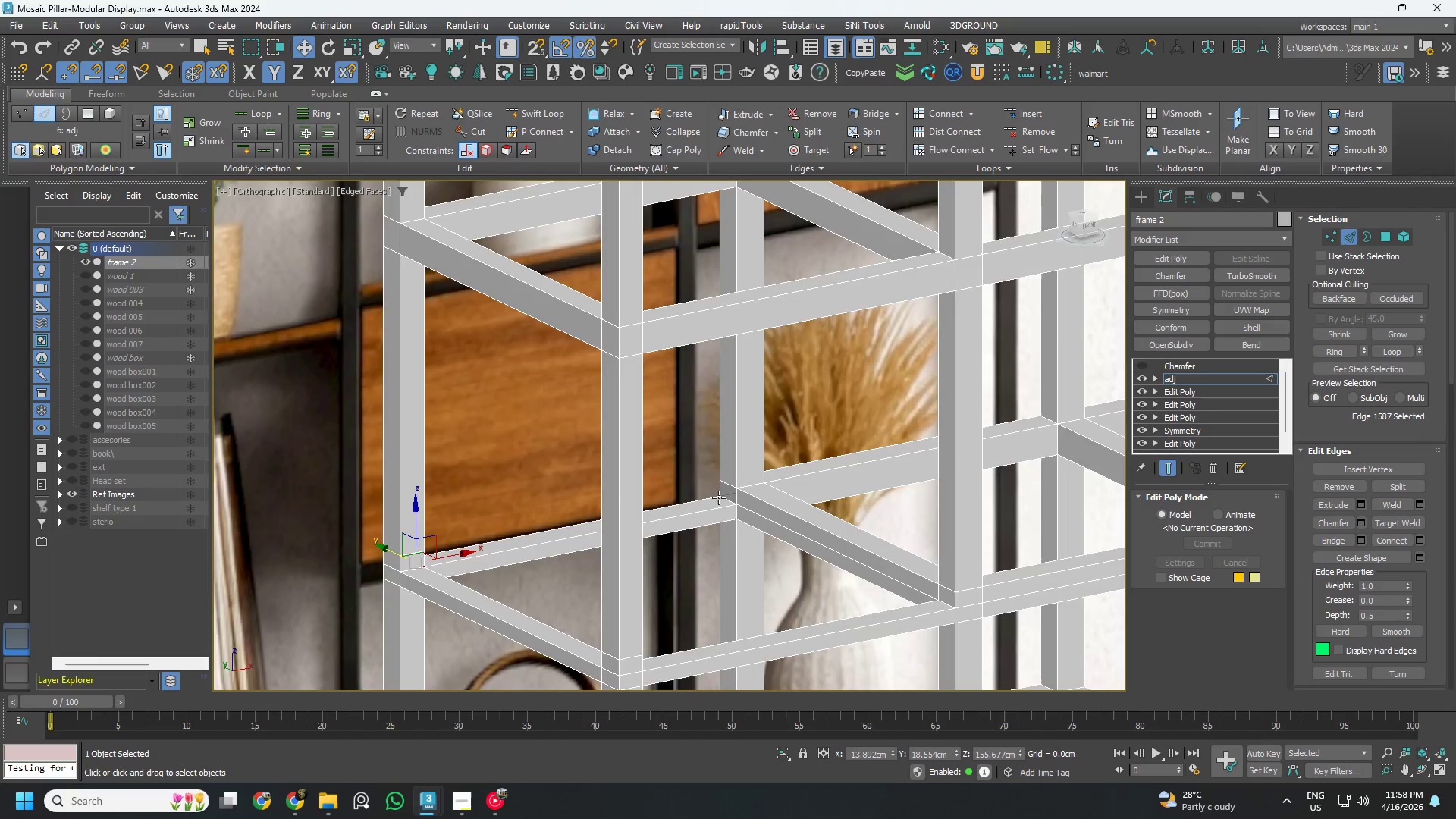 
scroll: coordinate [736, 497], scroll_direction: up, amount: 4.0
 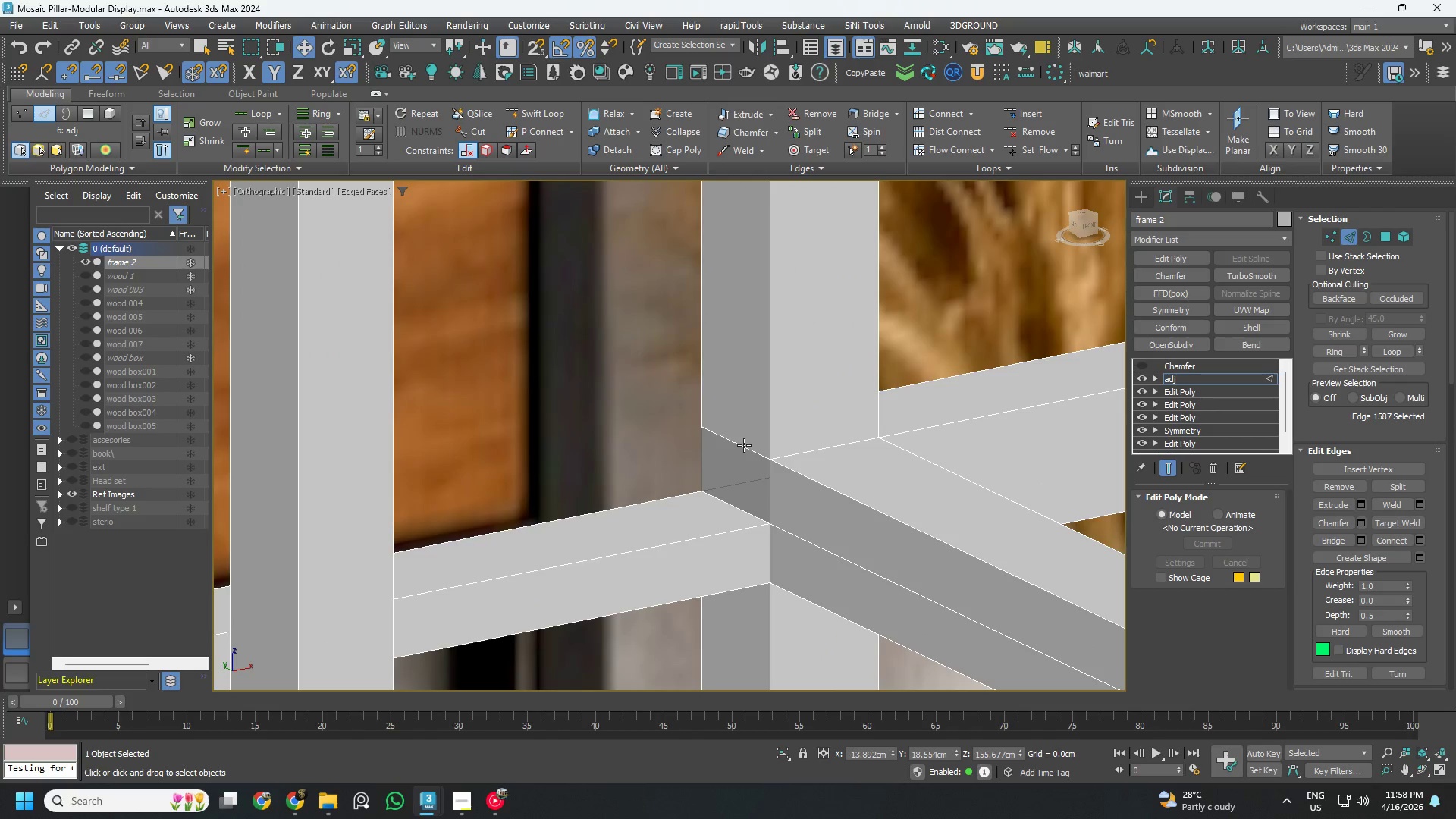 
left_click([744, 445])
 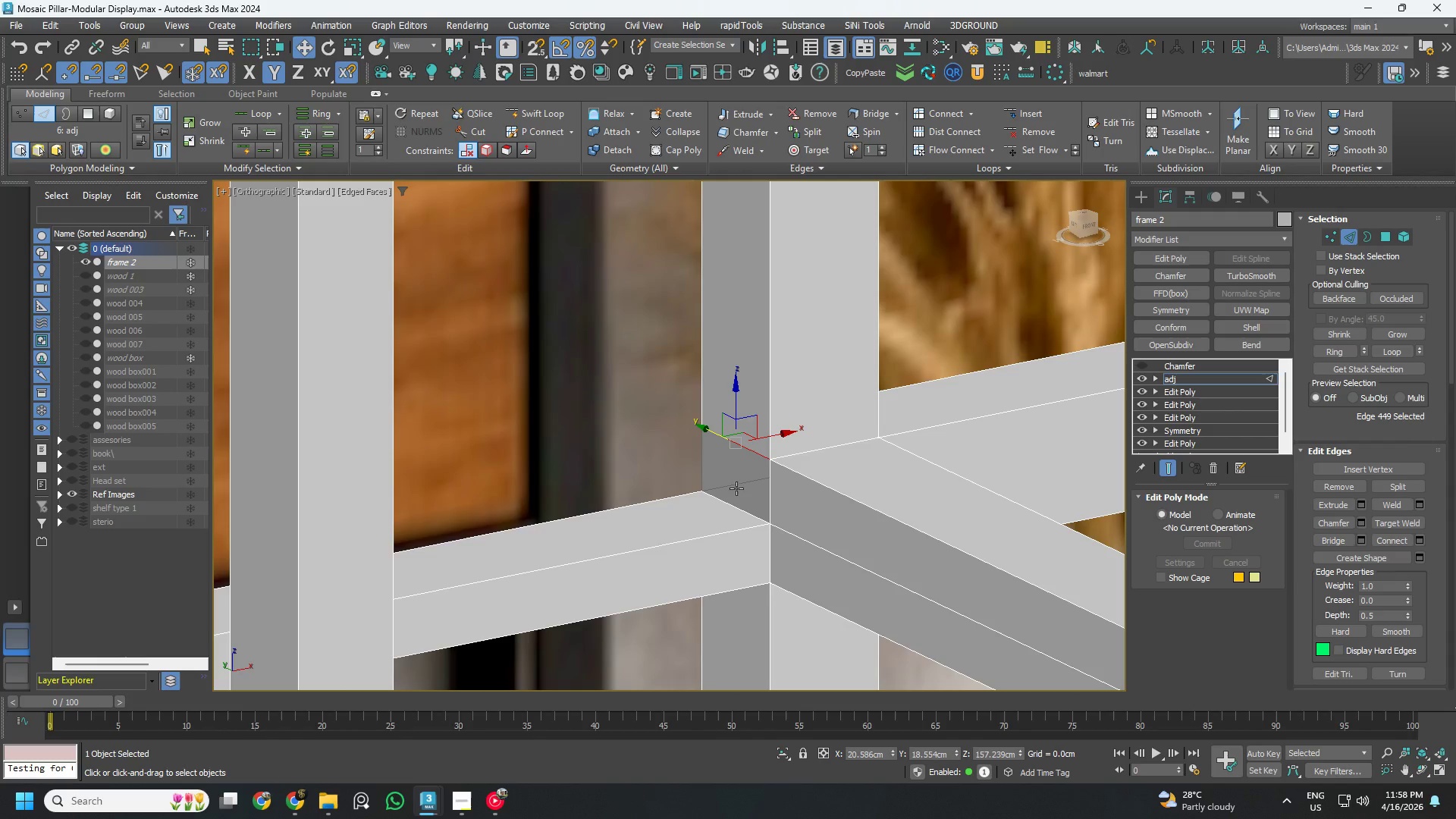 
hold_key(key=ControlLeft, duration=0.5)
left_click([730, 504])
 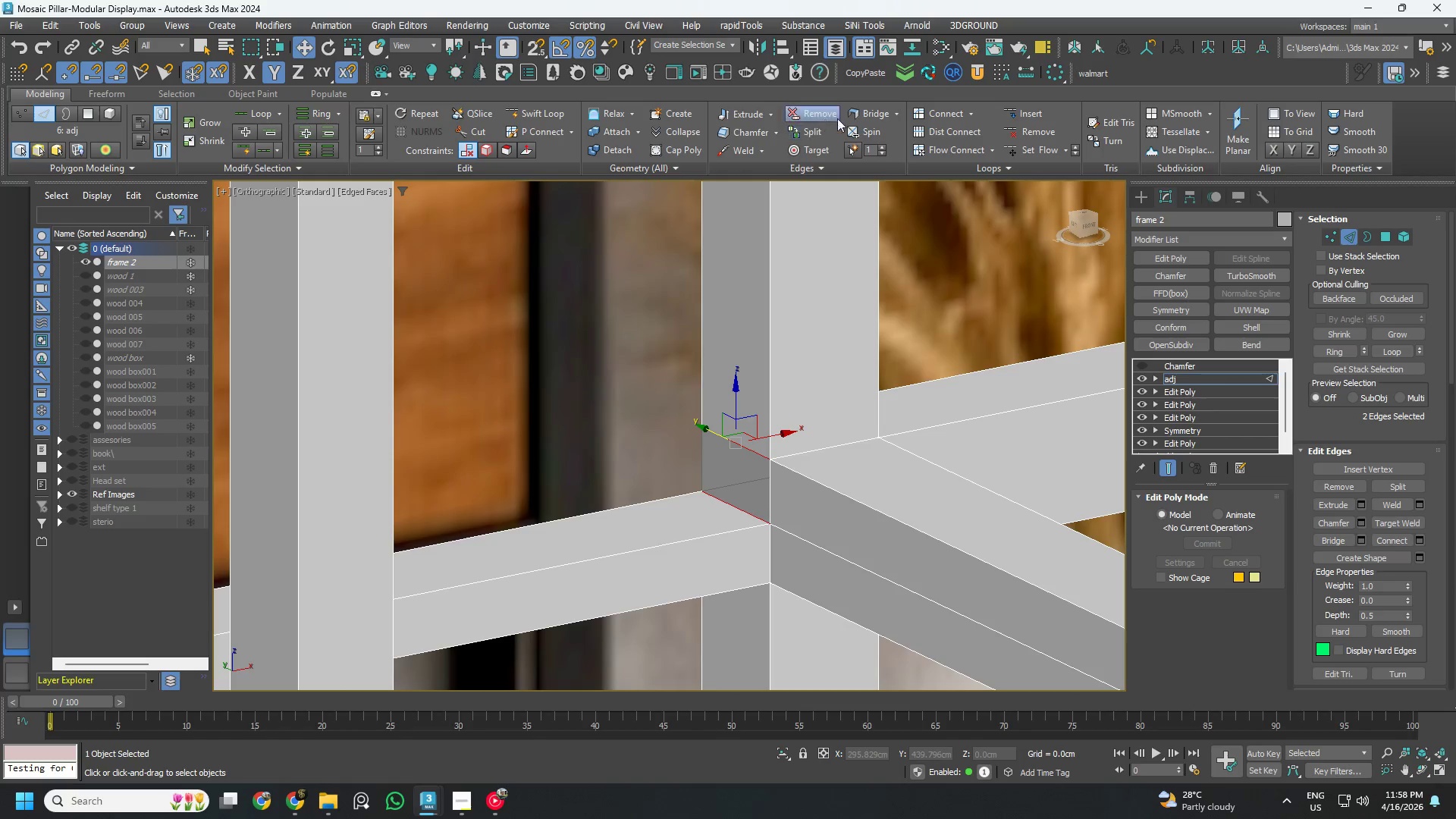 
left_click([872, 118])
 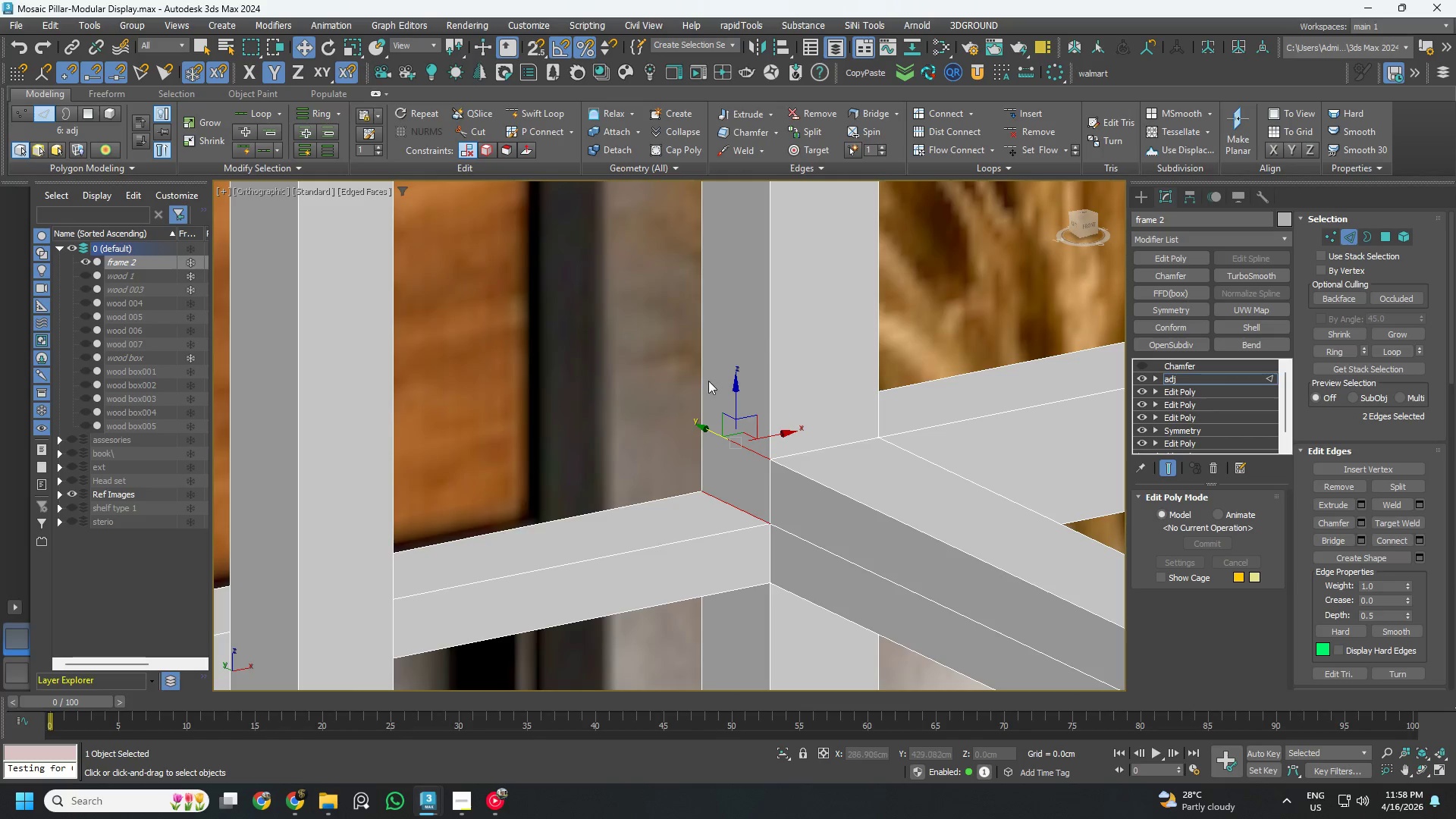 
hold_key(key=AltLeft, duration=0.98)
 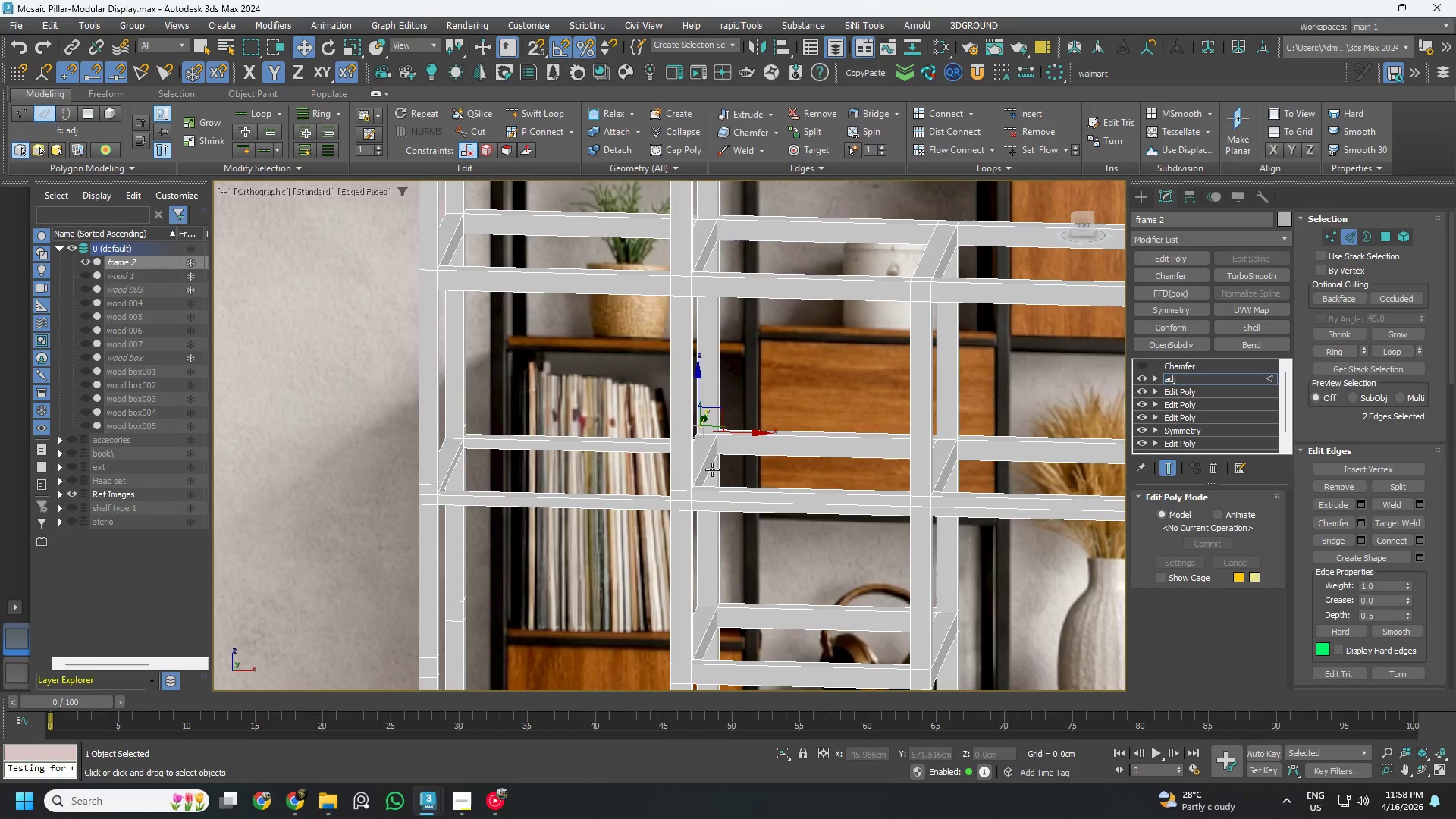 
scroll: coordinate [726, 486], scroll_direction: down, amount: 5.0
 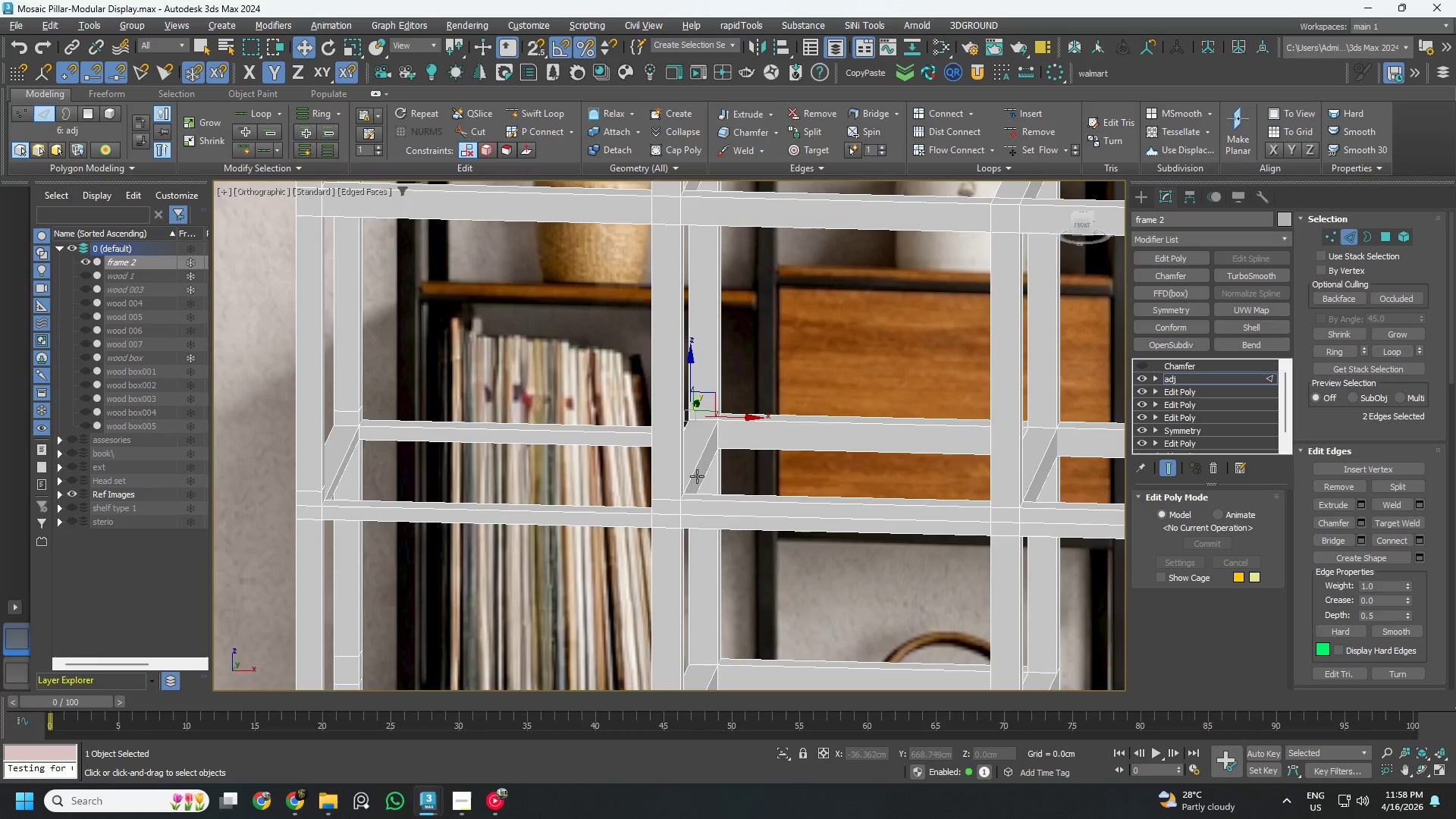 
key(Alt+AltLeft)
 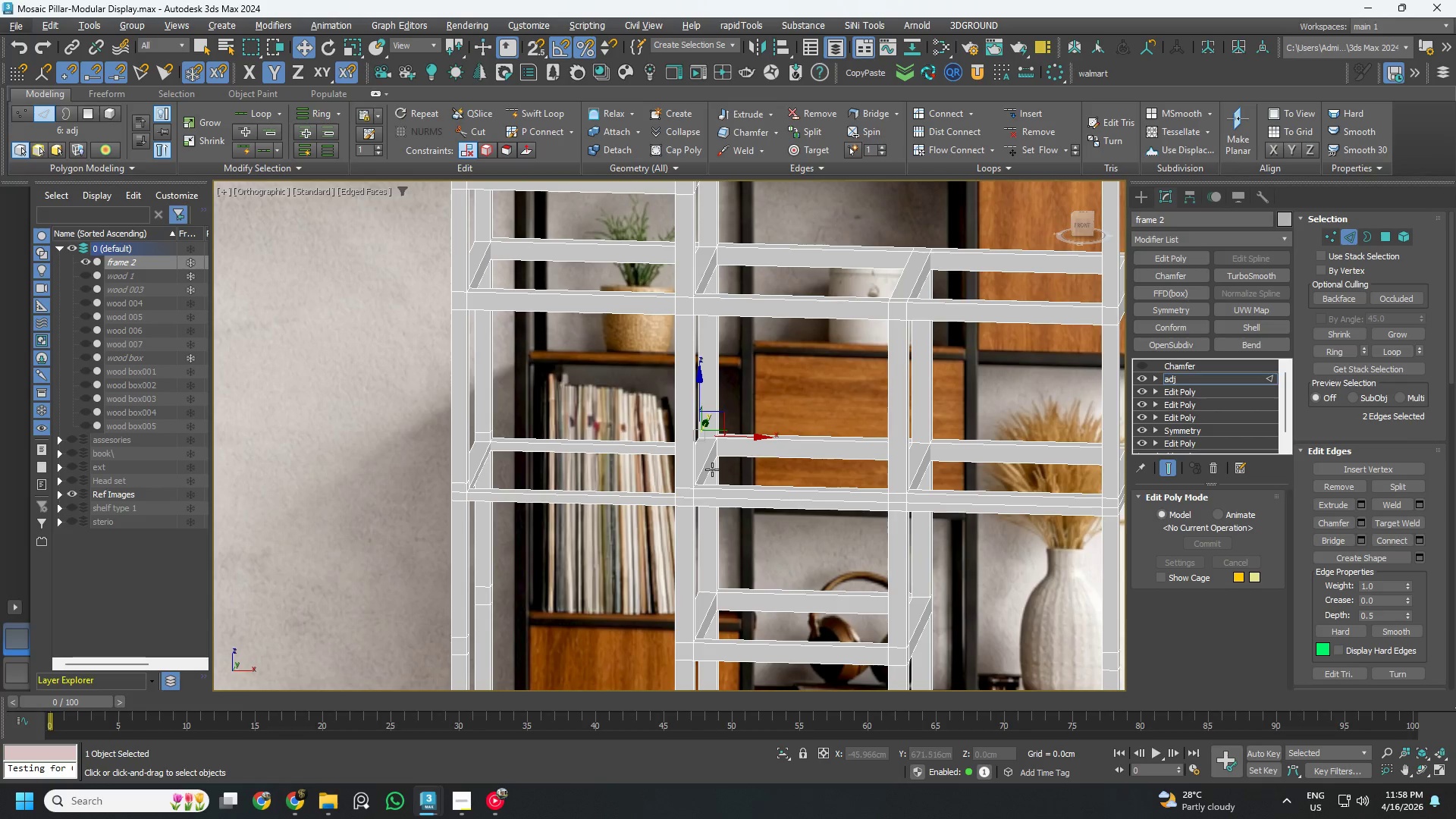 
scroll: coordinate [712, 469], scroll_direction: down, amount: 2.0
 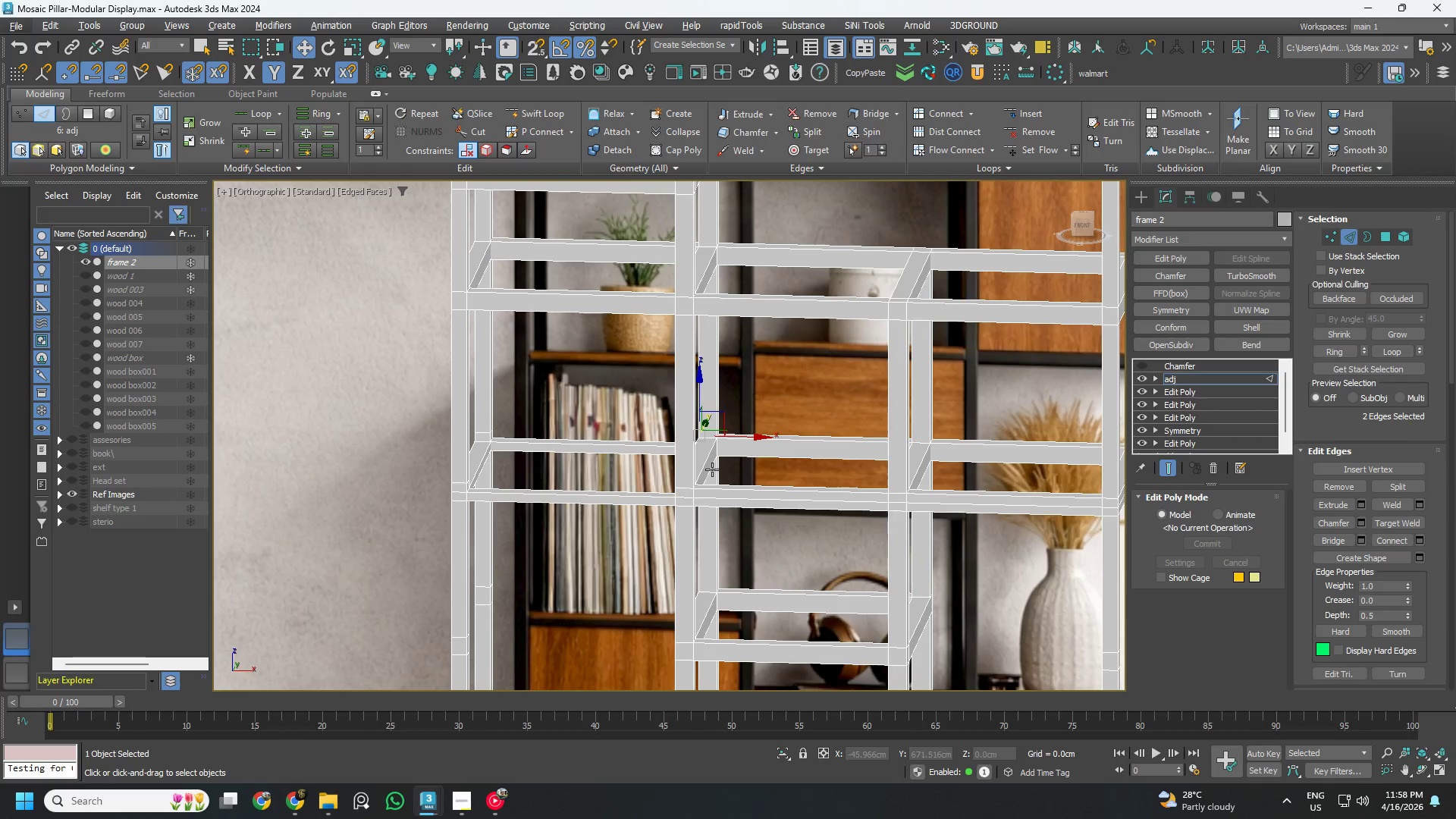 
key(Control+ControlLeft)
 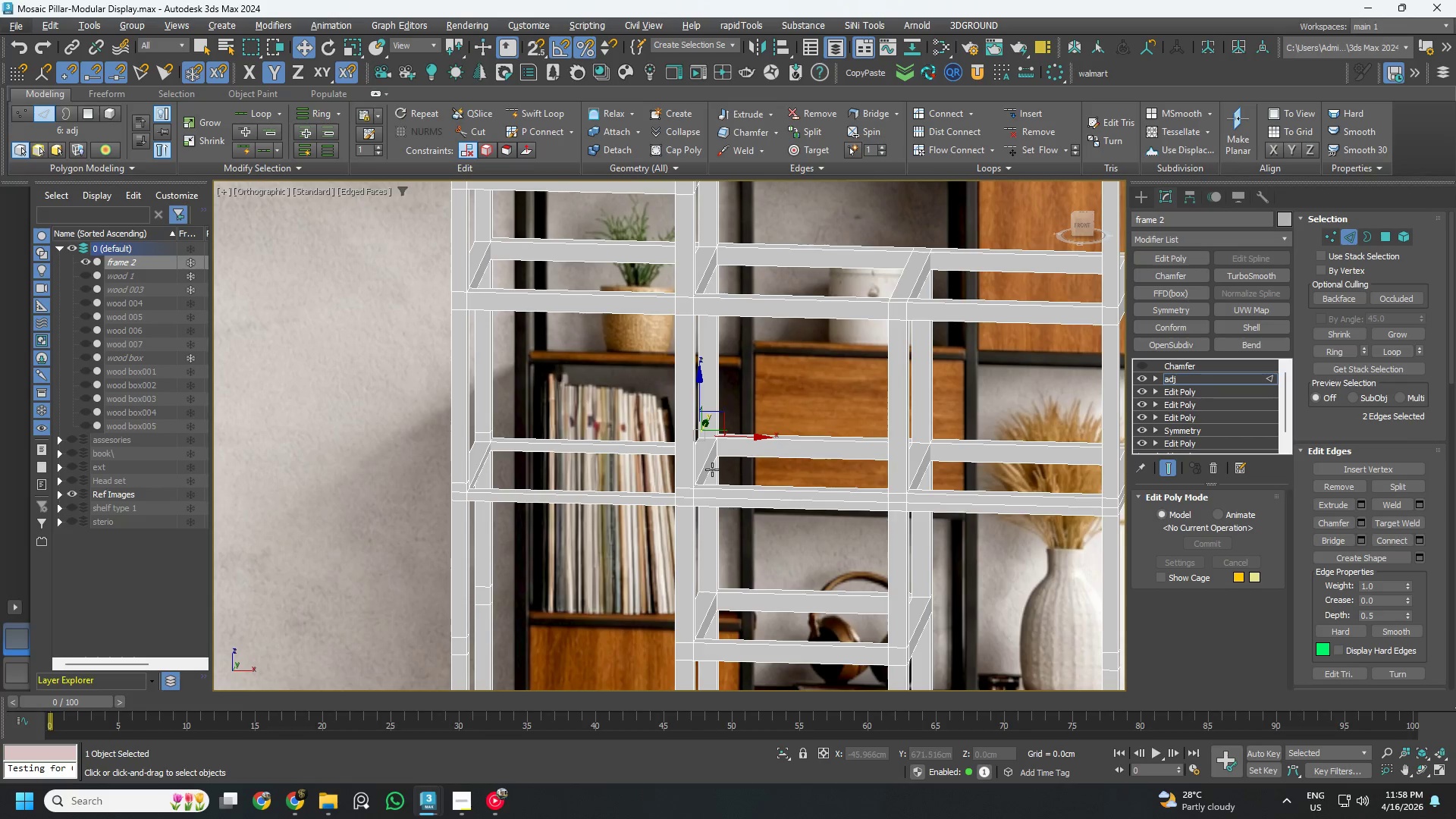 
key(Control+S)
 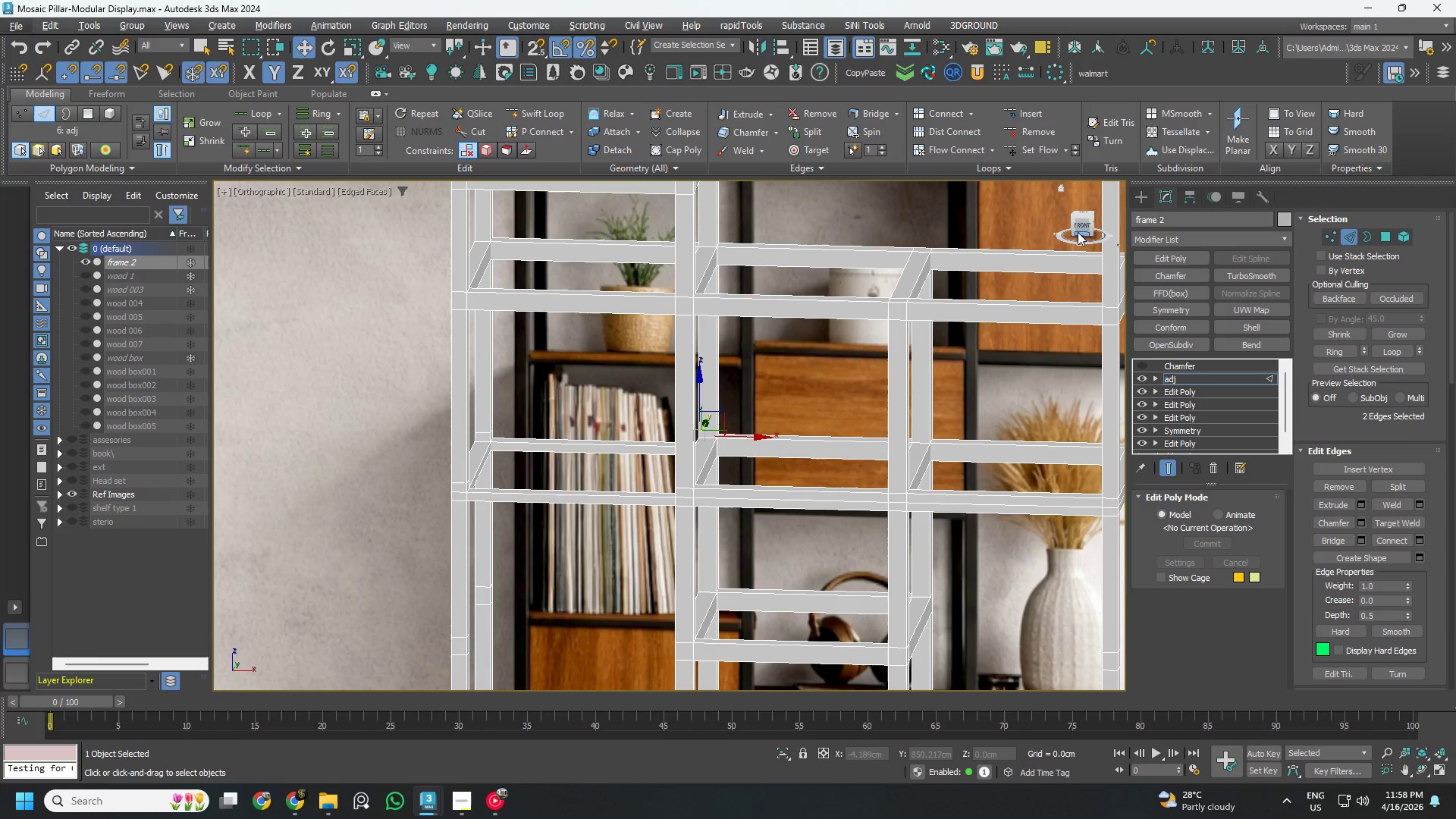 
left_click([1081, 227])
 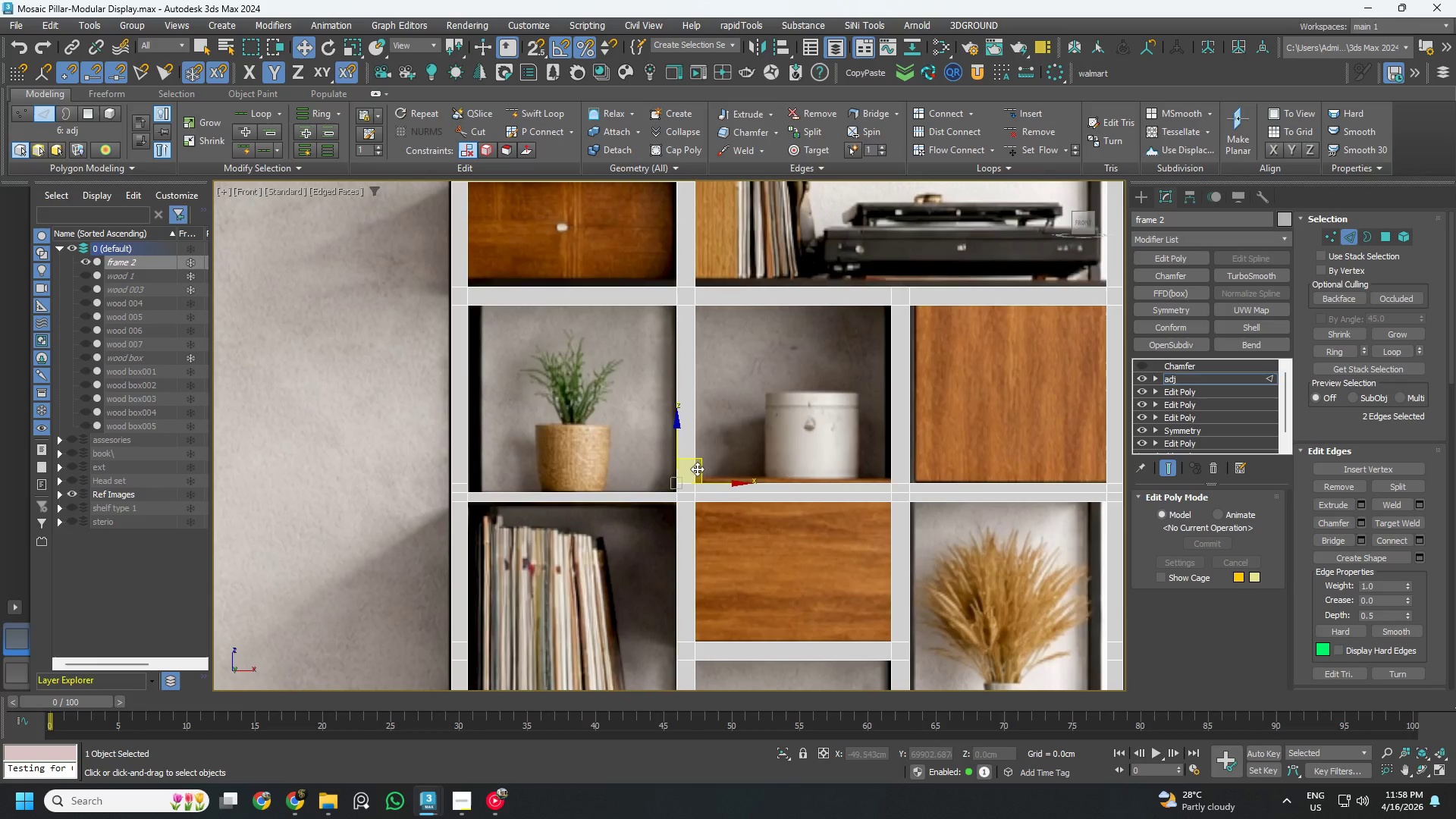 
scroll: coordinate [679, 496], scroll_direction: up, amount: 5.0
 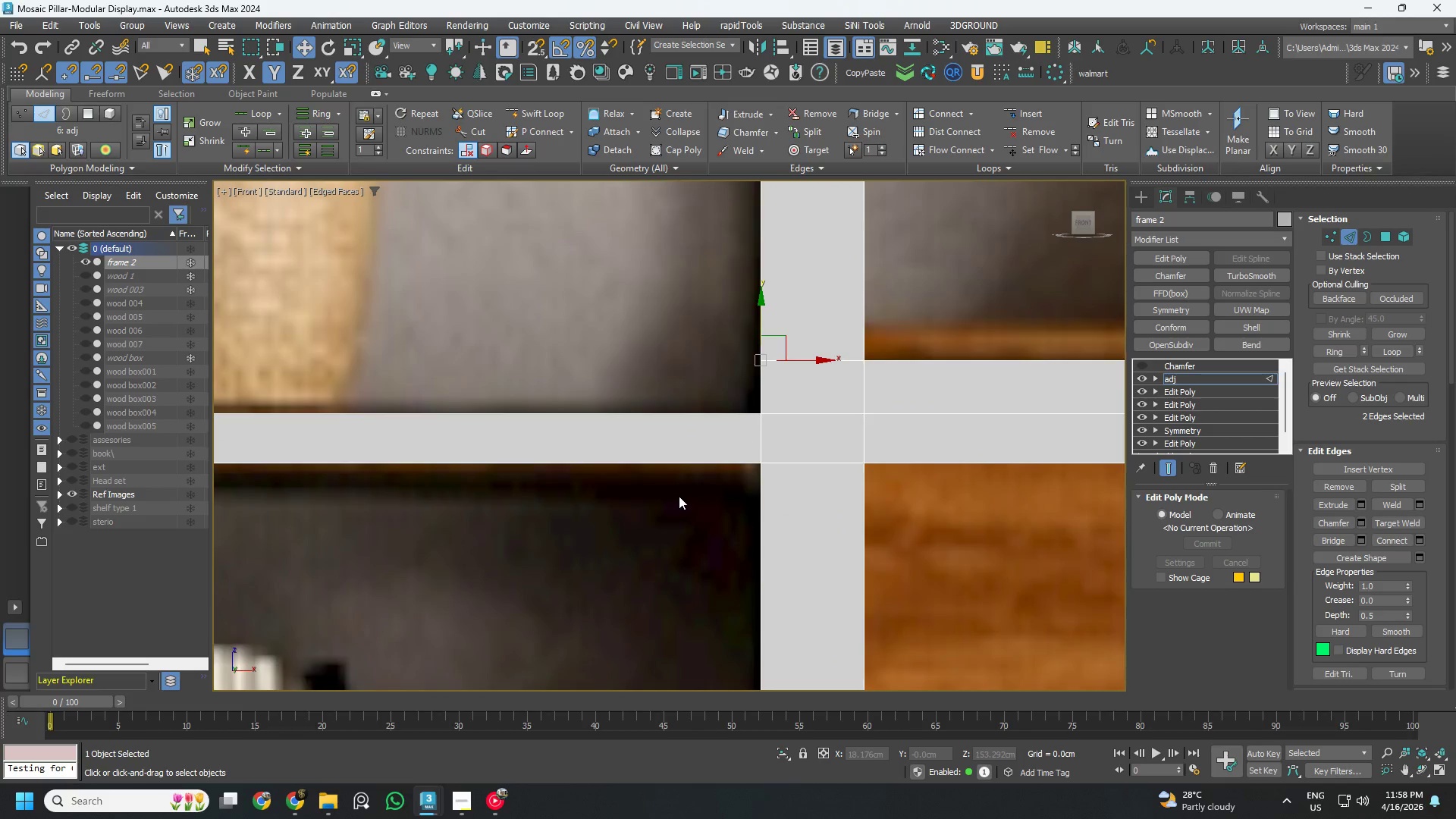 
scroll: coordinate [690, 491], scroll_direction: down, amount: 2.0
 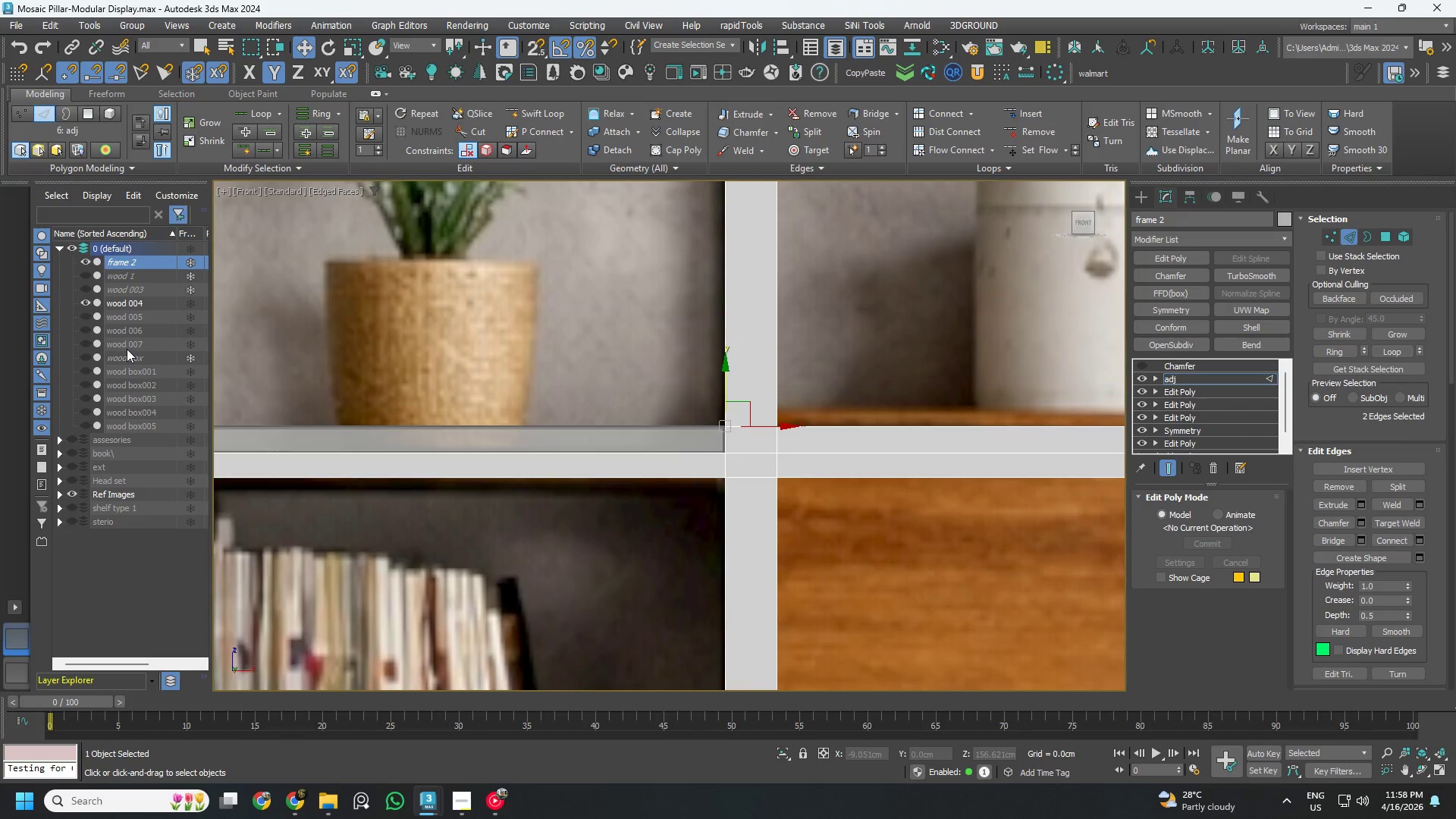 
scroll: coordinate [733, 425], scroll_direction: up, amount: 6.0
 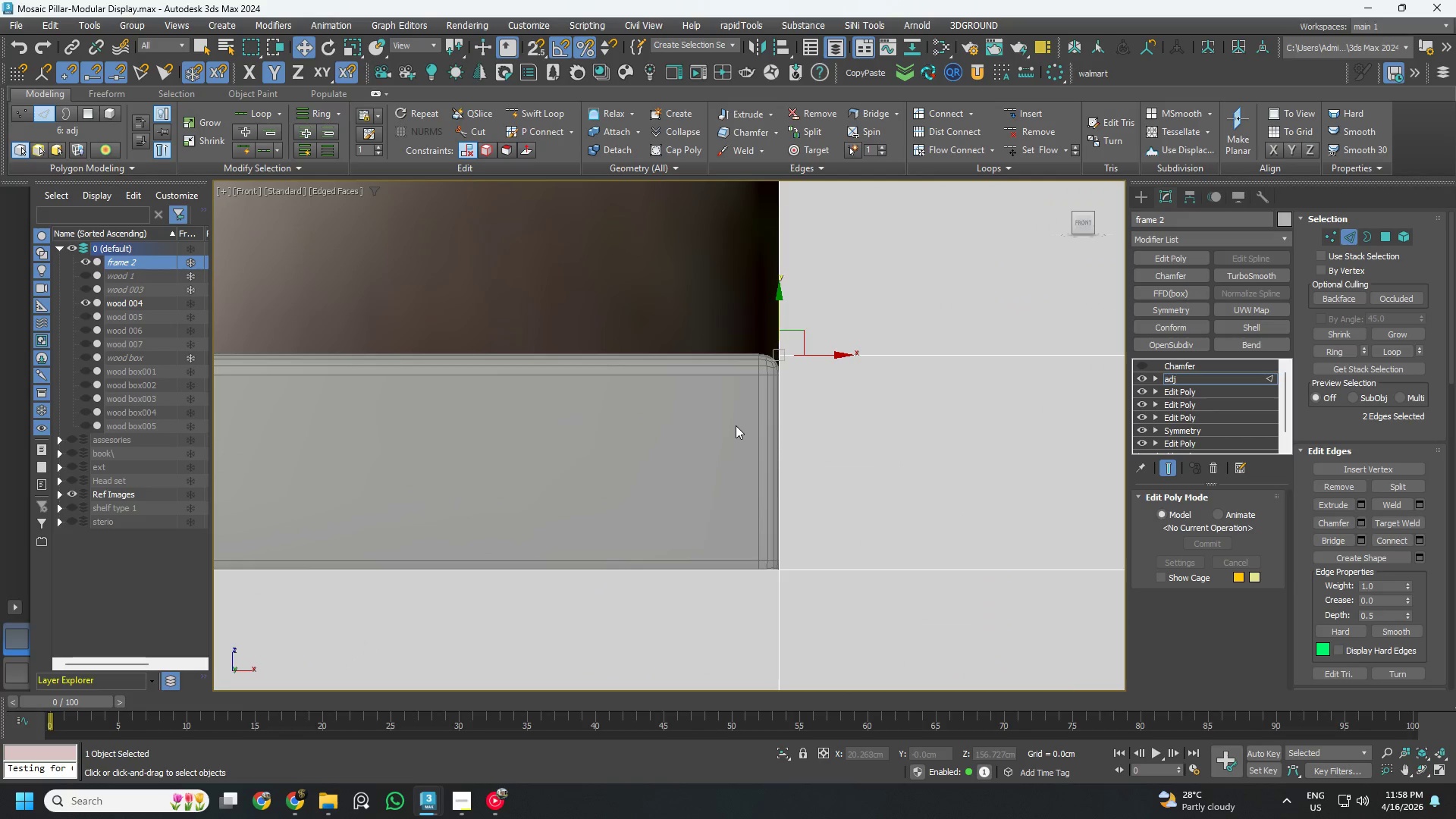 
scroll: coordinate [729, 438], scroll_direction: down, amount: 7.0
 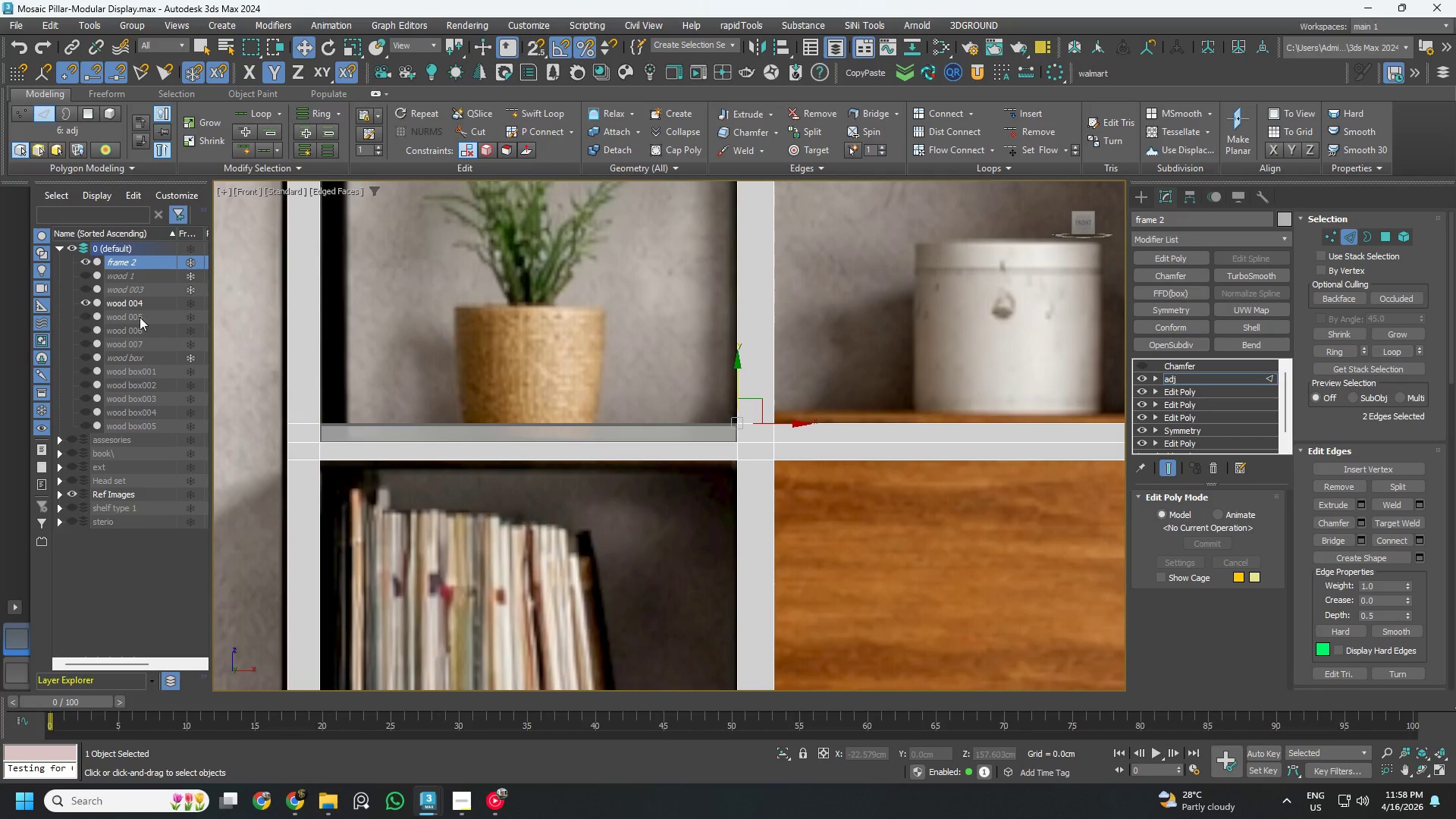 
left_click([137, 303])
 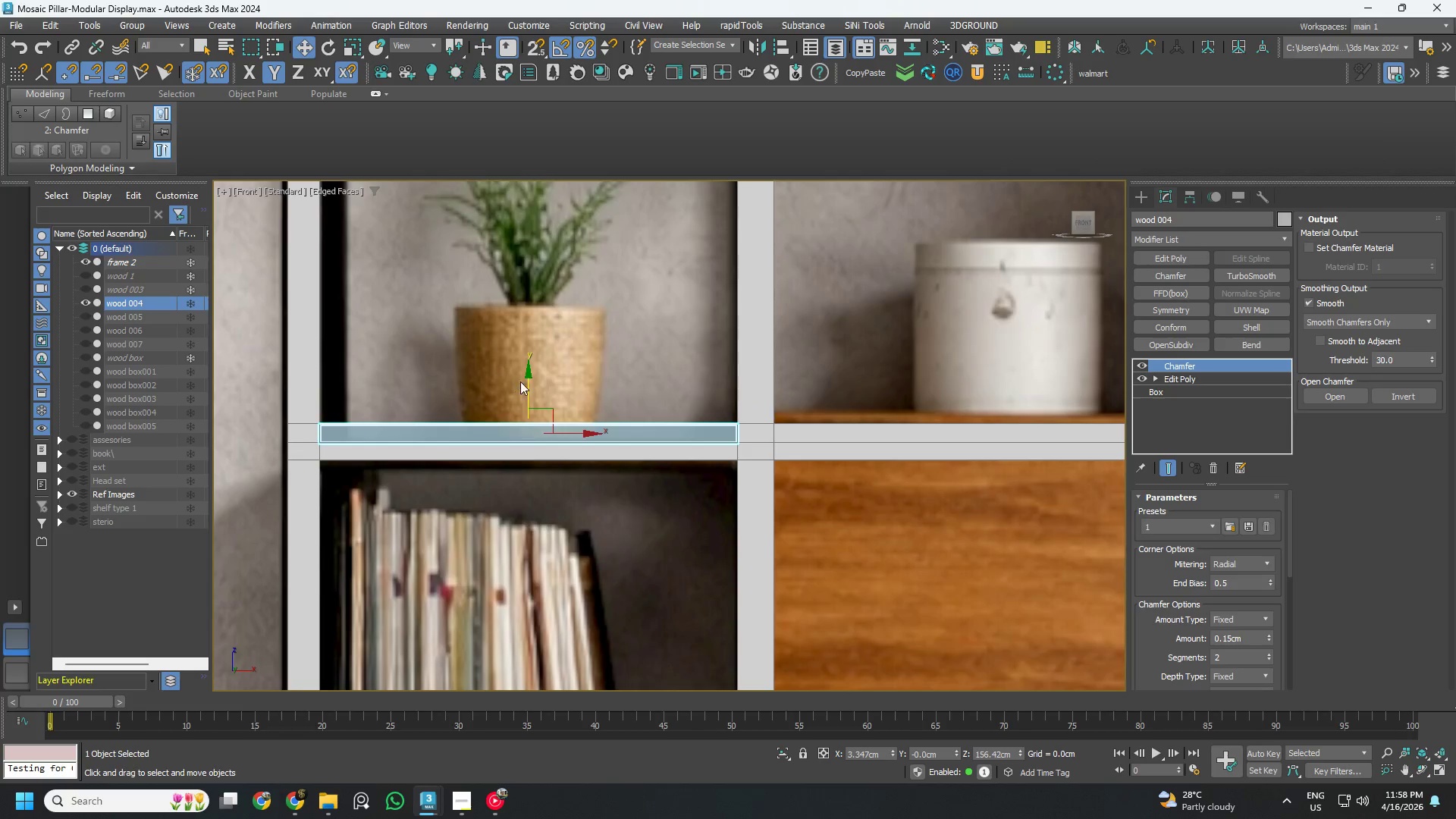 
key(Alt+AltLeft)
 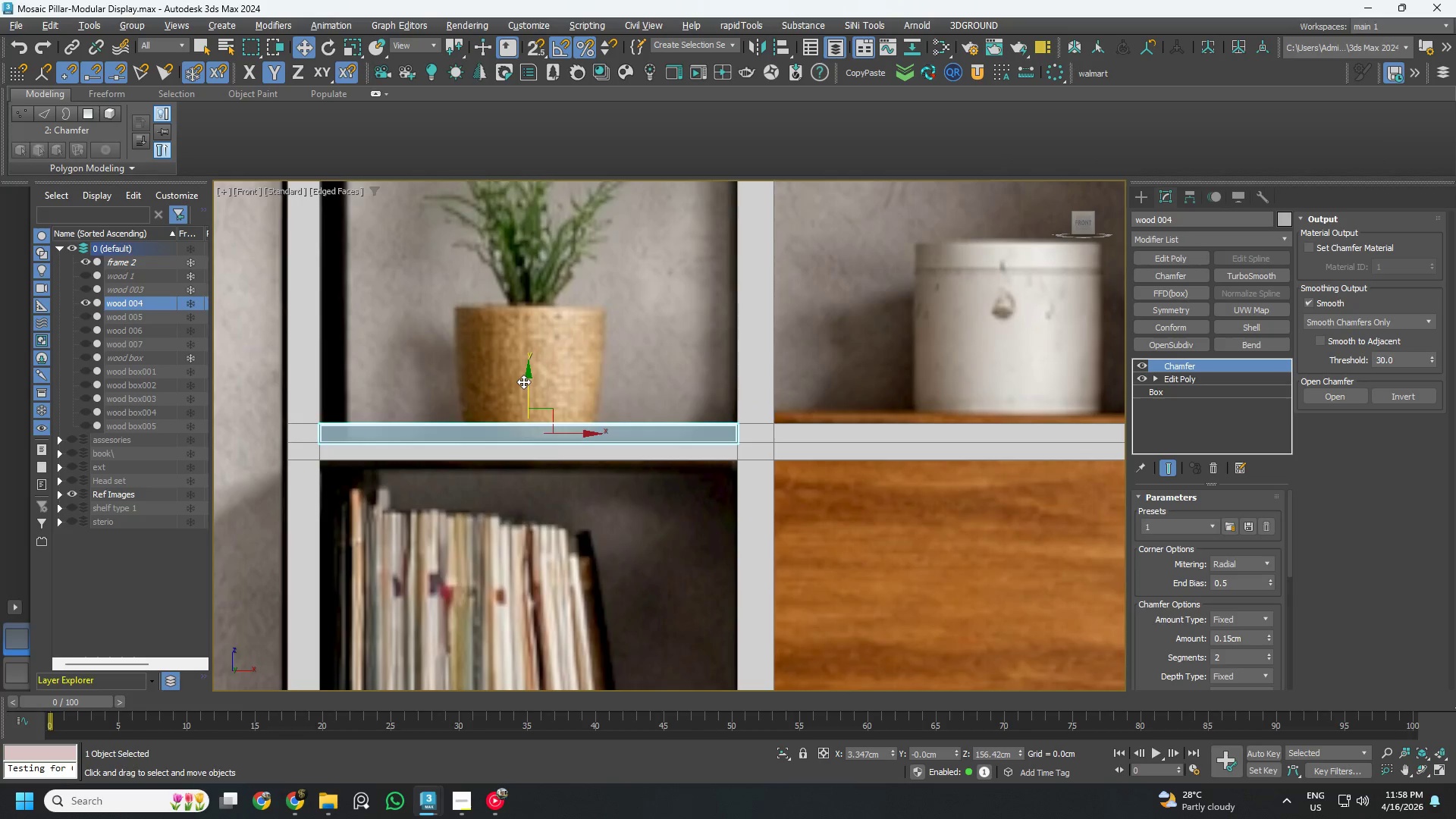 
key(Alt+X)
 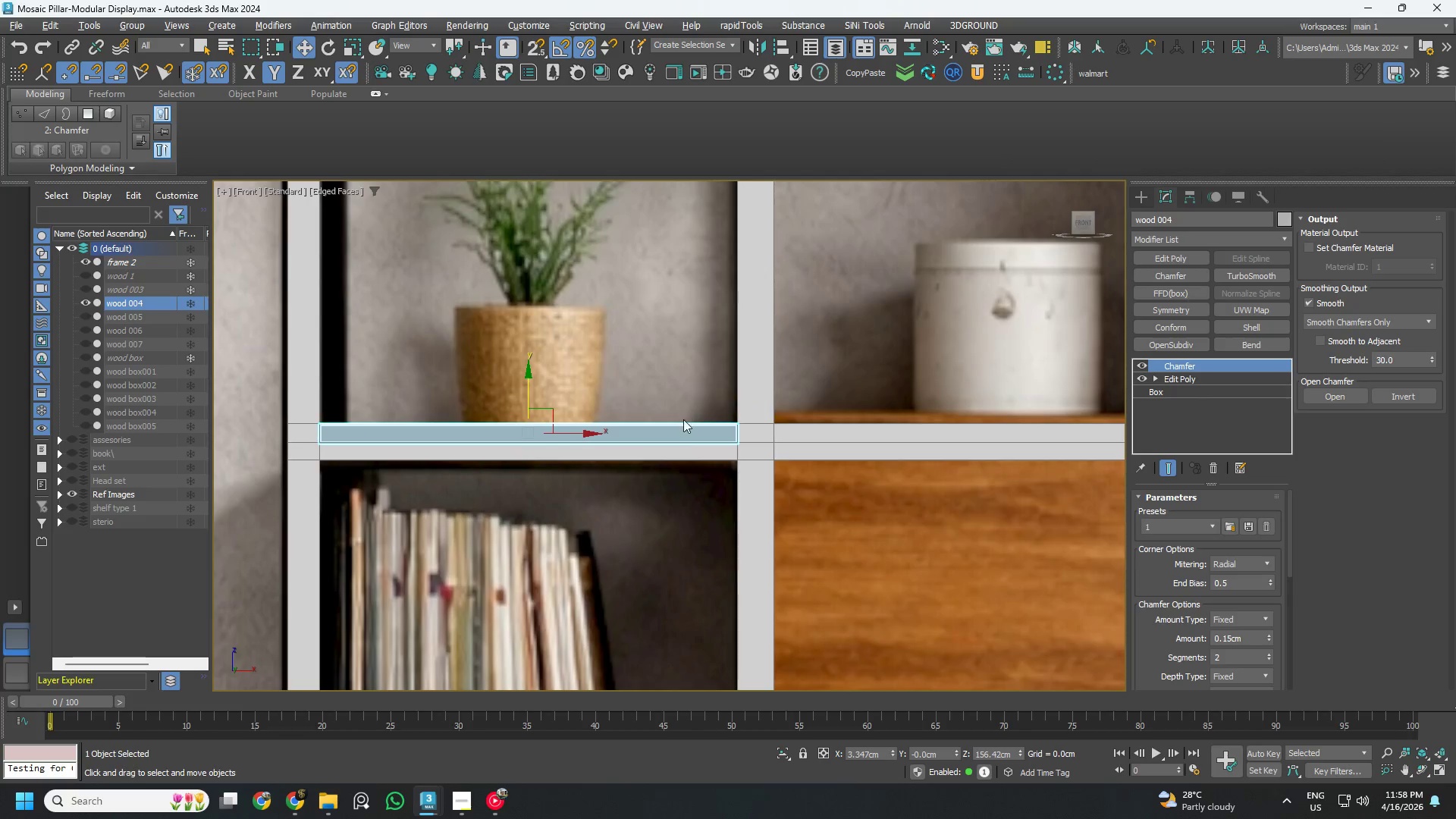 
hold_key(key=AltLeft, duration=0.52)
 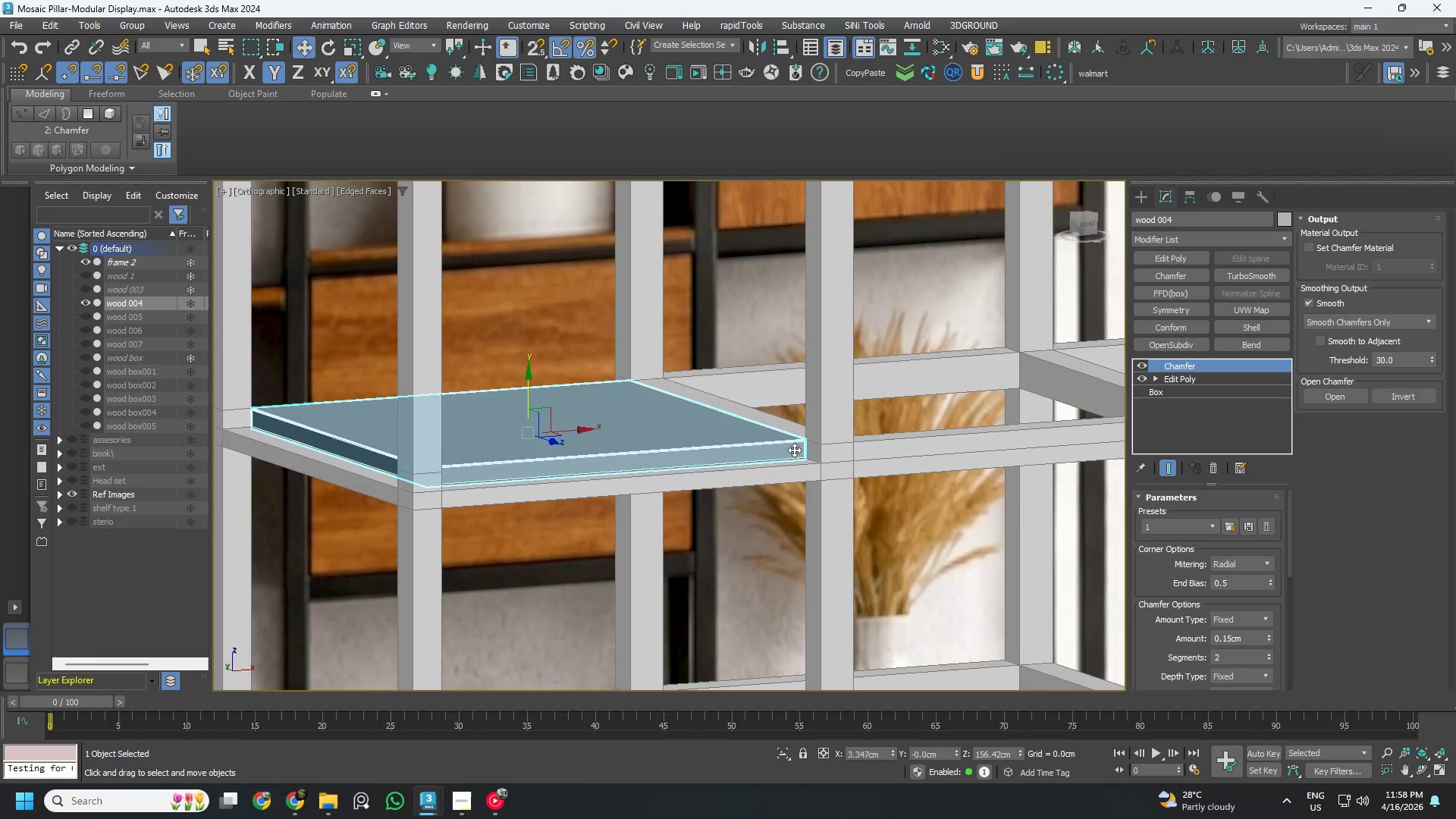 
scroll: coordinate [799, 449], scroll_direction: down, amount: 2.0
 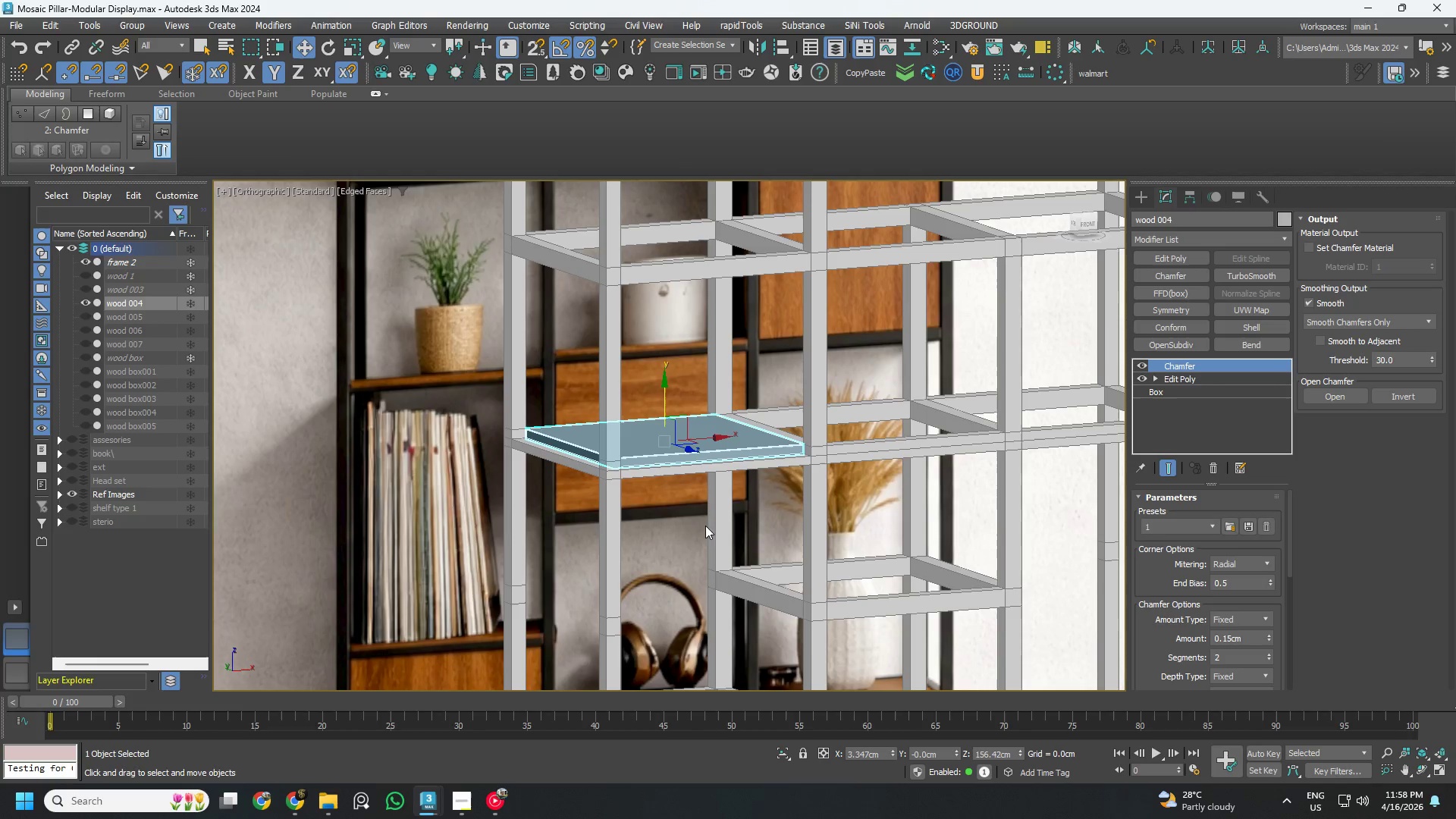 
left_click([679, 529])
 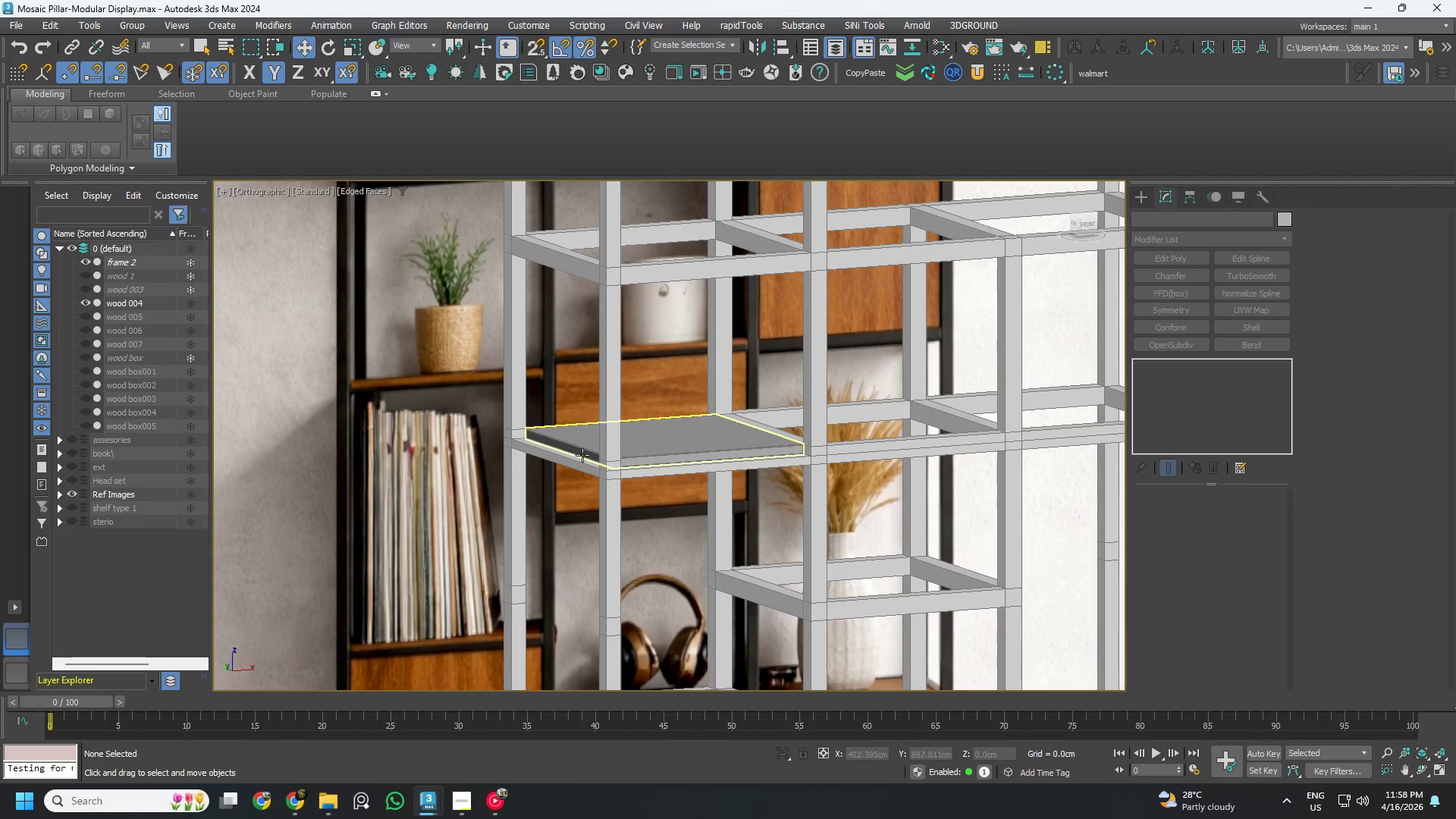 
scroll: coordinate [781, 438], scroll_direction: up, amount: 1.0
 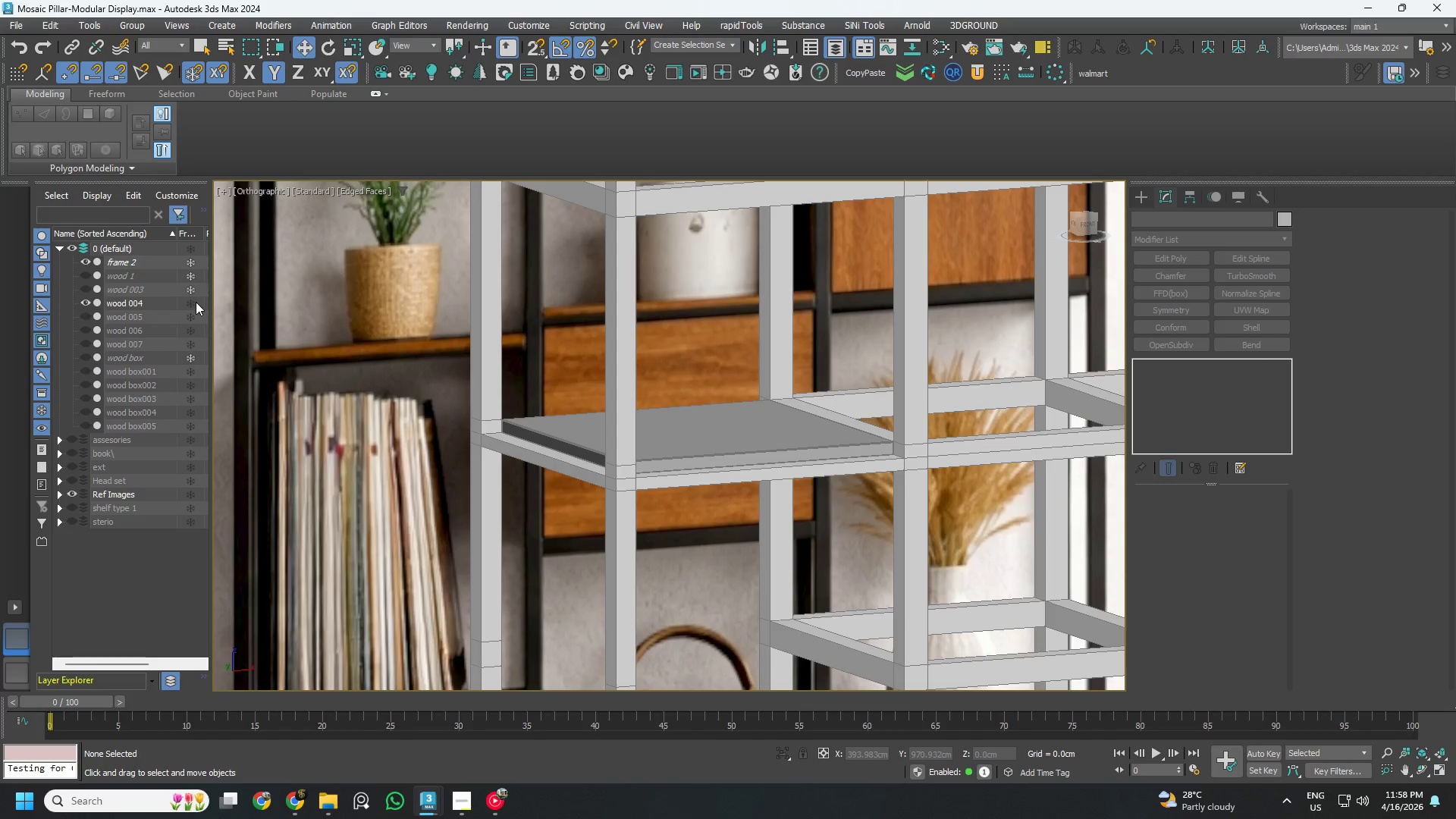 
left_click([190, 302])
 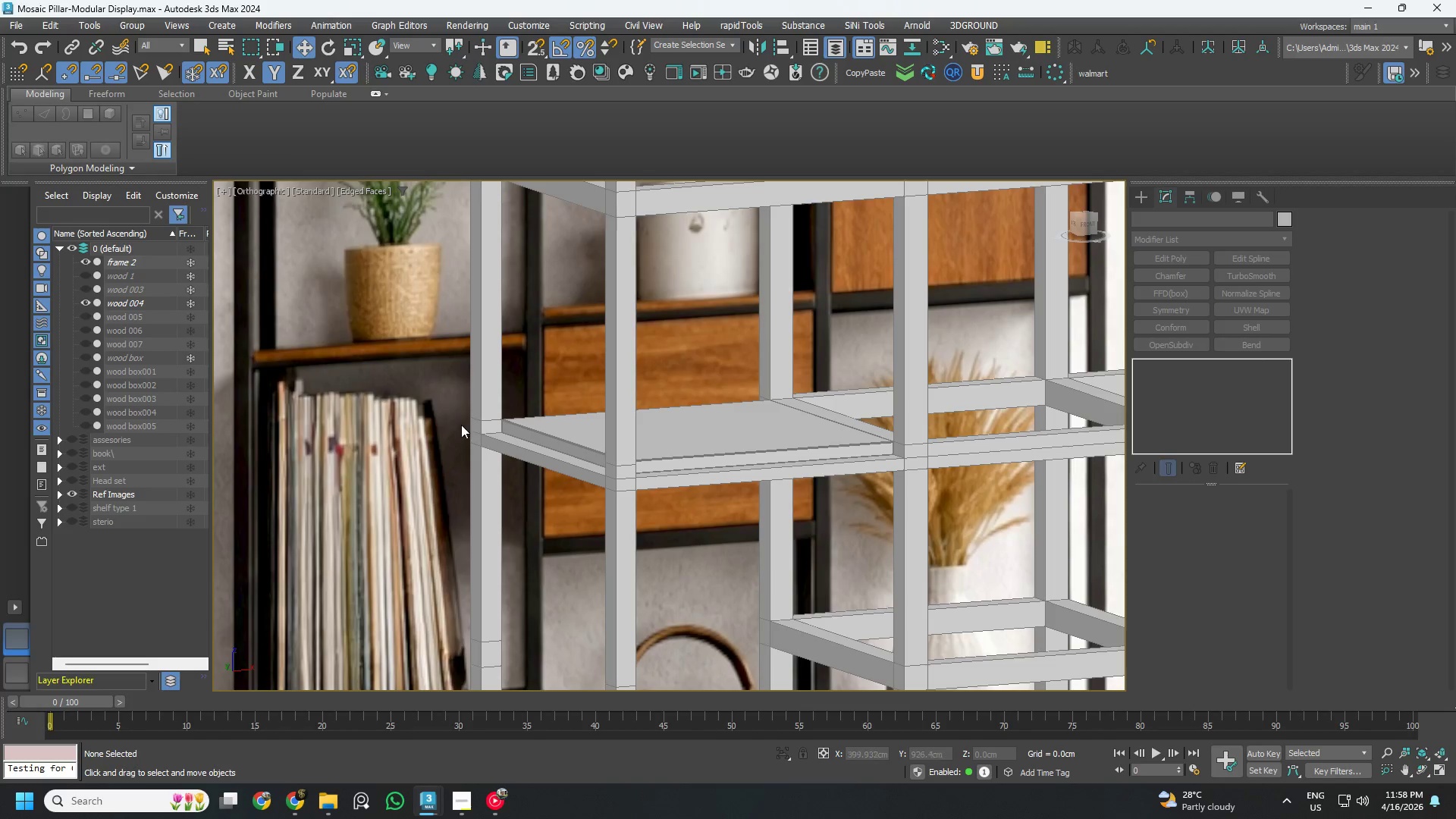 
hold_key(key=AltLeft, duration=0.5)
 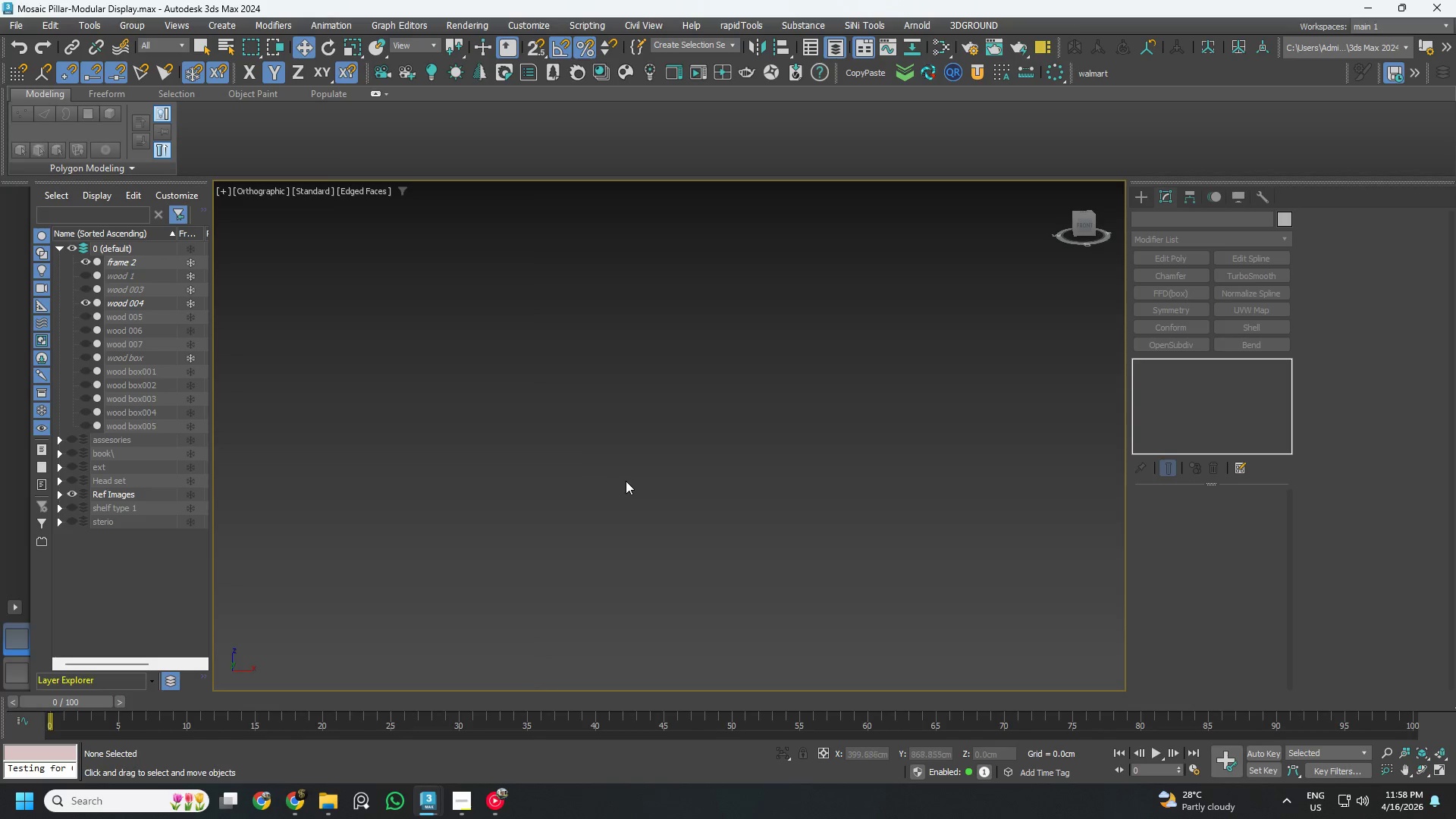 
key(Z)
 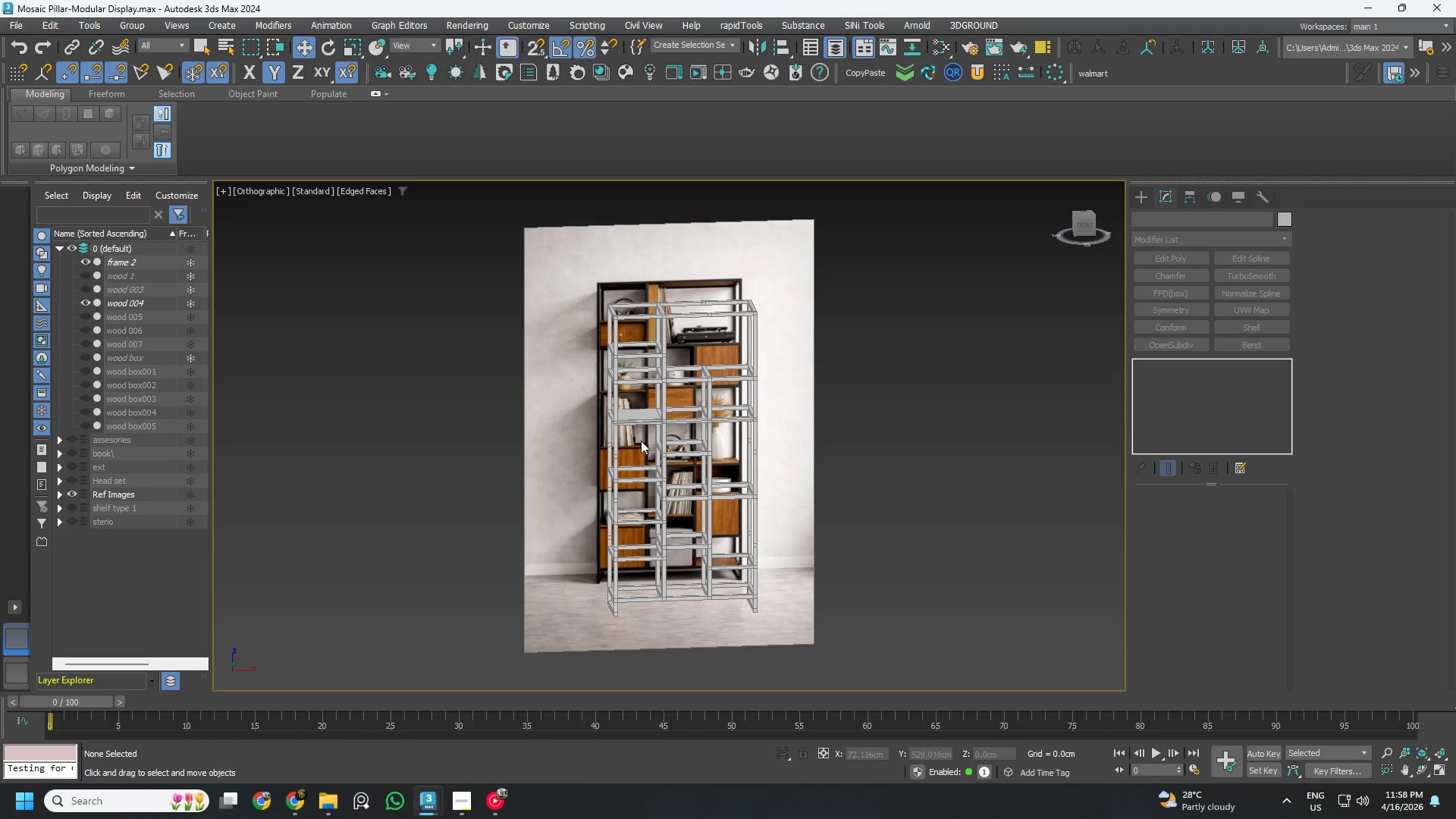 
scroll: coordinate [670, 415], scroll_direction: up, amount: 7.0
 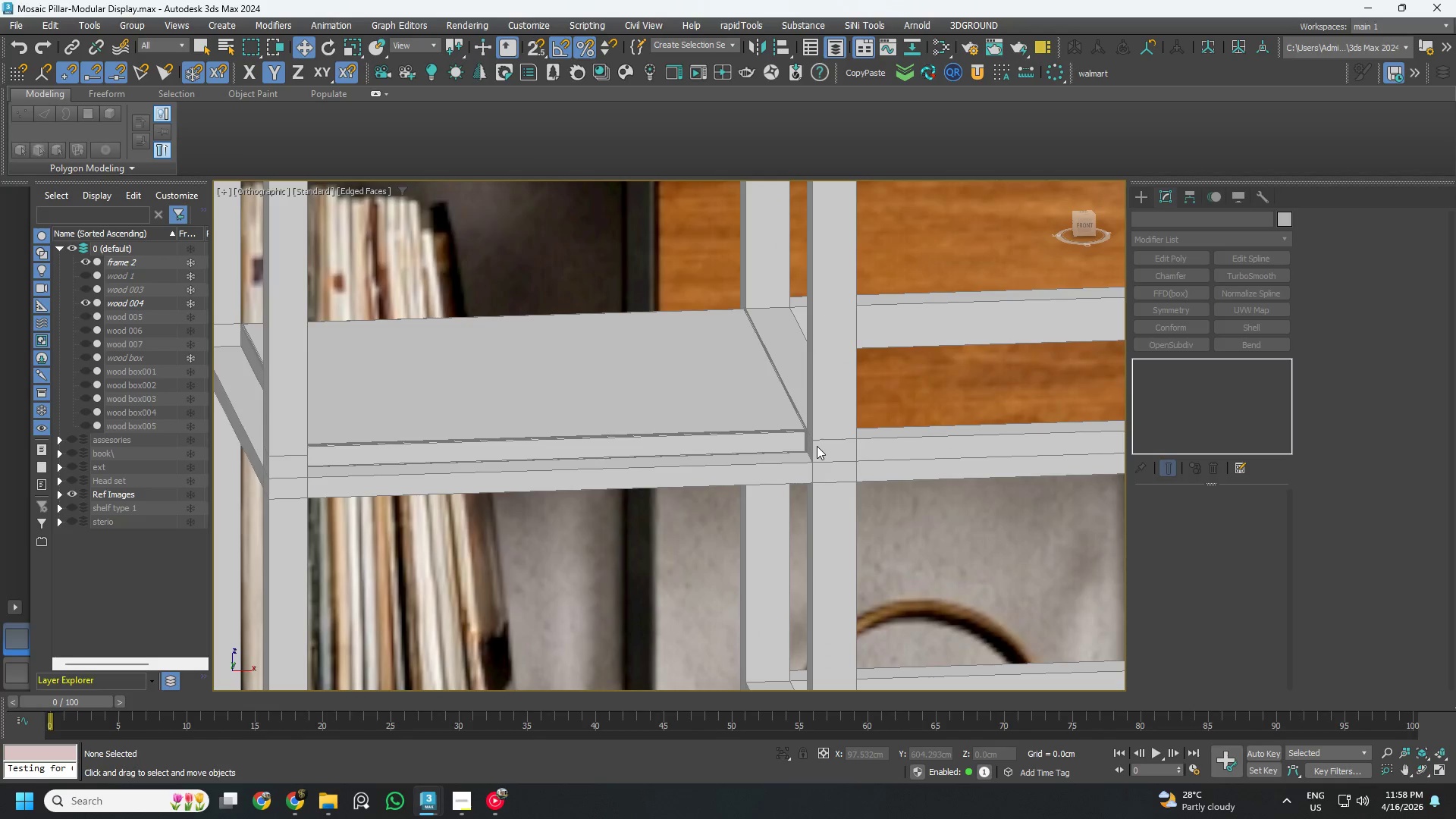 
scroll: coordinate [804, 444], scroll_direction: down, amount: 3.0
 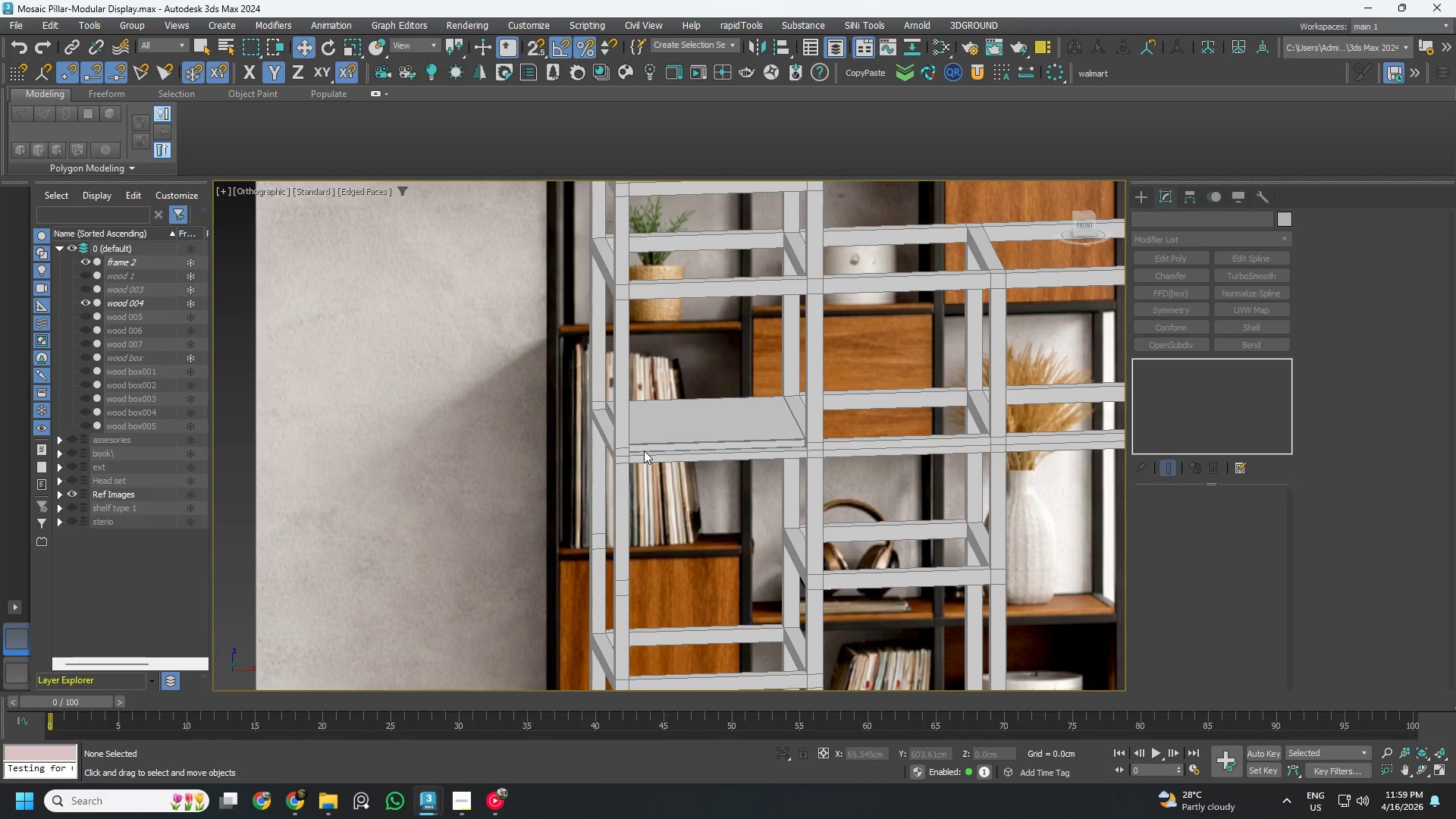 
left_click([122, 304])
 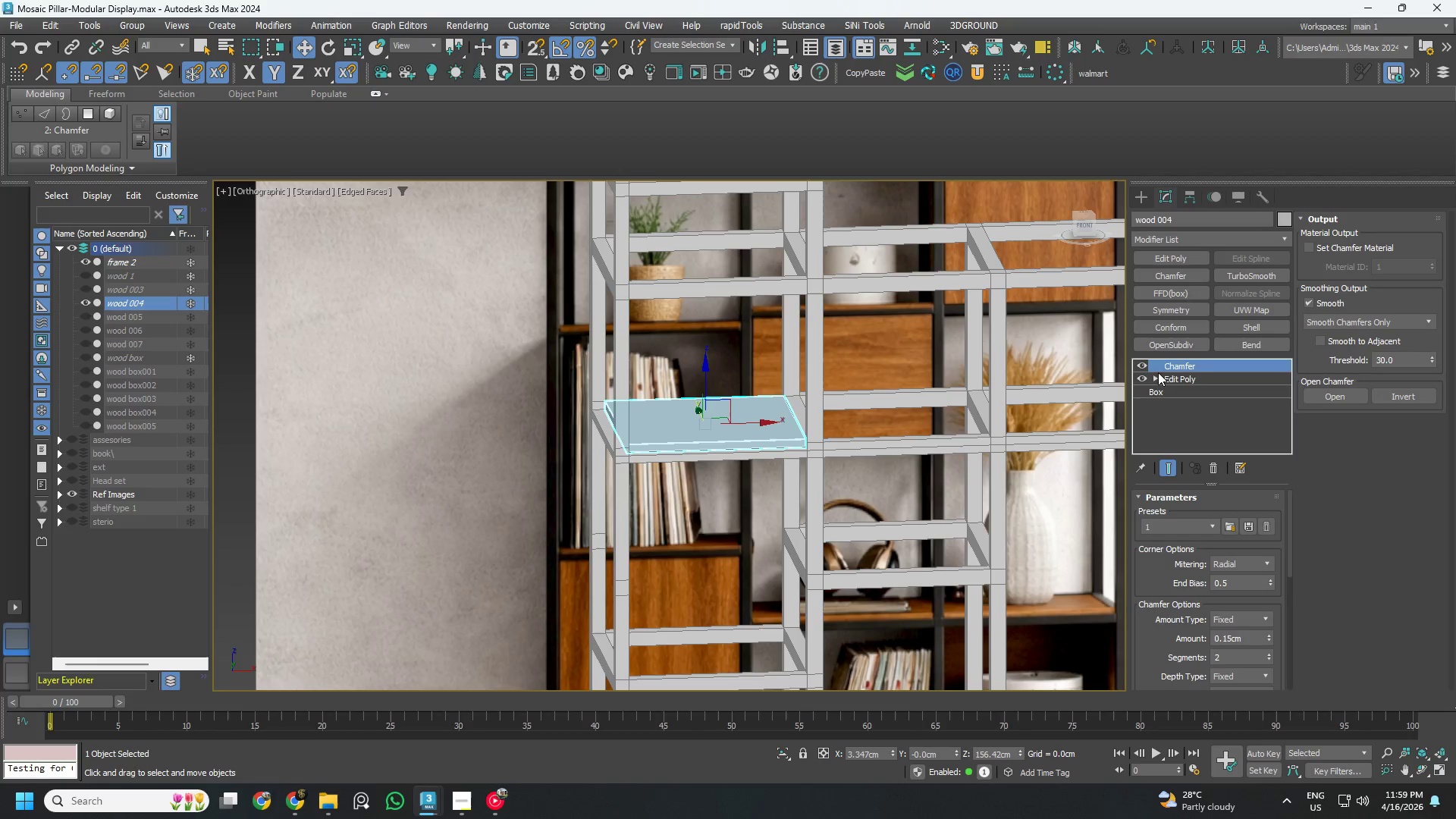 
left_click([1140, 363])
 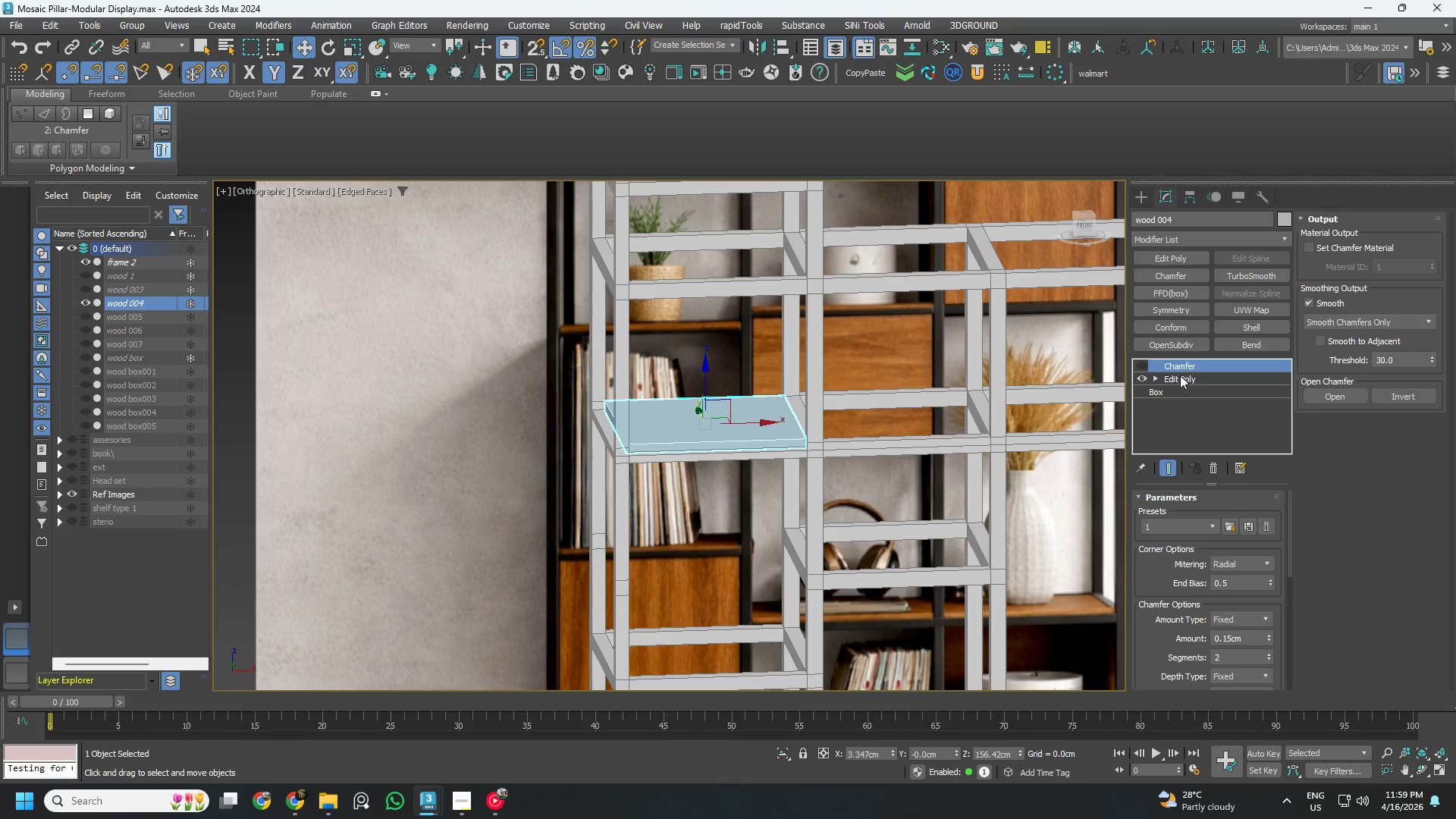 
left_click([1181, 376])
 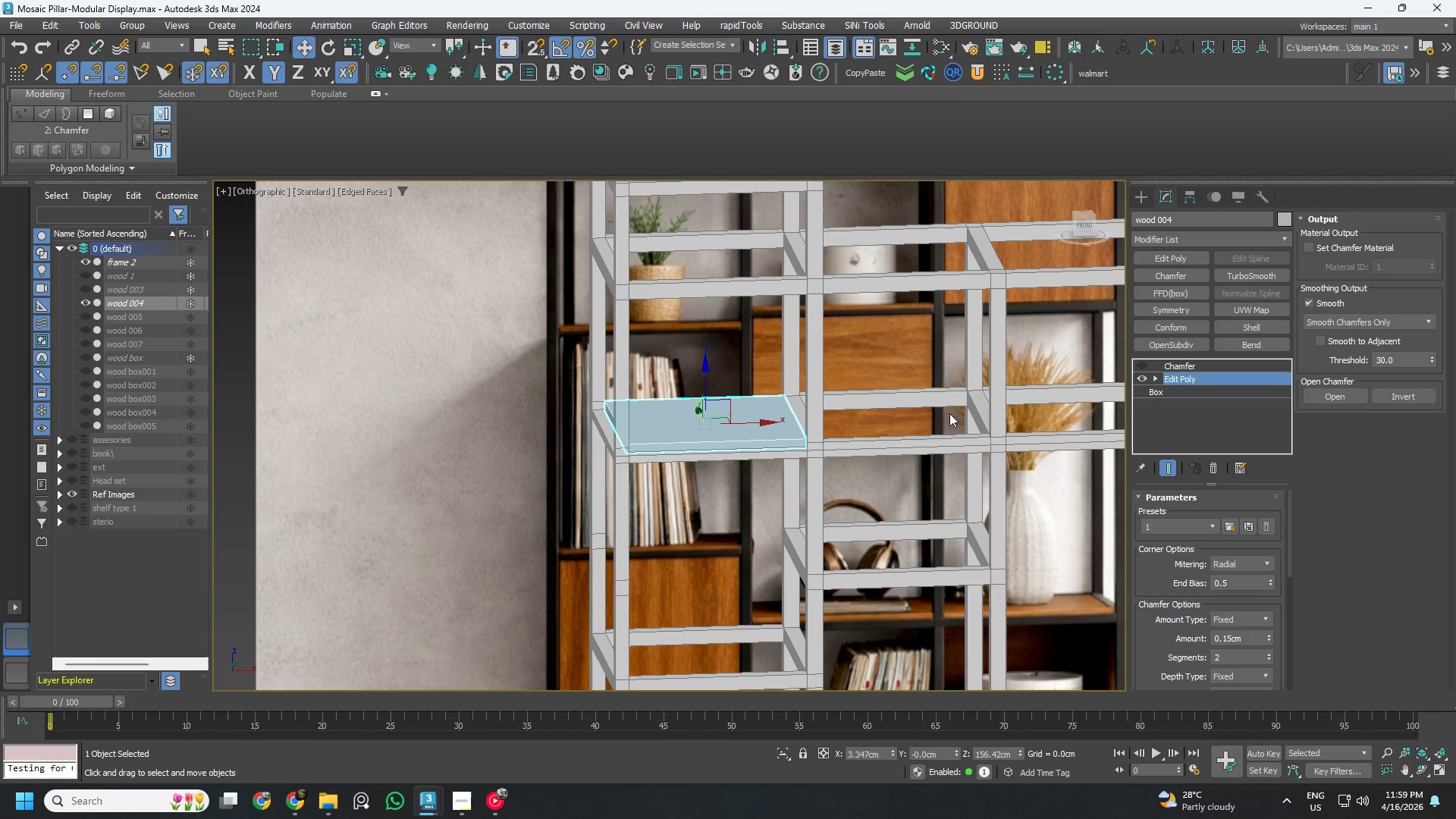 
key(1)
 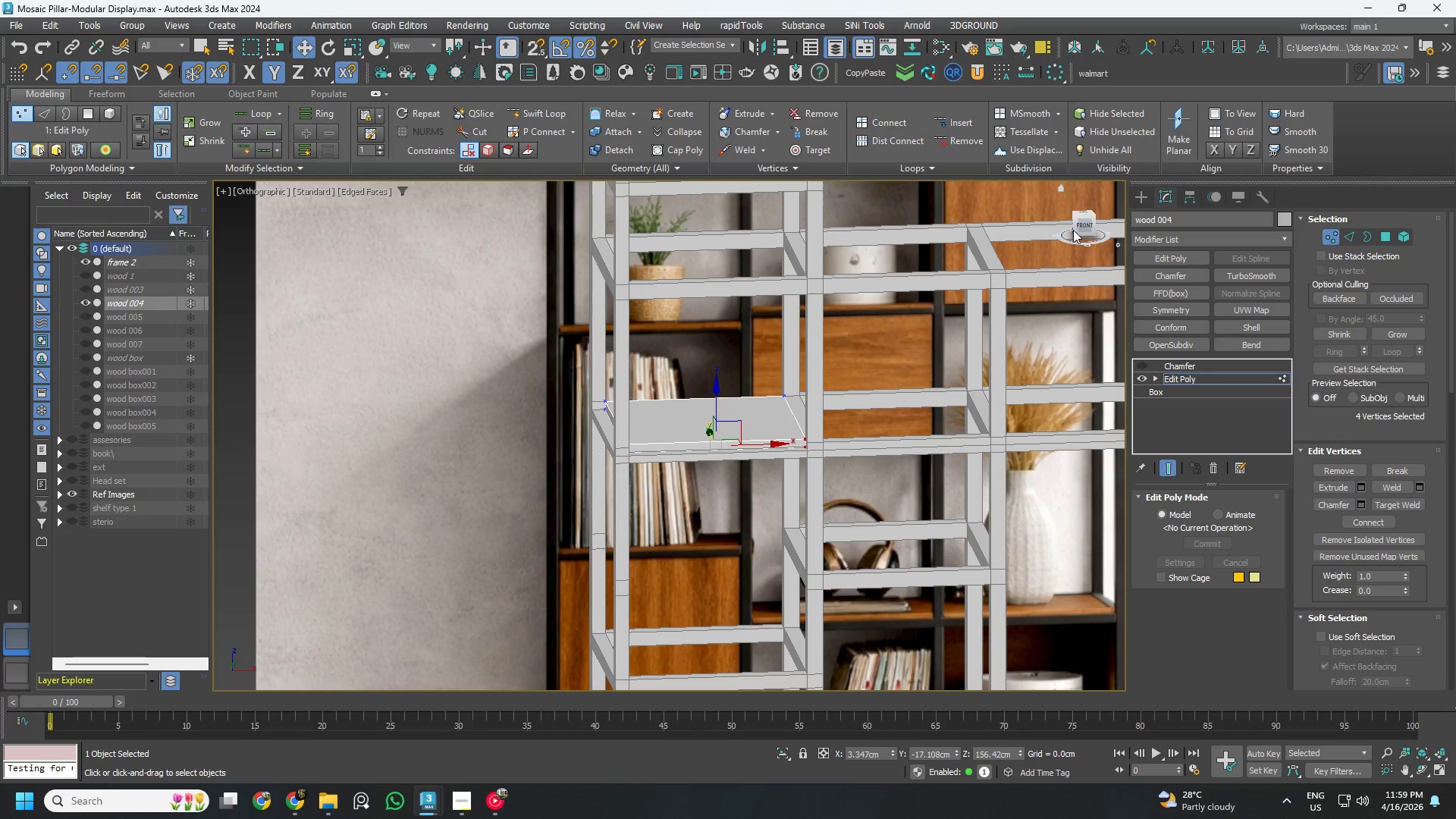 
left_click([1083, 224])
 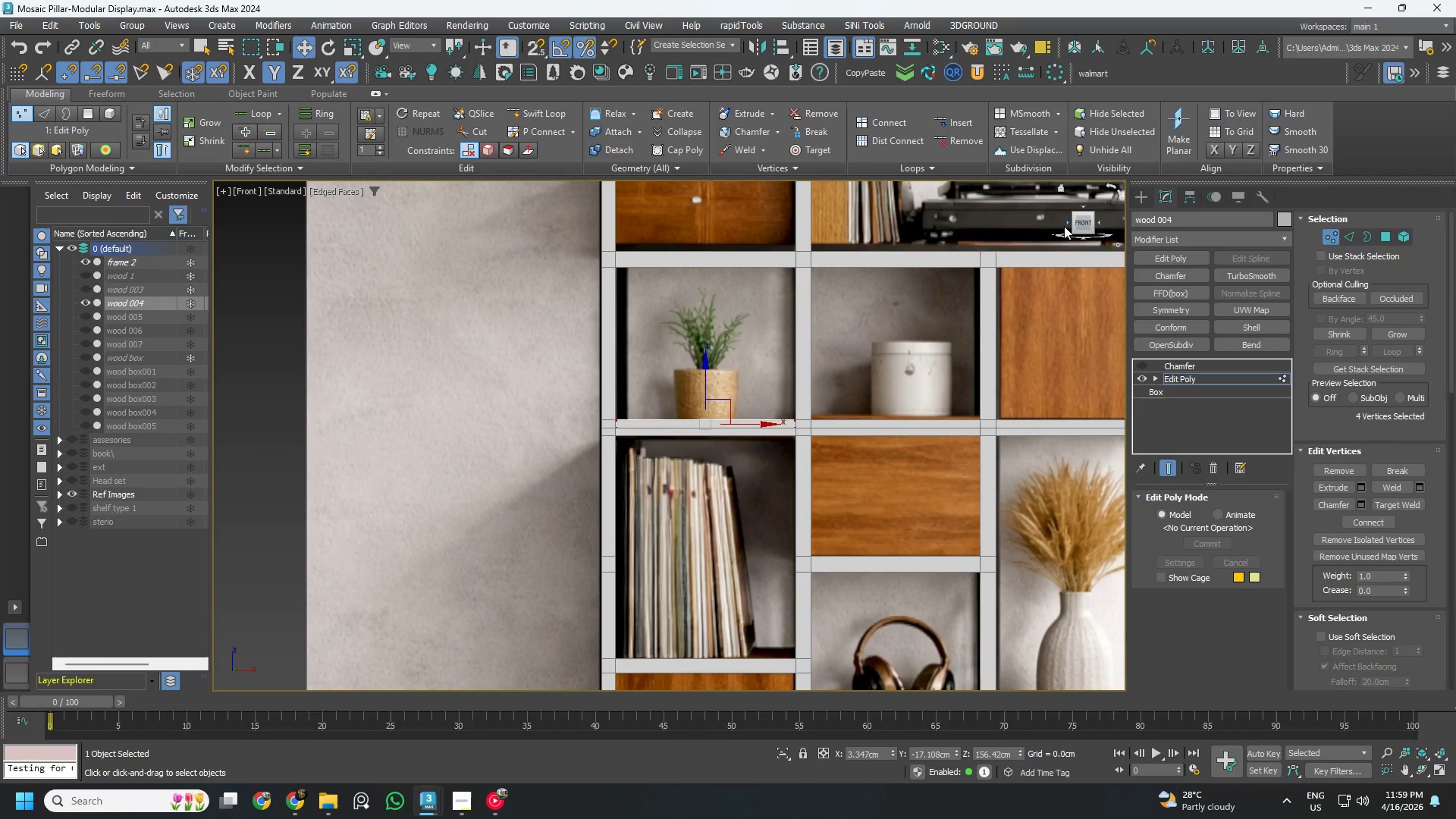 
left_click([1063, 225])
 